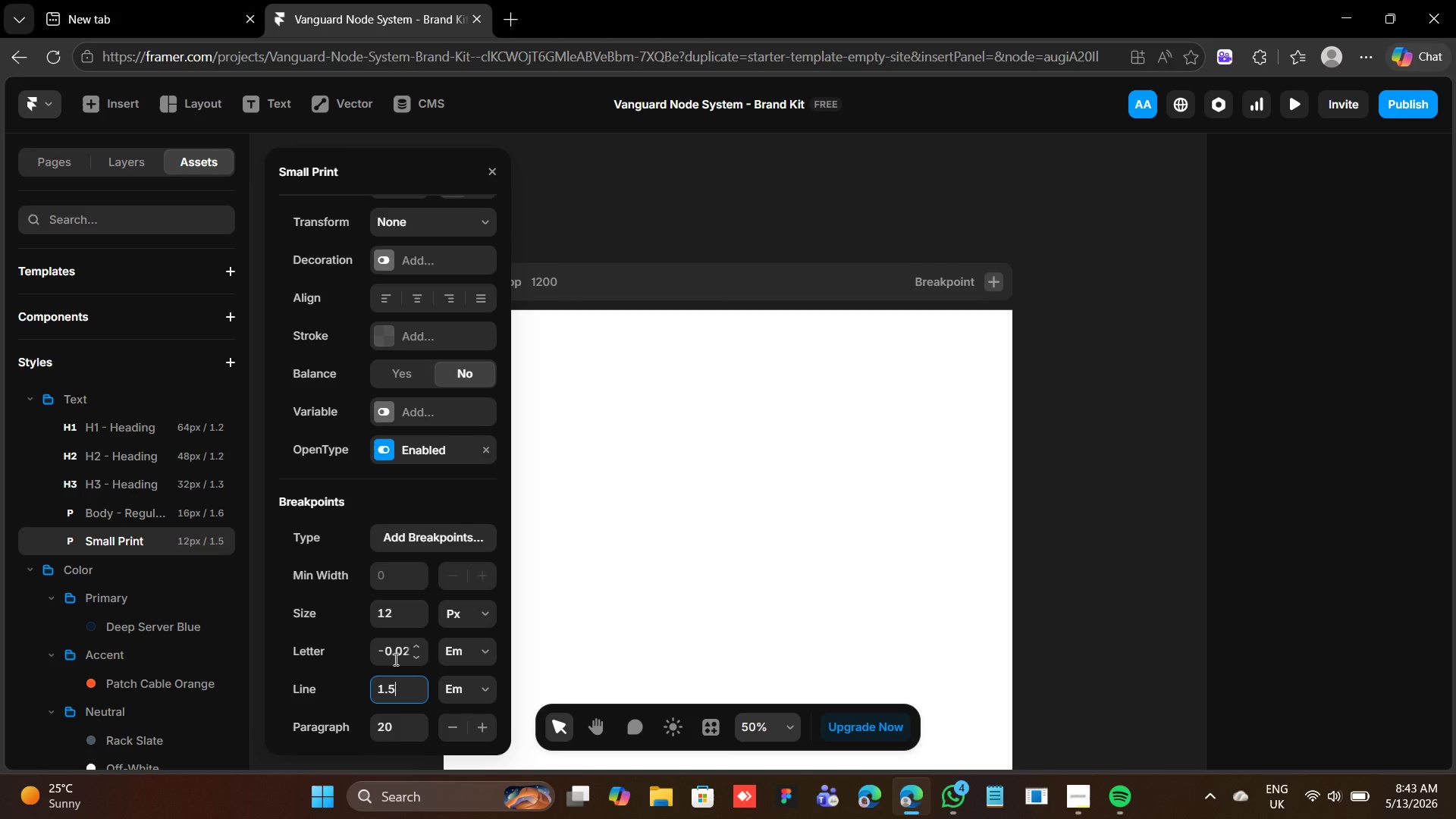 
mouse_move([226, 392])
 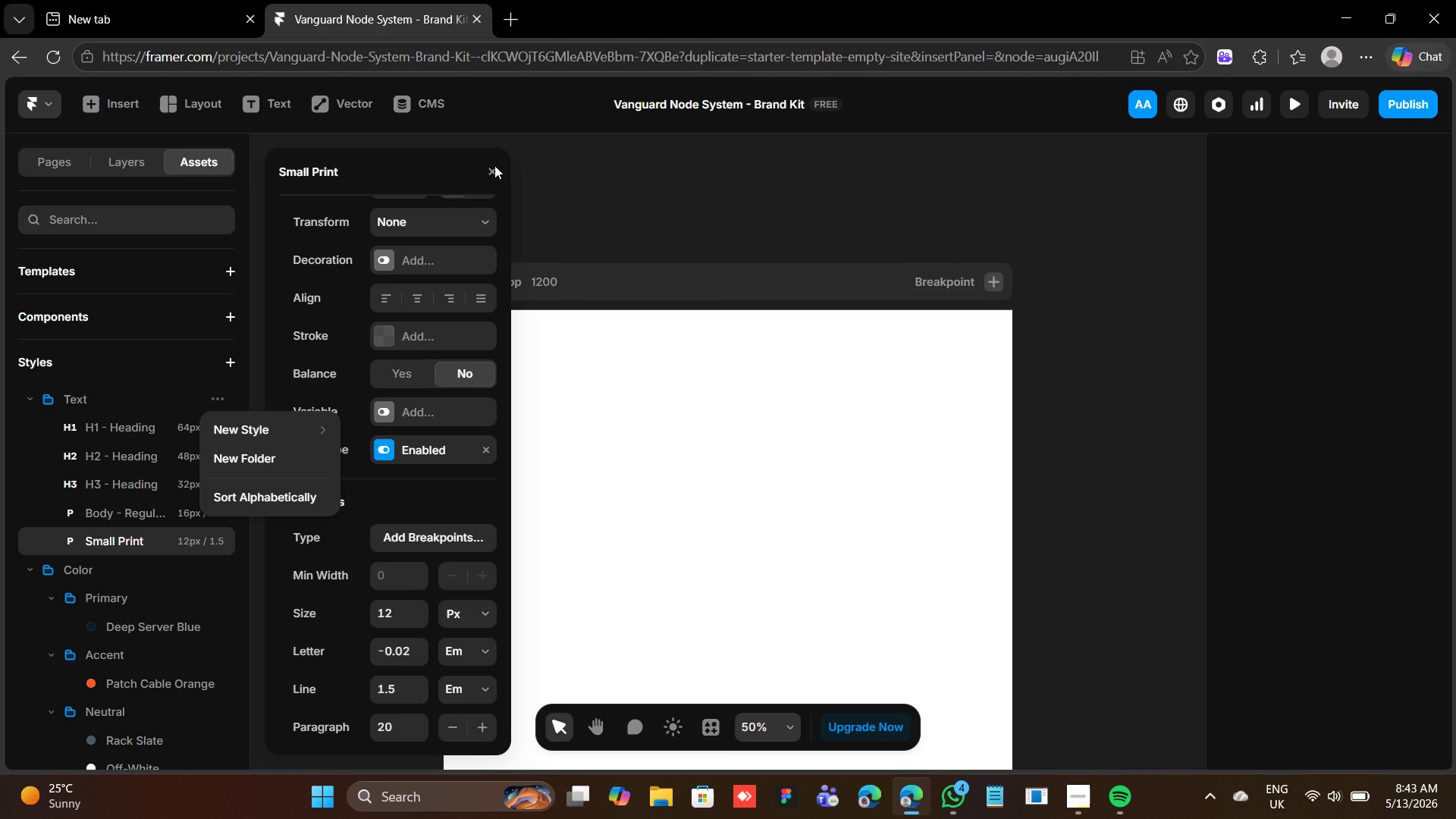 
left_click([492, 171])
 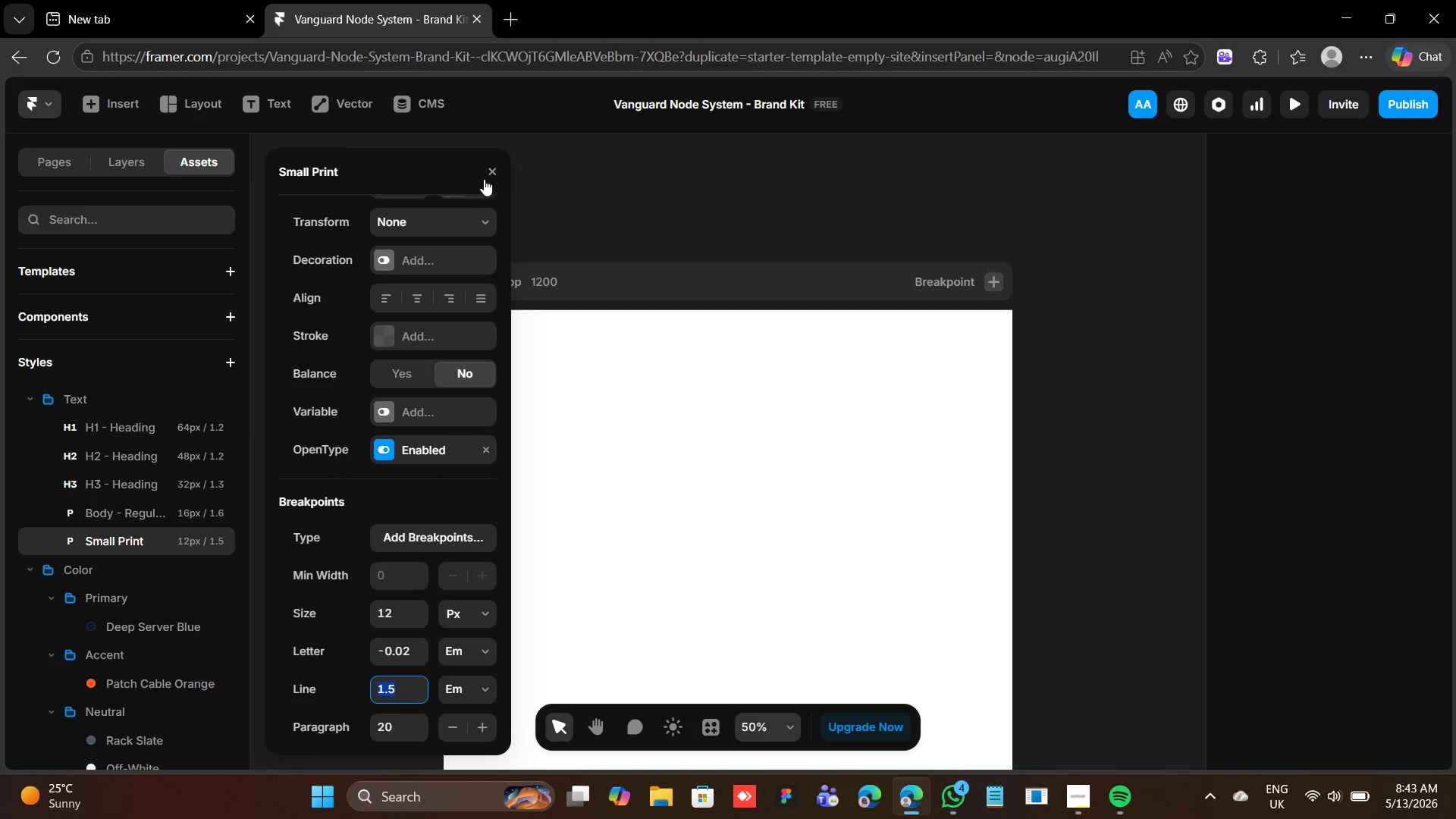 
left_click([485, 174])
 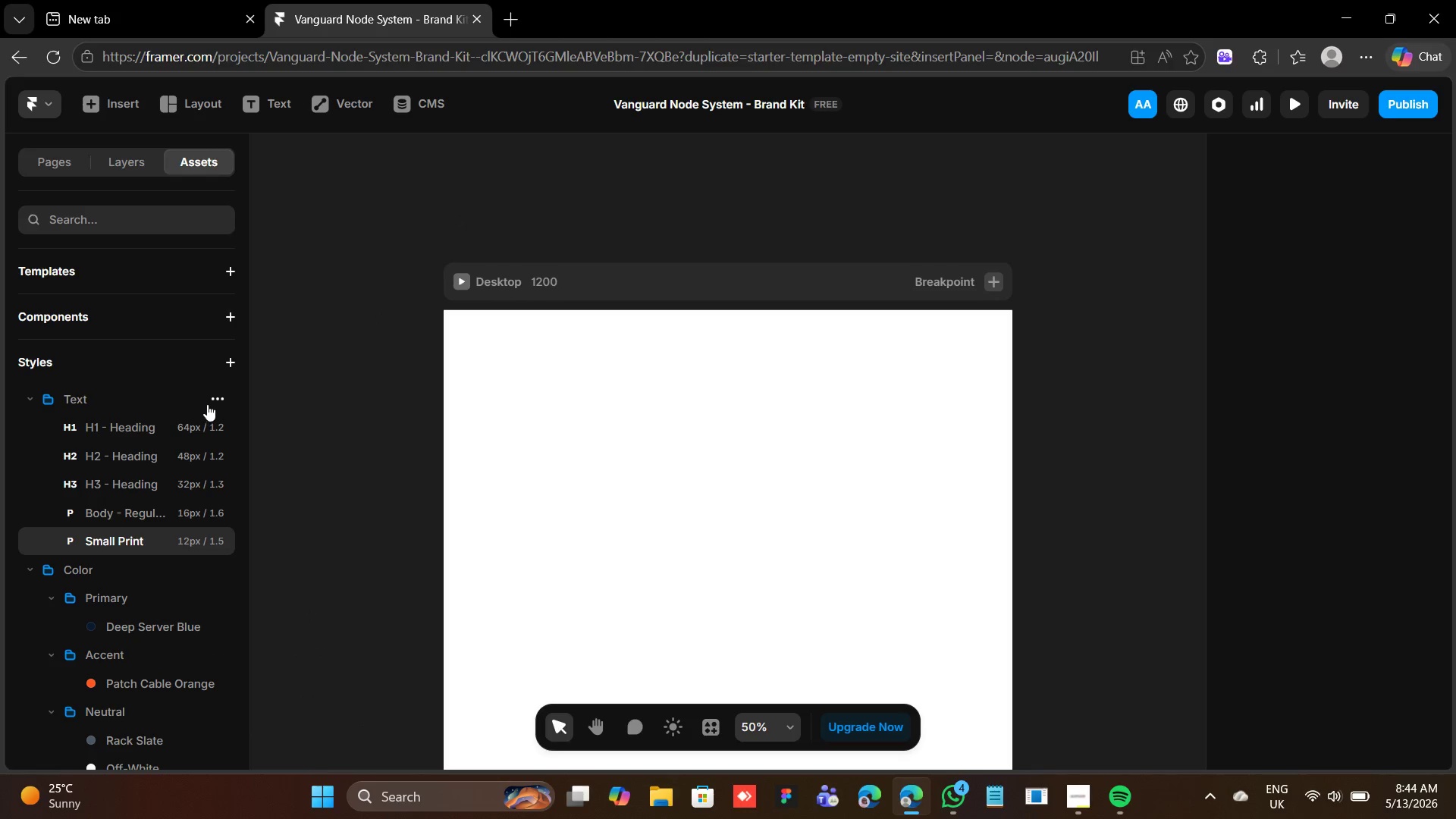 
left_click([212, 398])
 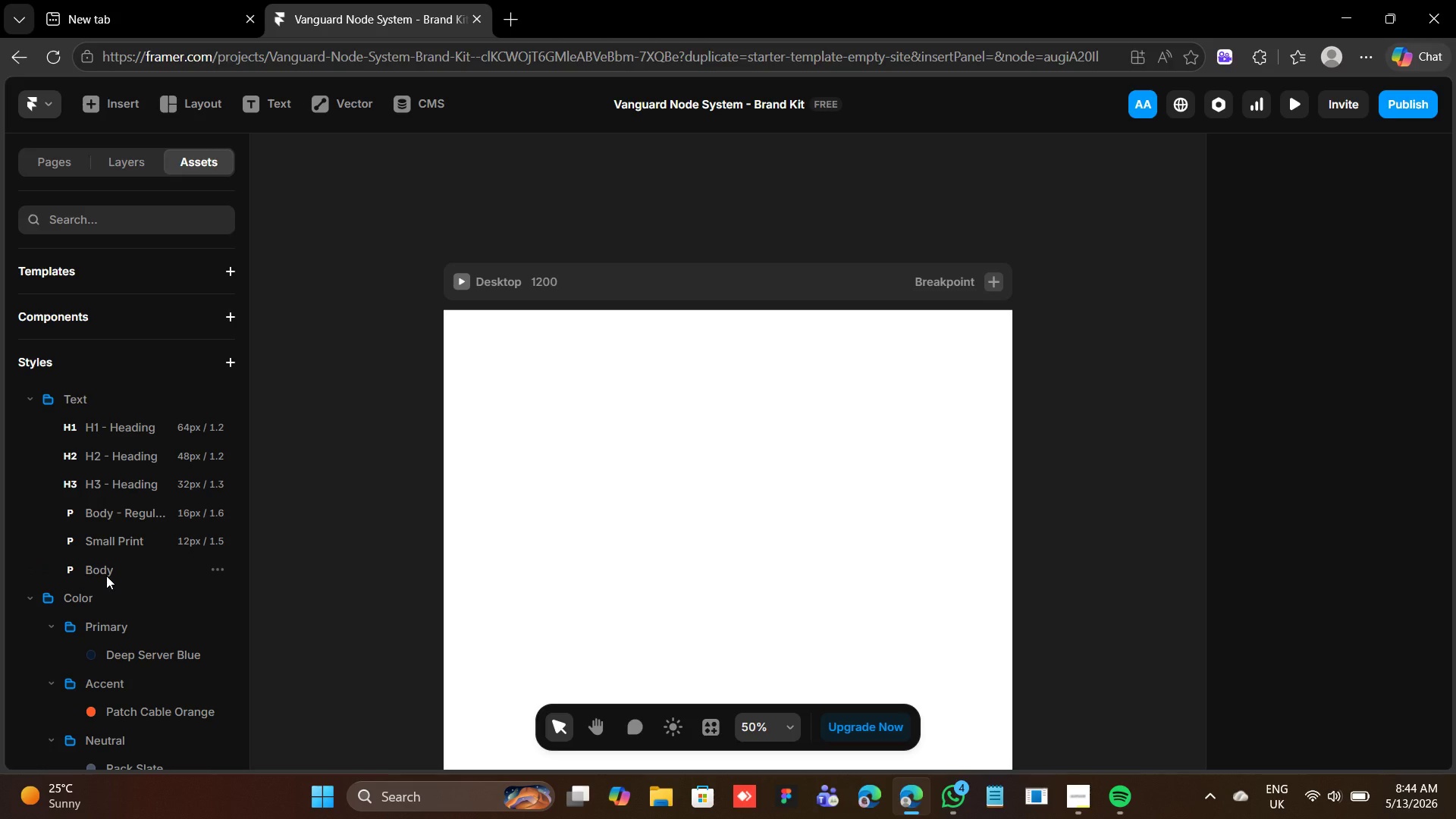 
wait(8.75)
 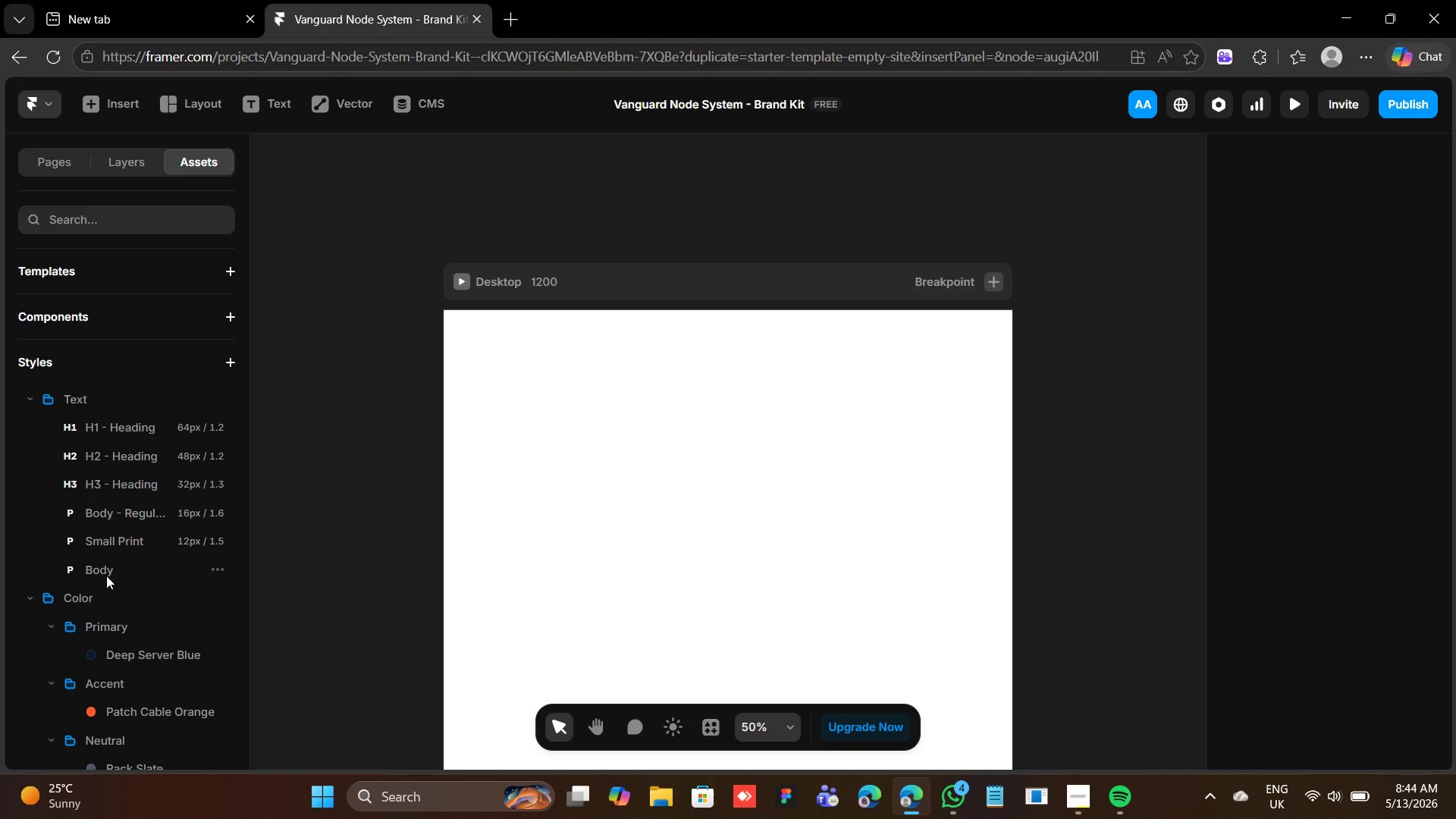 
double_click([89, 566])
 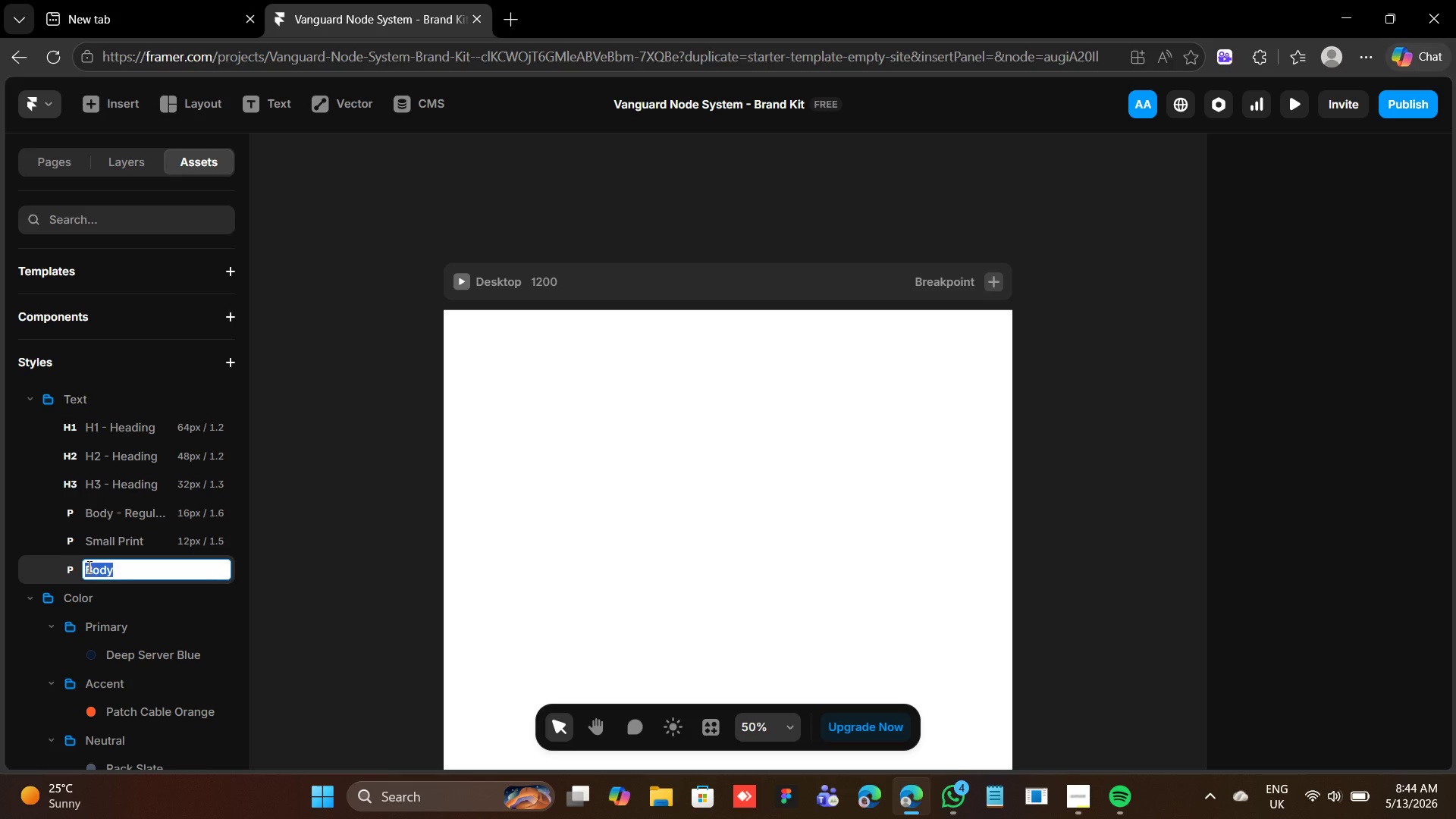 
type(Technical / Mono)
 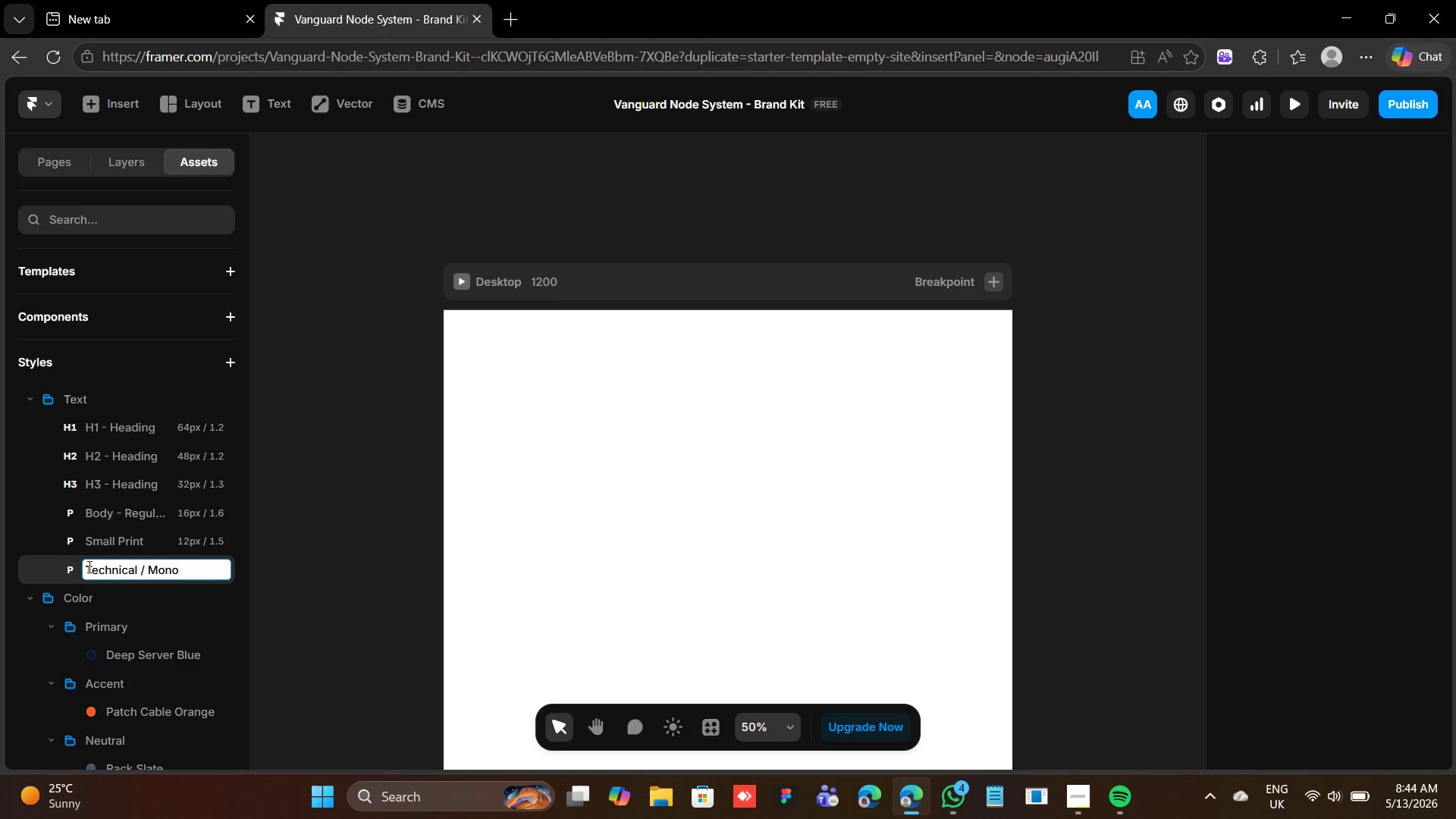 
key(Enter)
 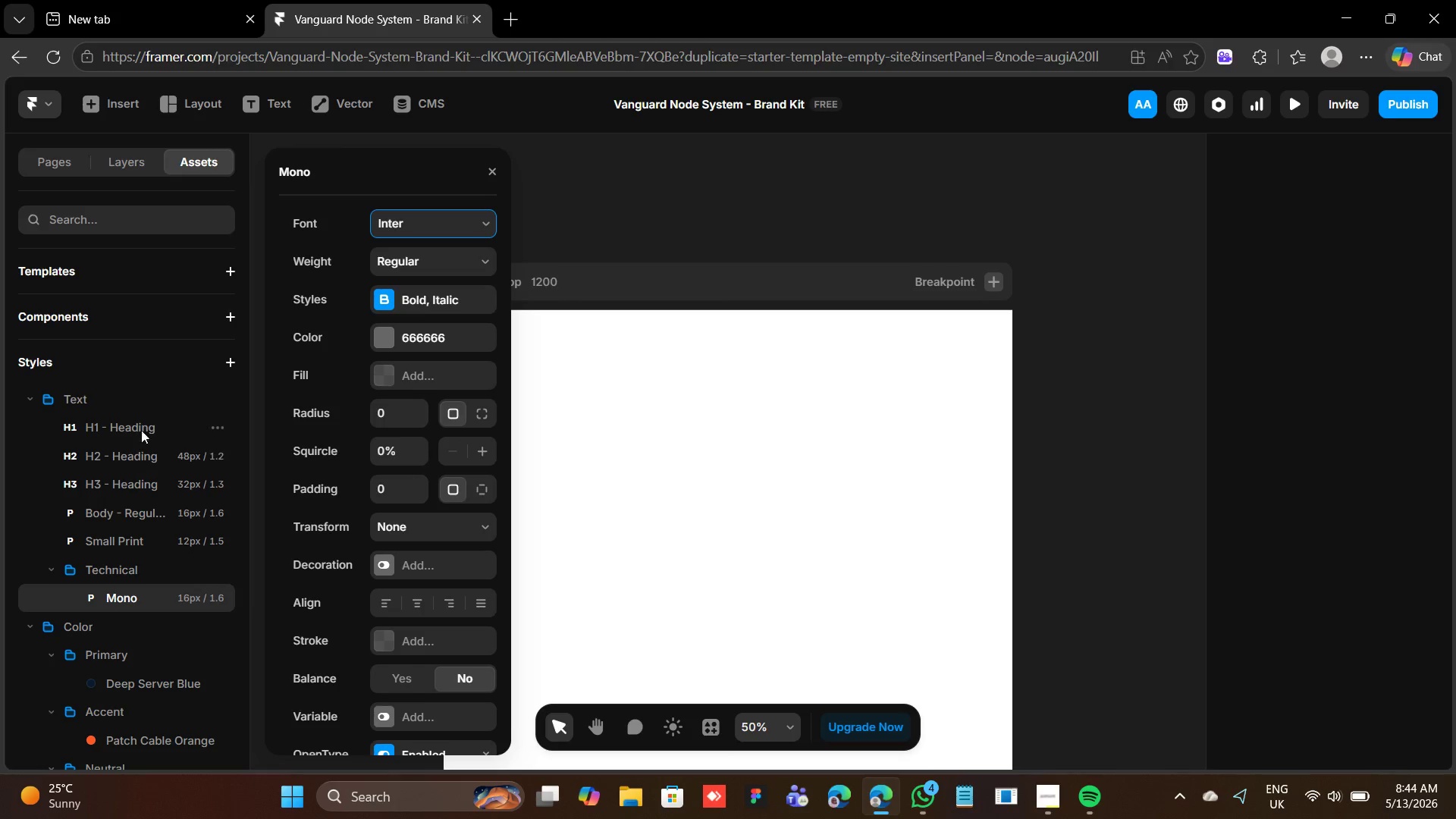 
left_click([394, 221])
 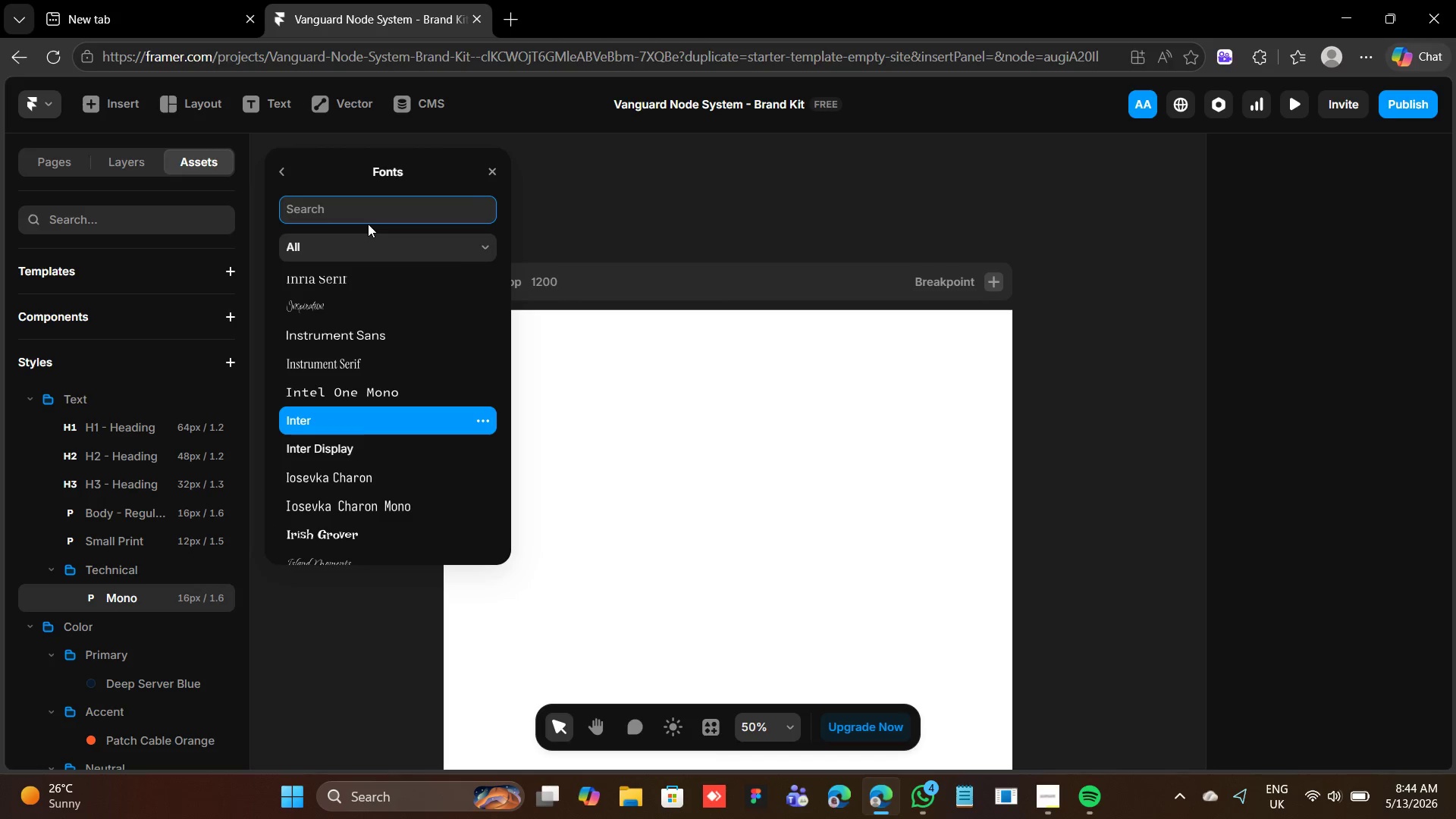 
type(Jet)
 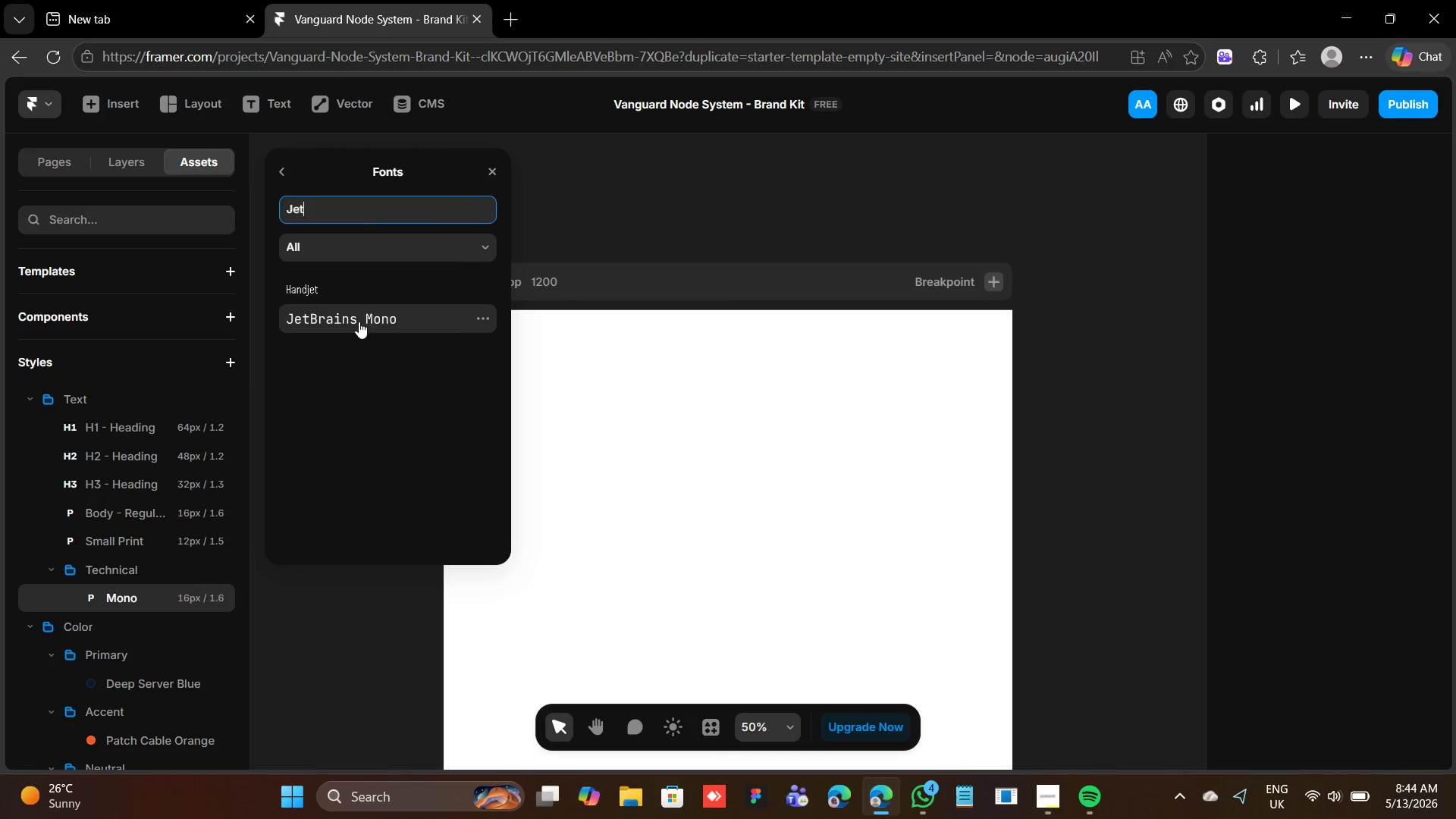 
left_click([354, 319])
 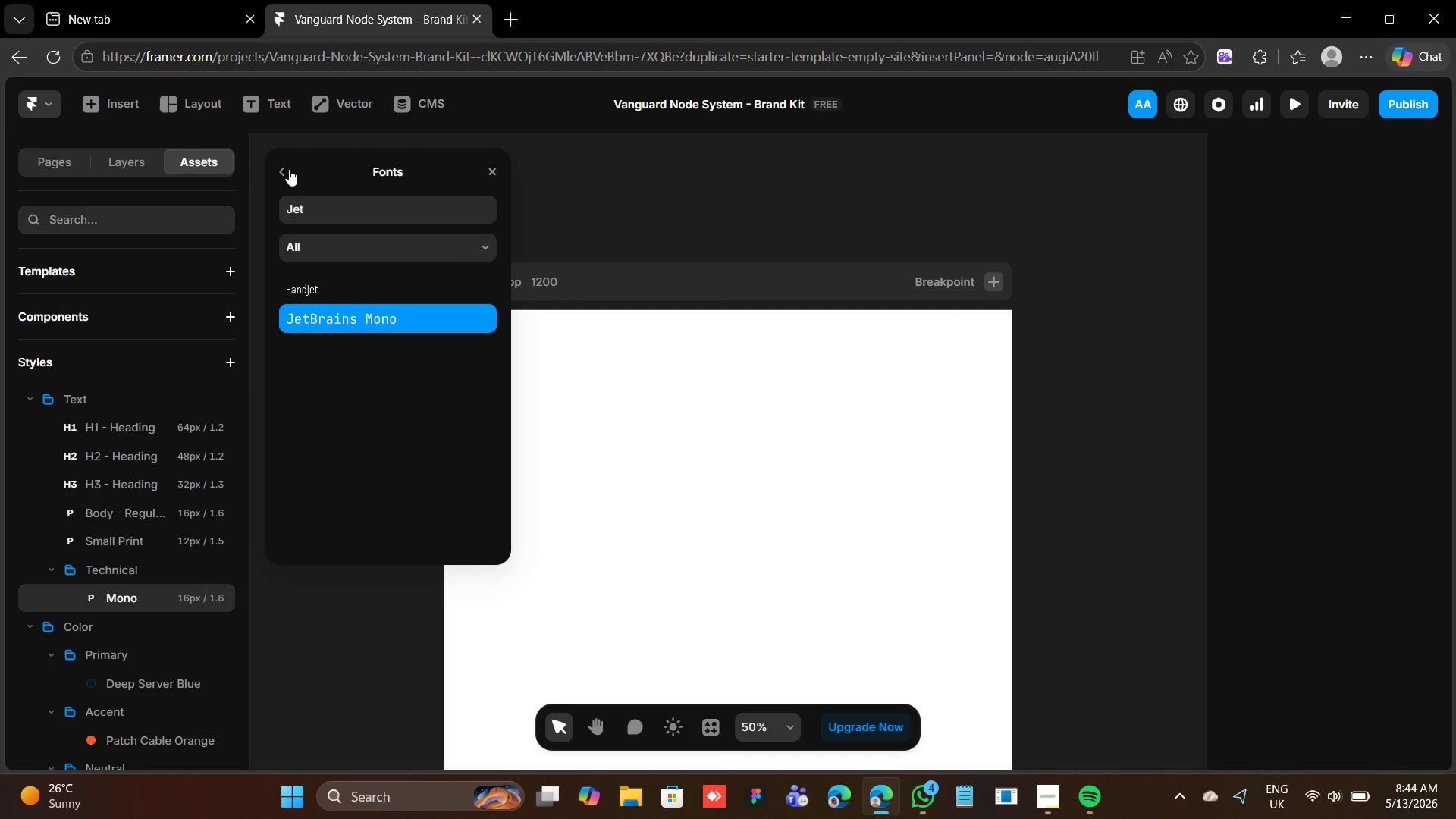 
left_click([284, 174])
 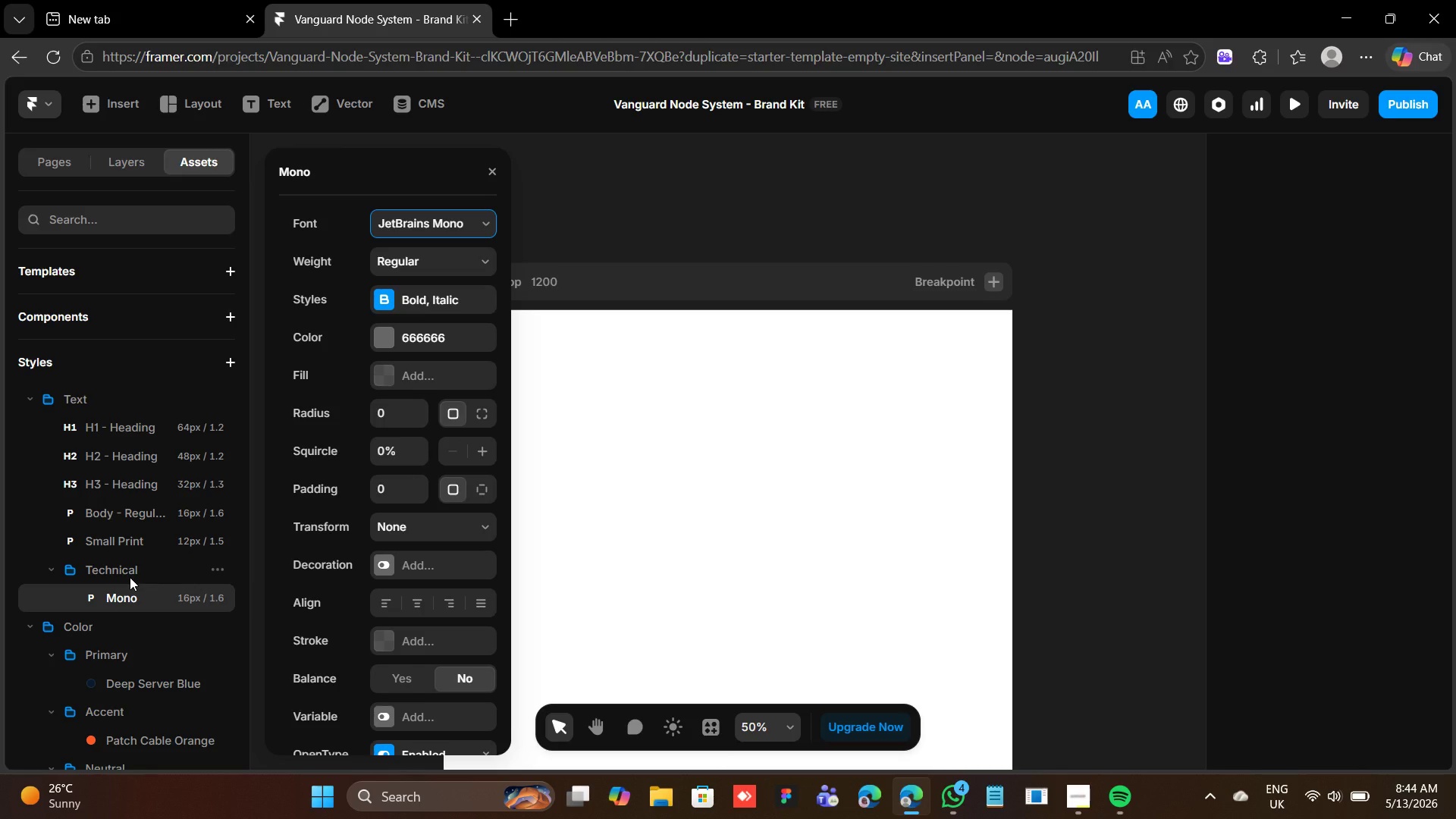 
wait(15.55)
 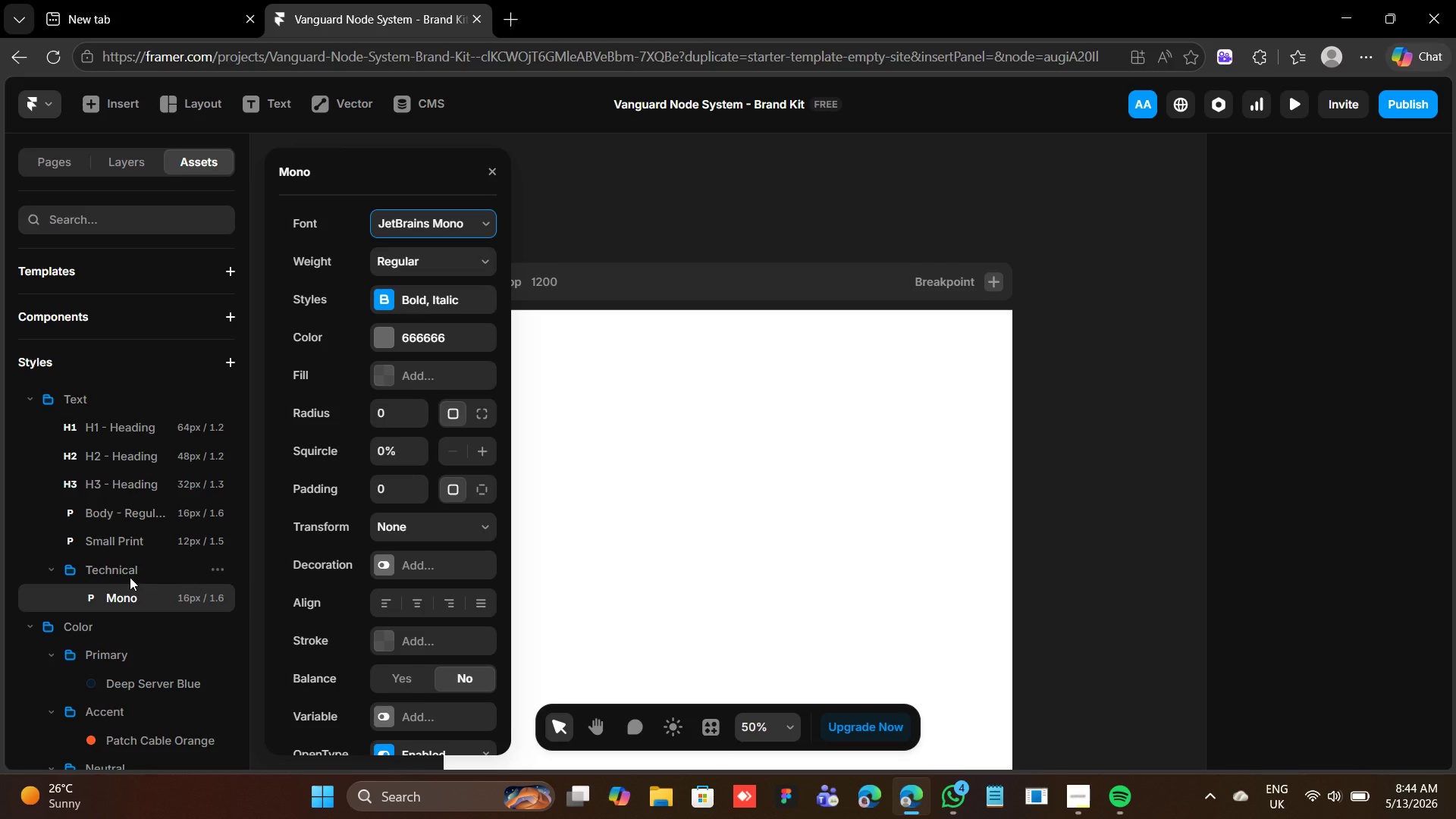 
scroll: coordinate [423, 423], scroll_direction: down, amount: 5.0
 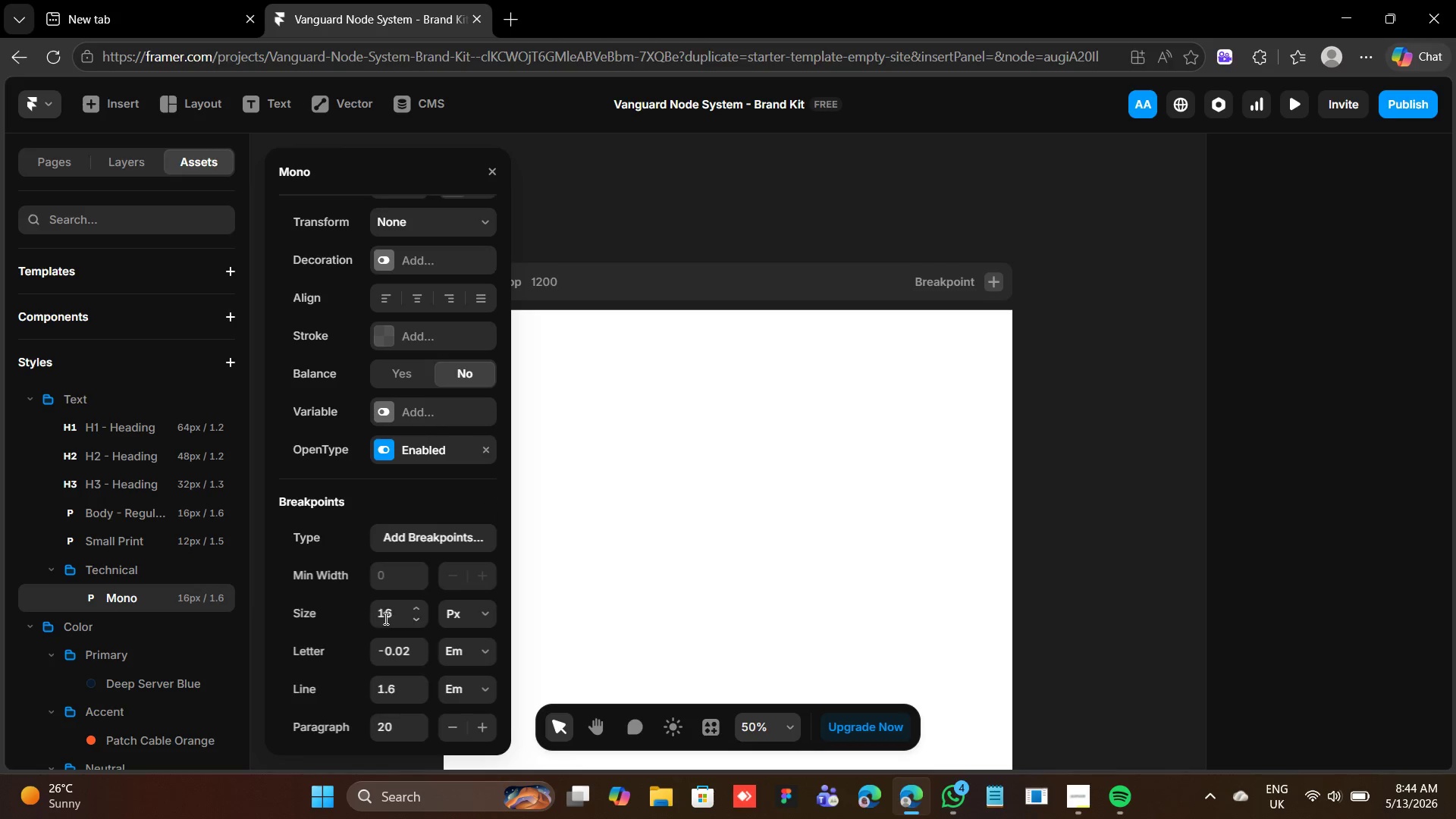 
left_click([384, 612])
 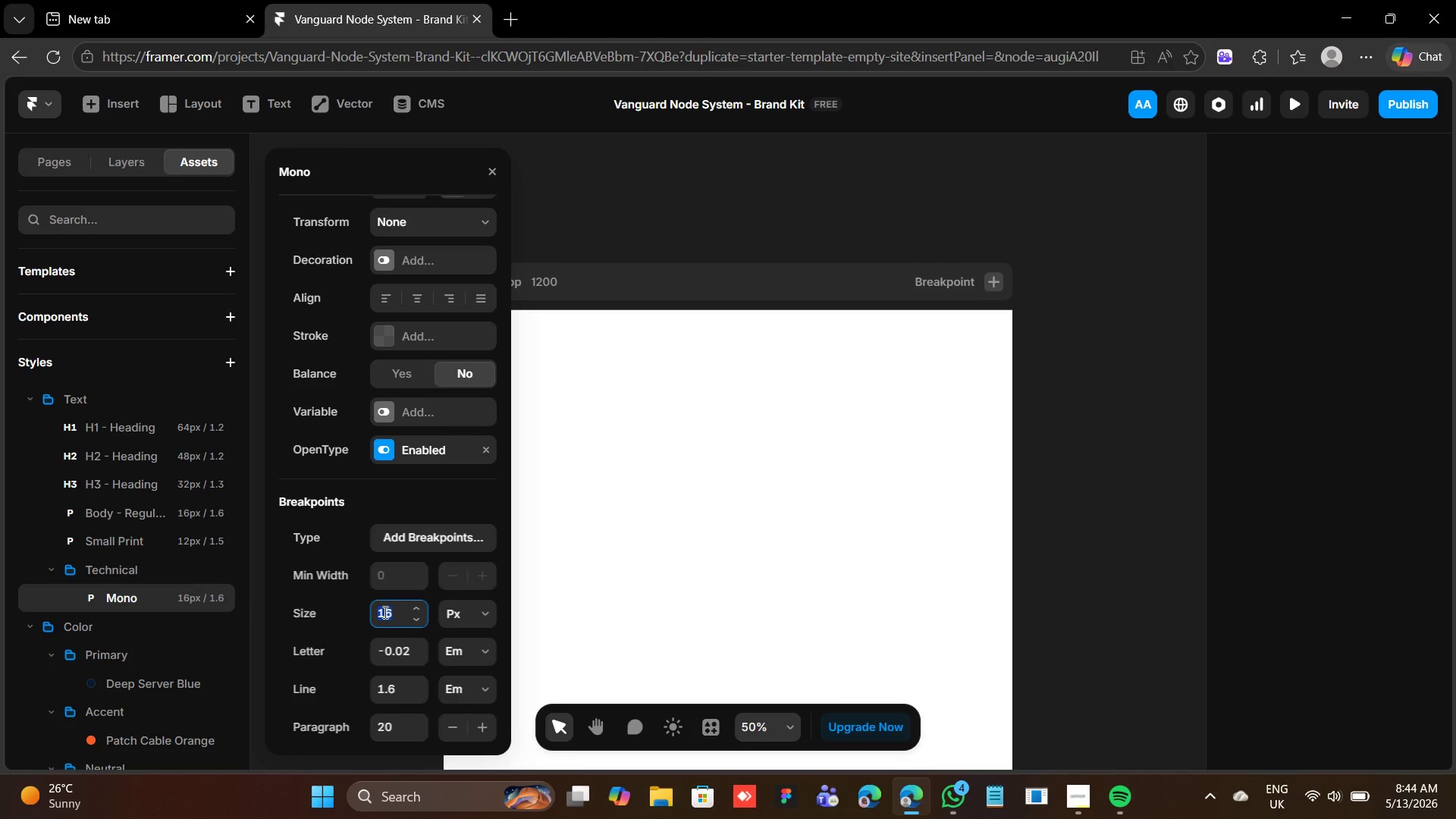 
type(14)
 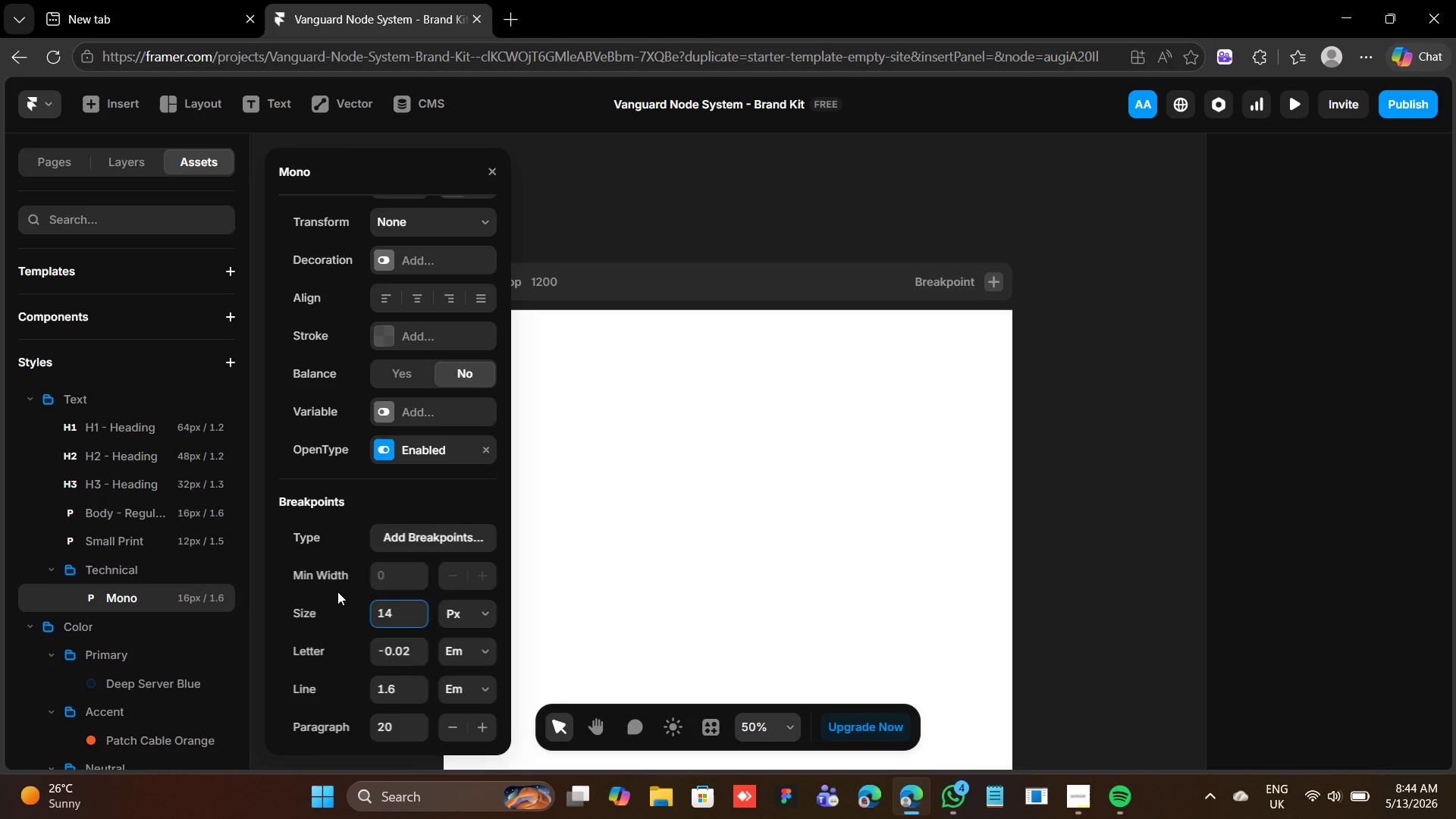 
wait(6.36)
 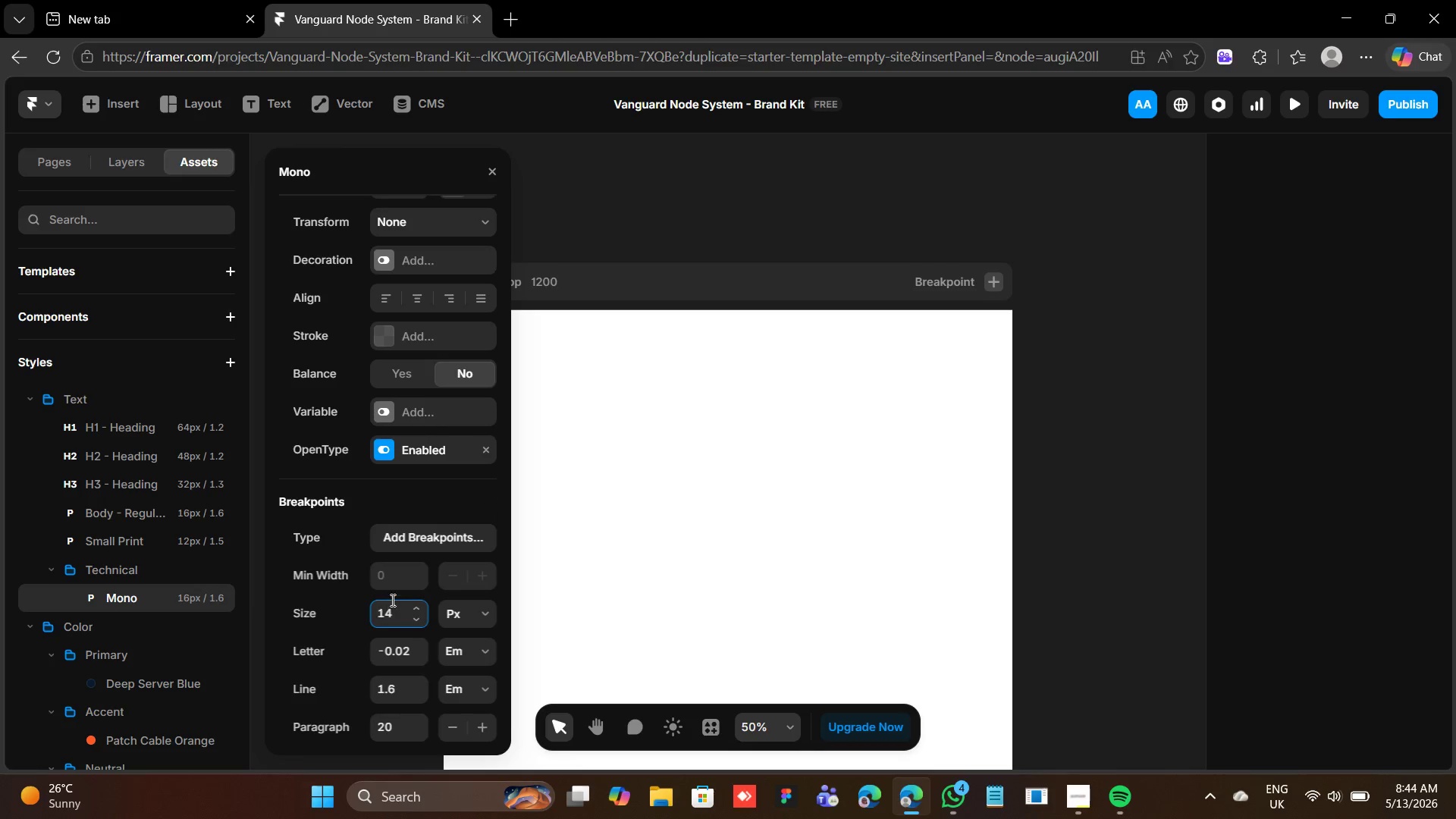 
key(Enter)
 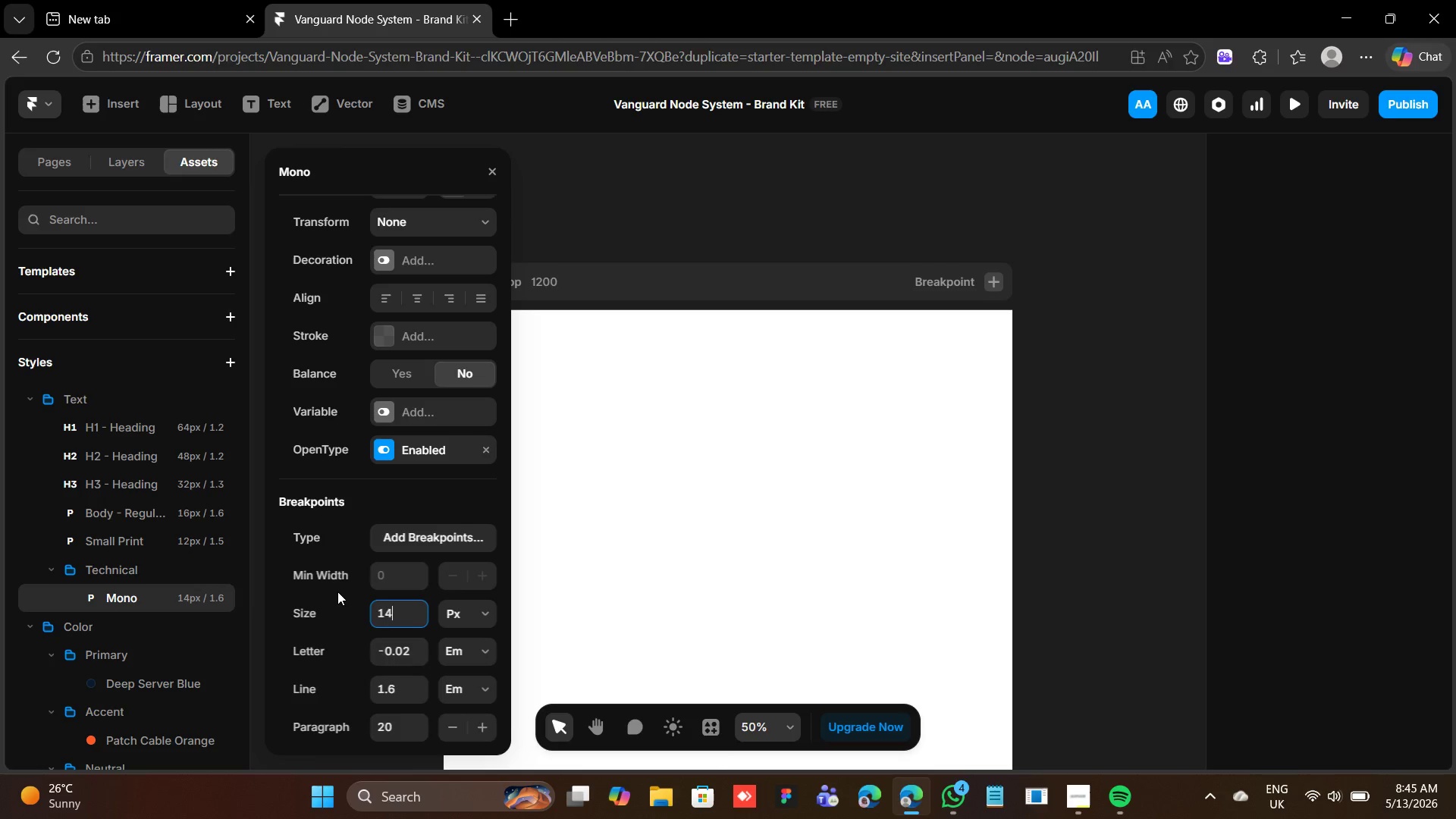 
wait(18.8)
 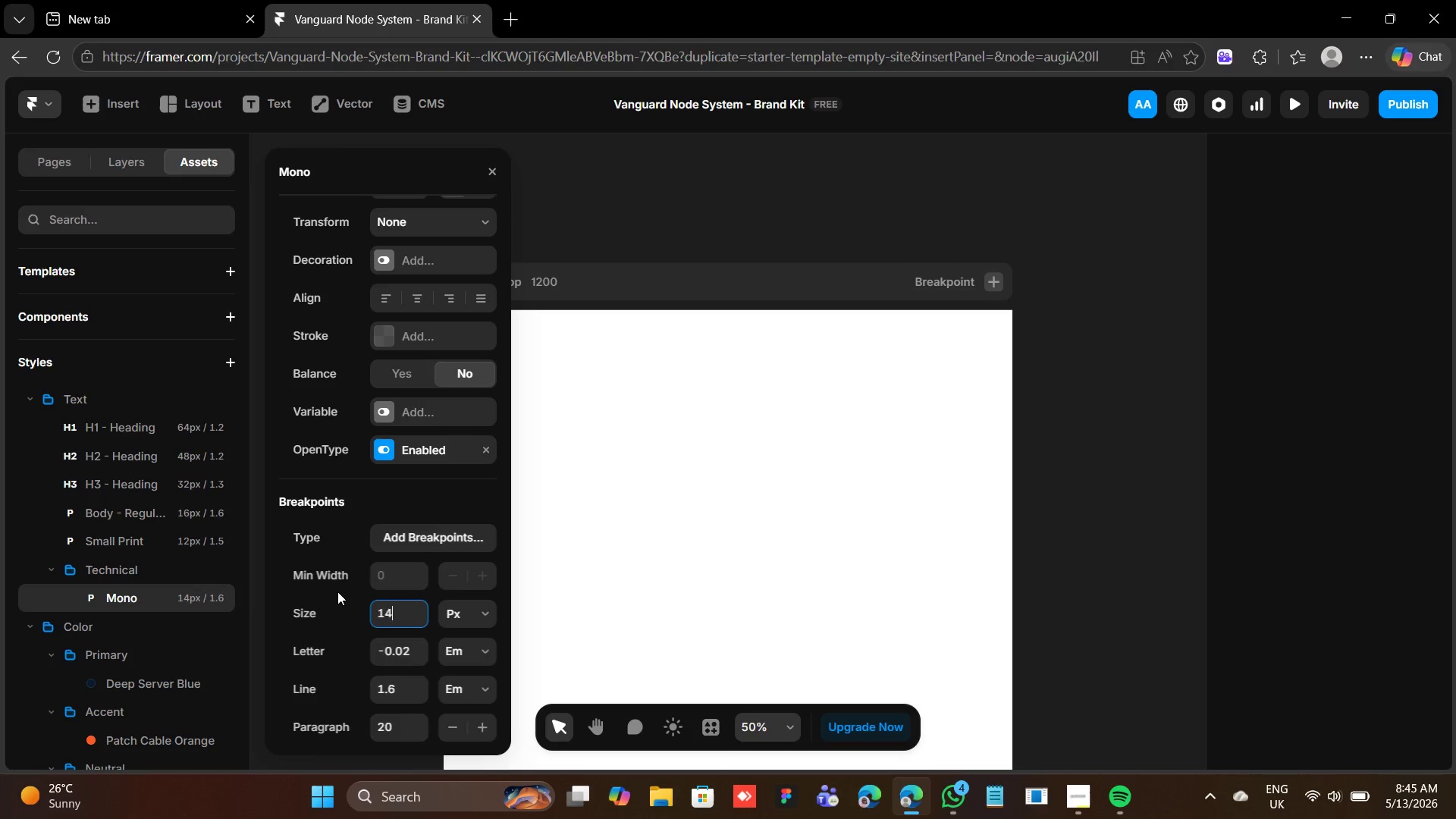 
left_click([551, 284])
 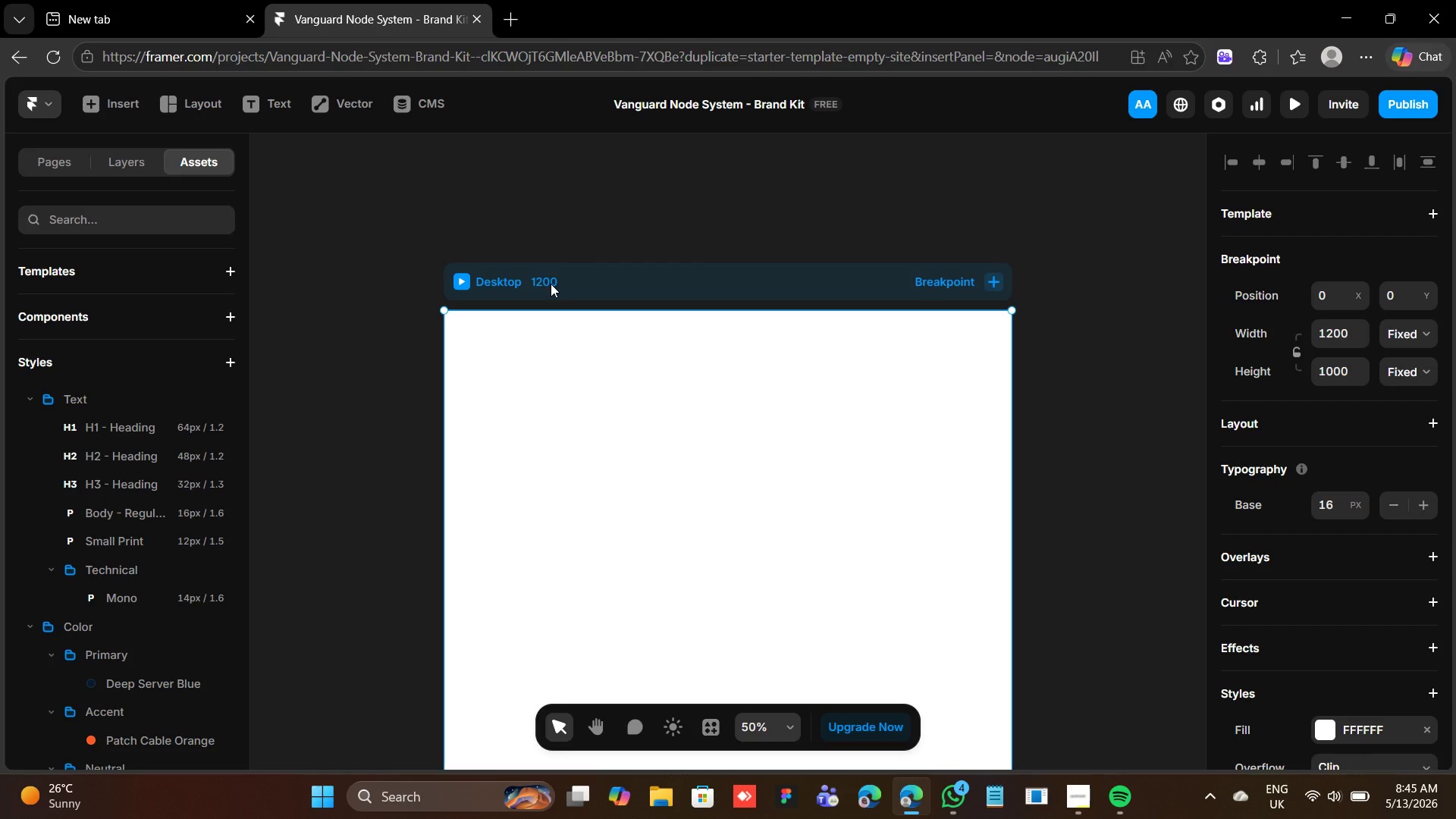 
double_click([551, 284])
 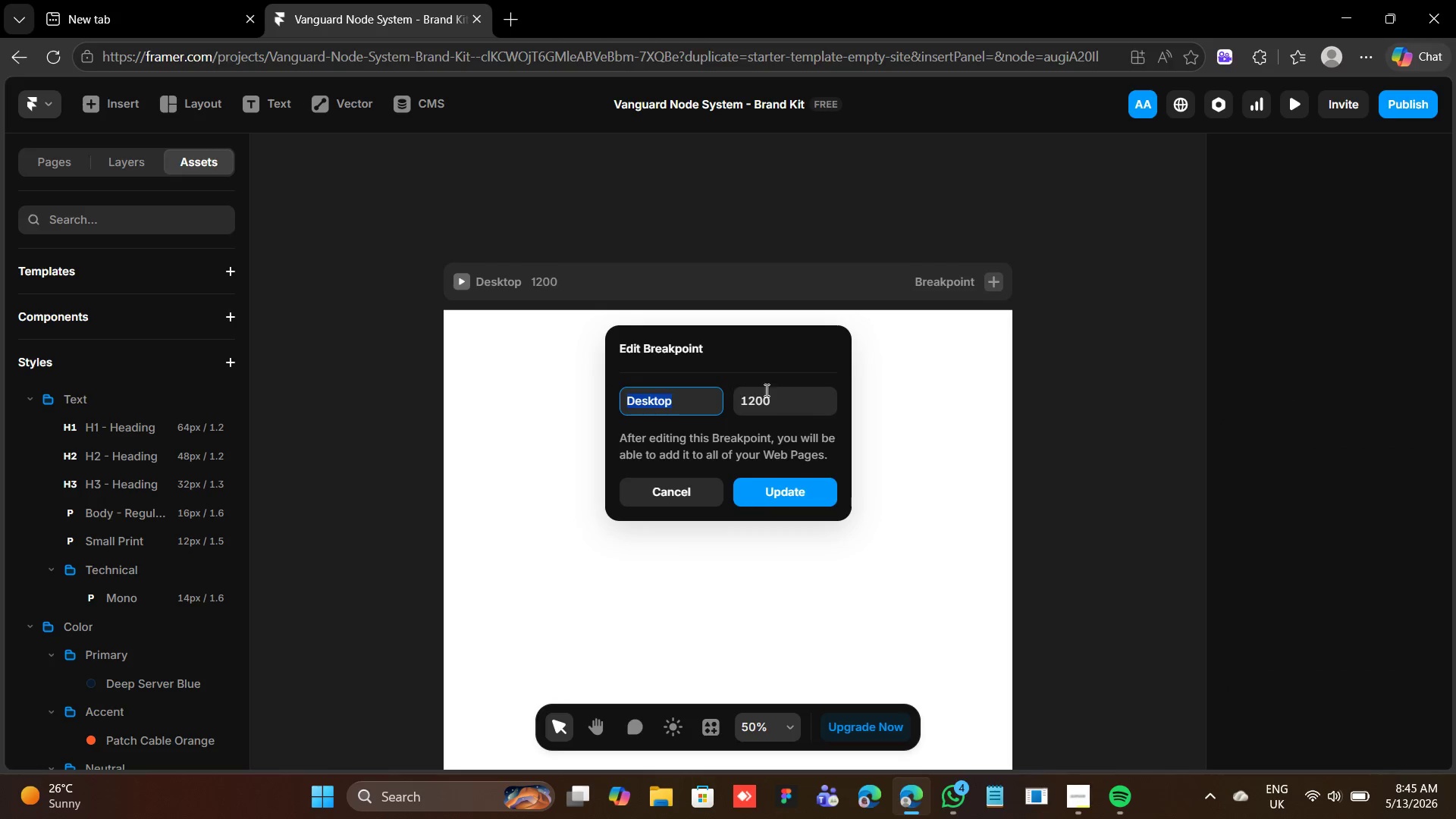 
left_click([773, 403])
 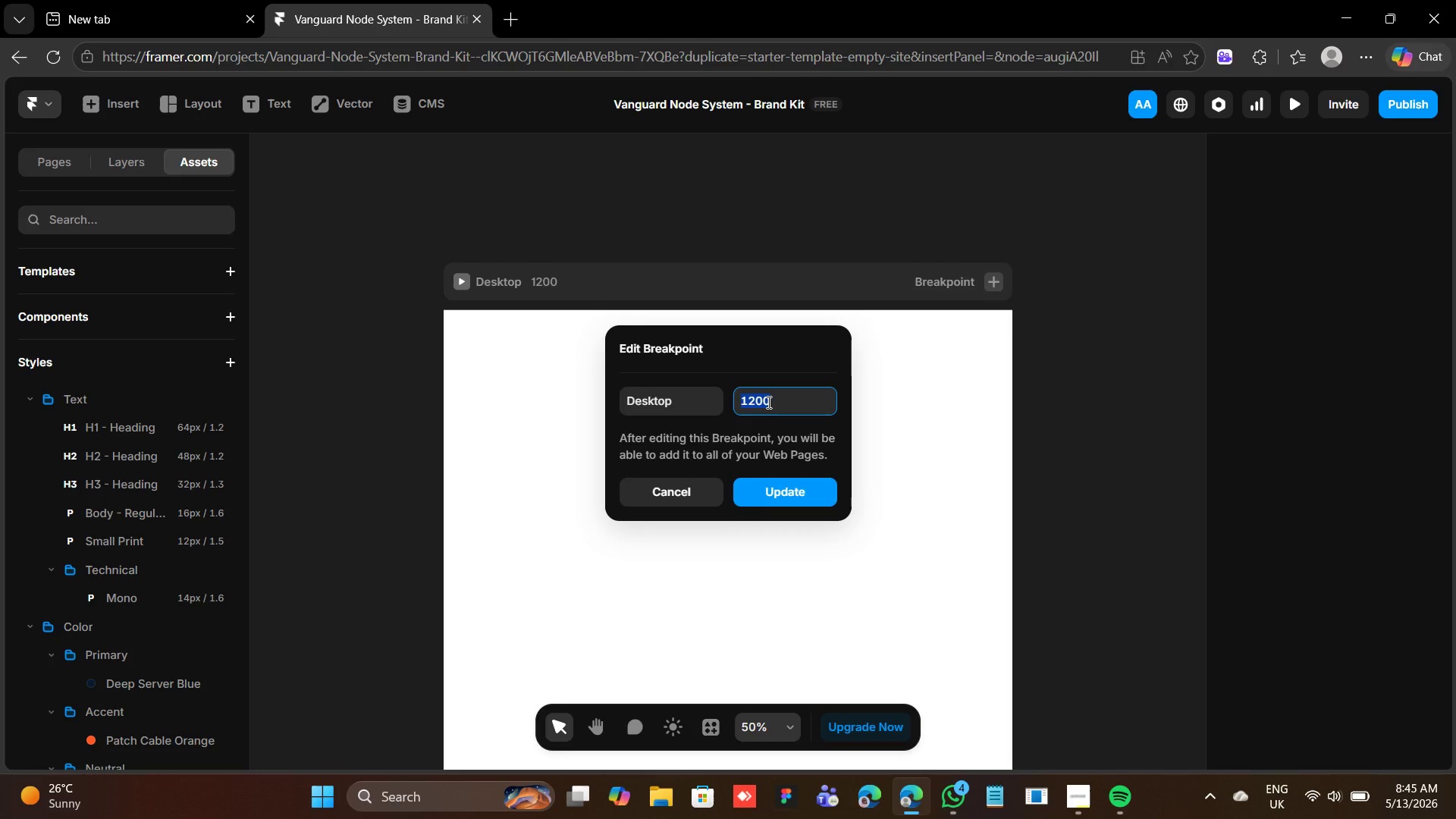 
type(1440)
 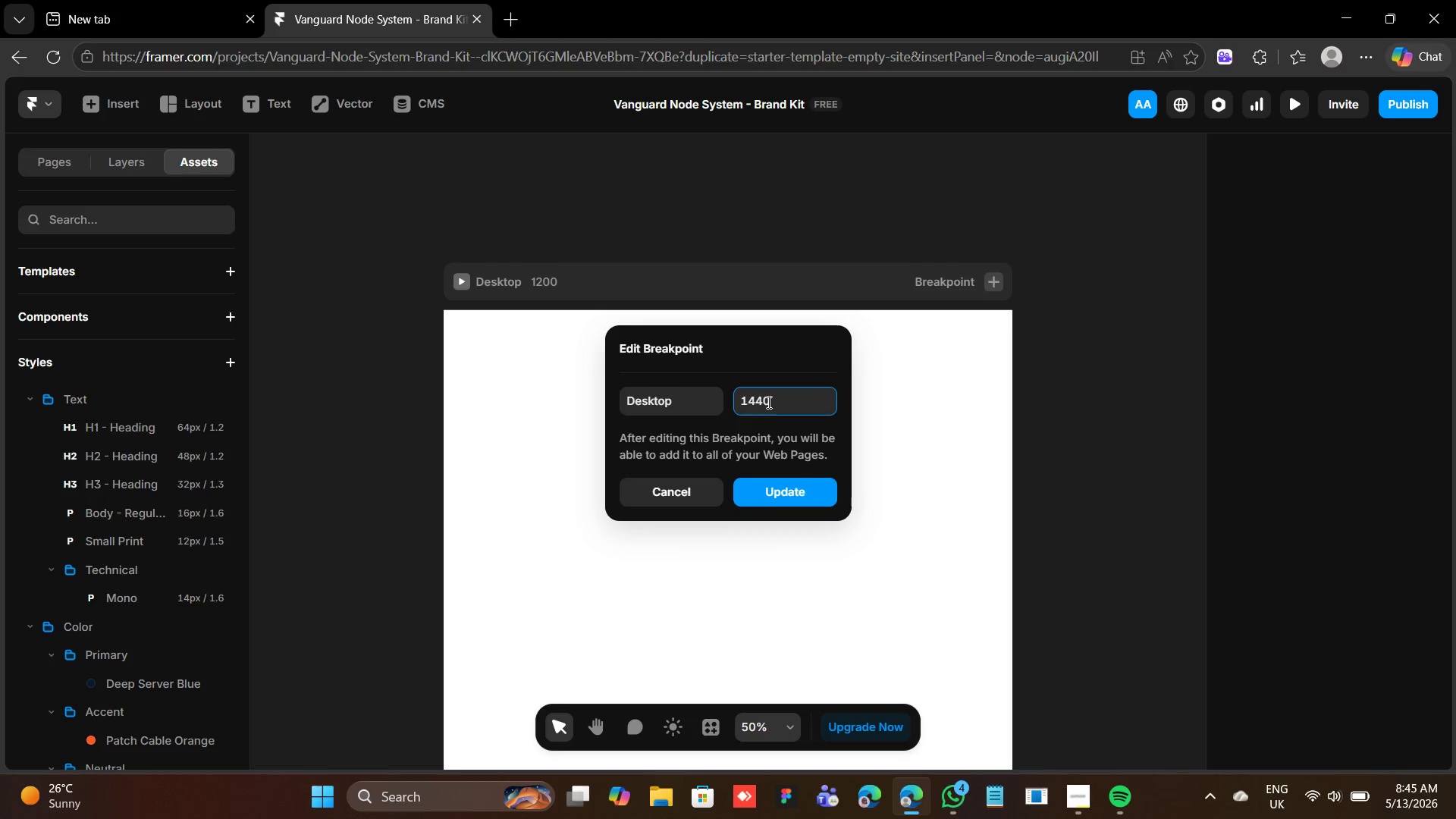 
key(Enter)
 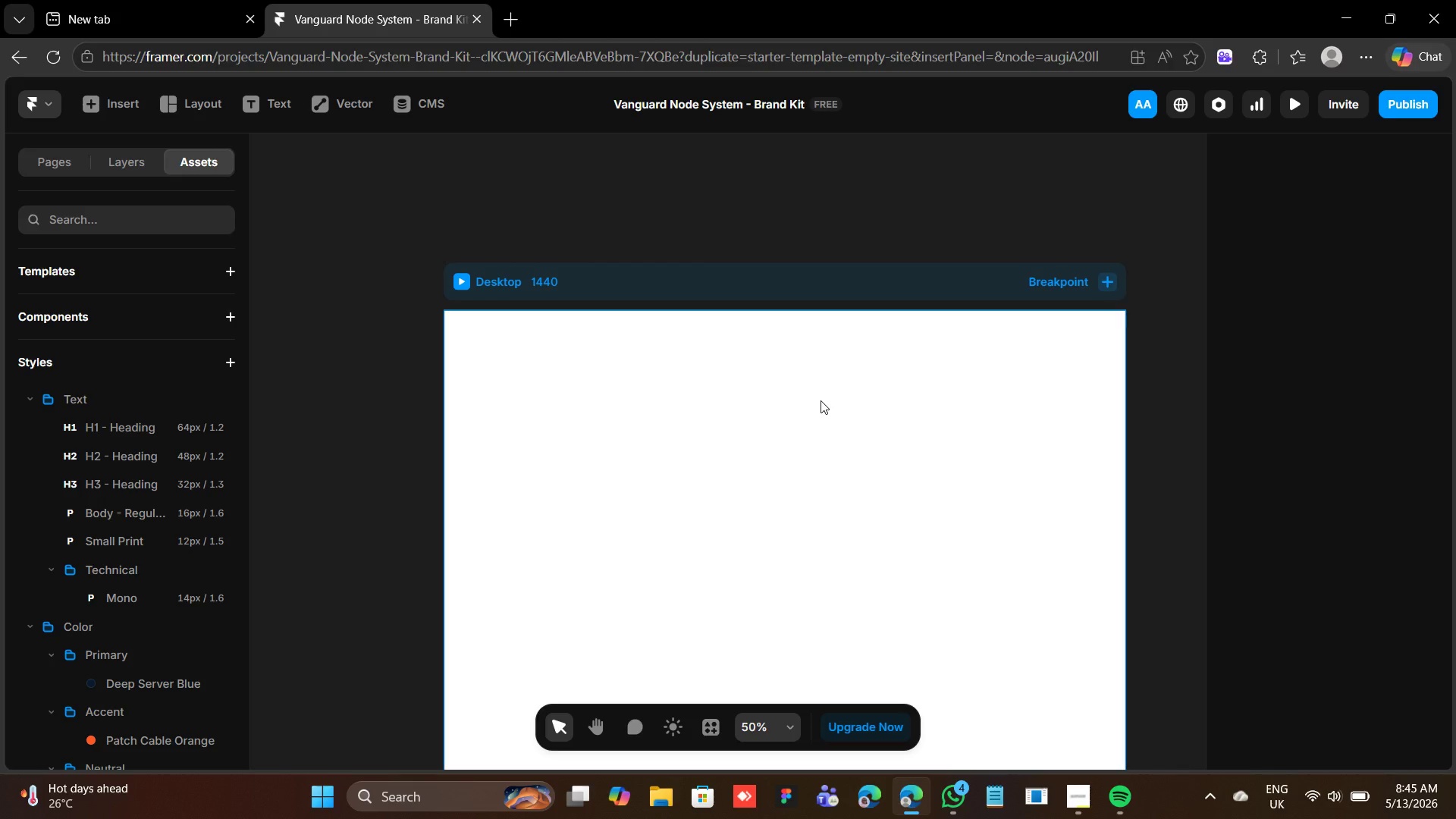 
wait(13.55)
 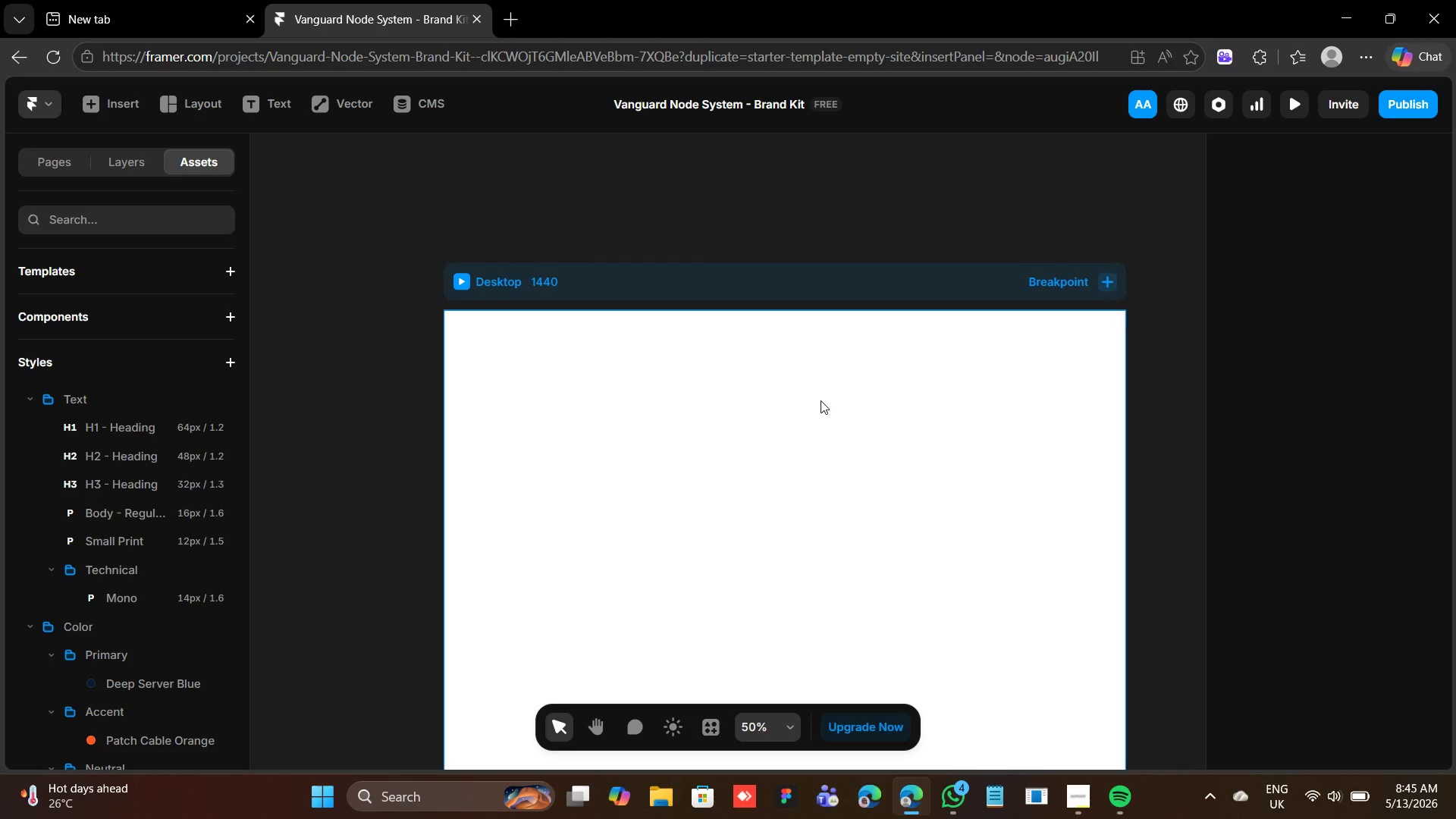 
left_click([777, 300])
 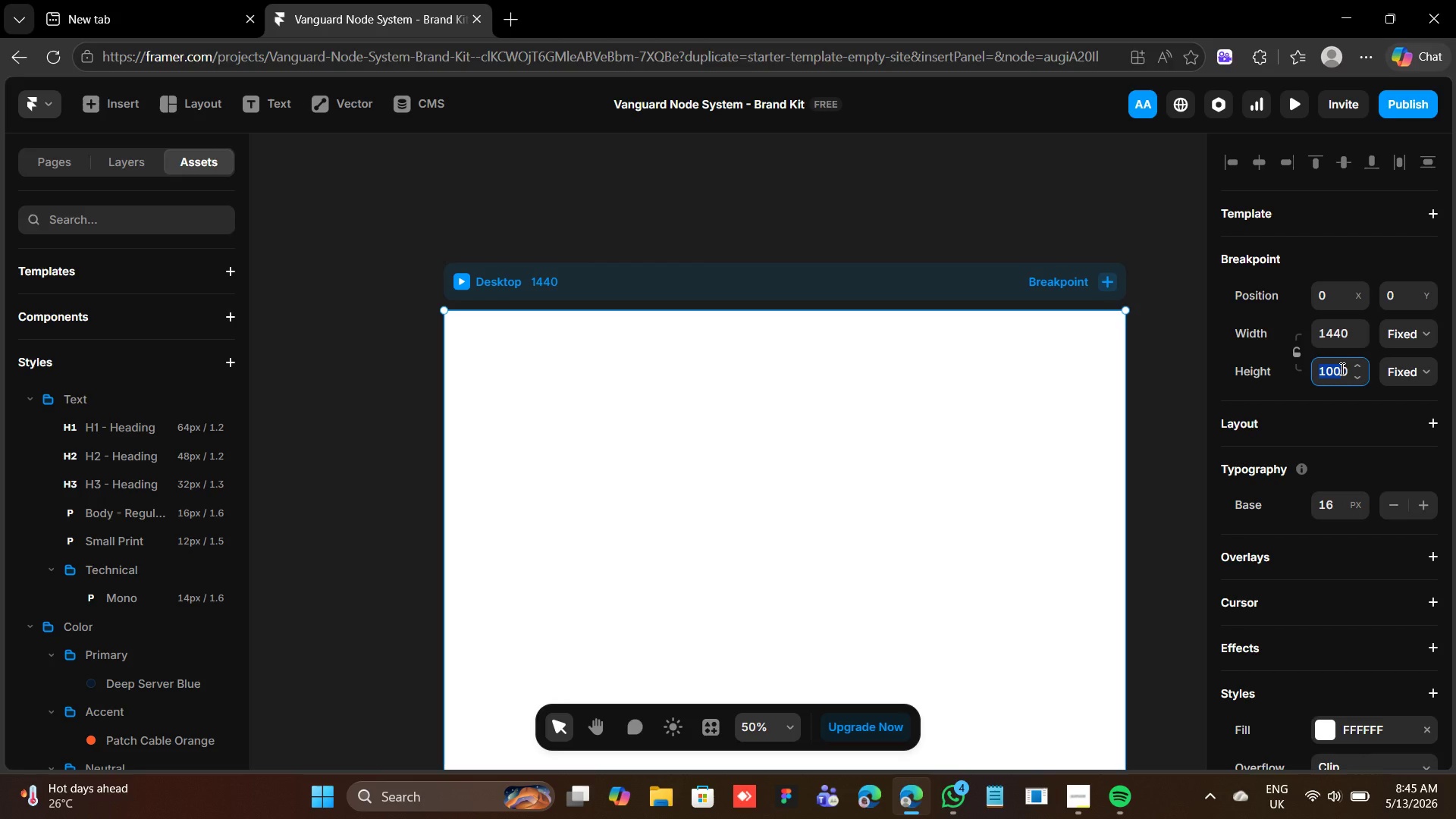 
double_click([1341, 368])
 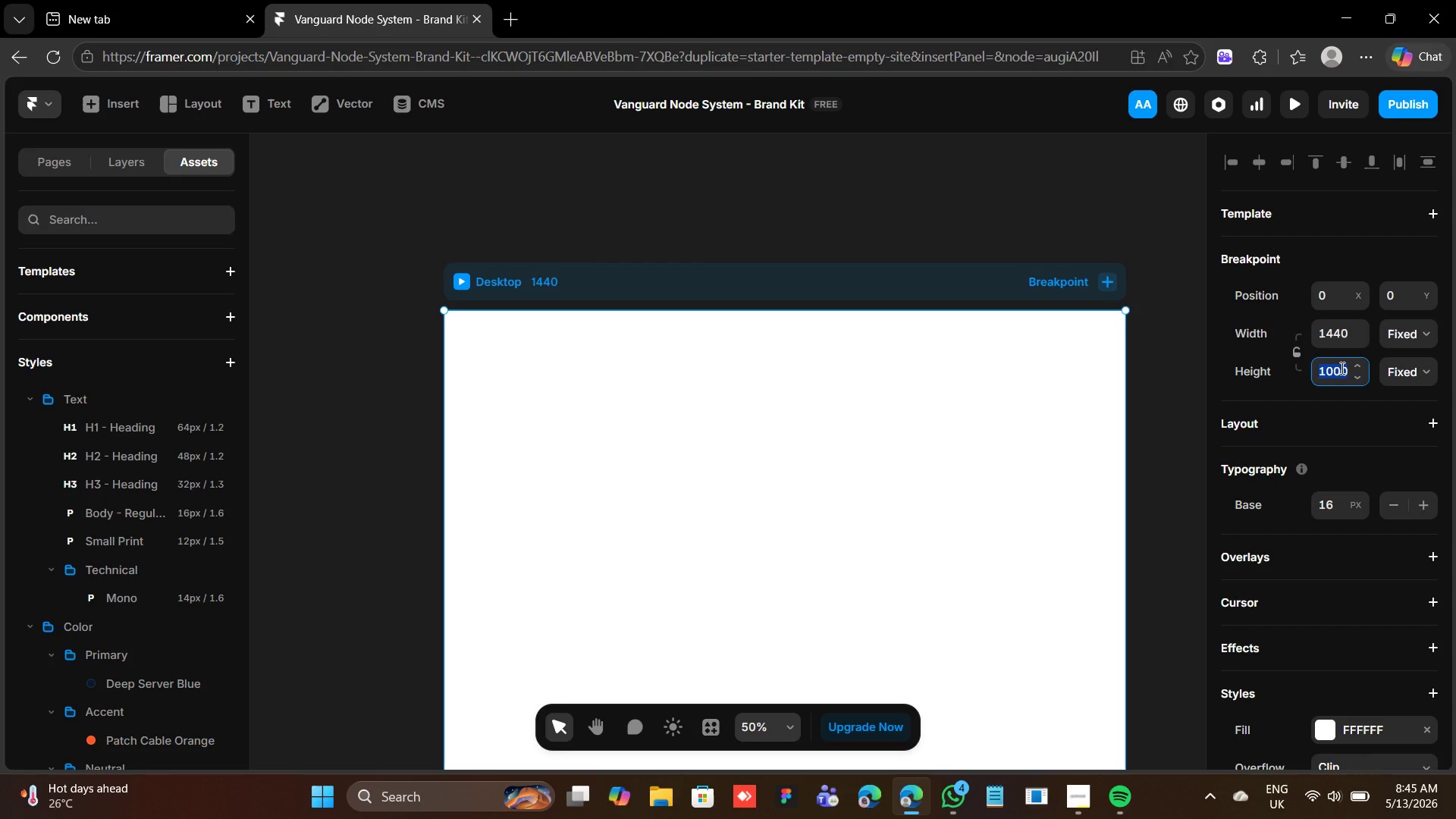 
triple_click([1341, 368])
 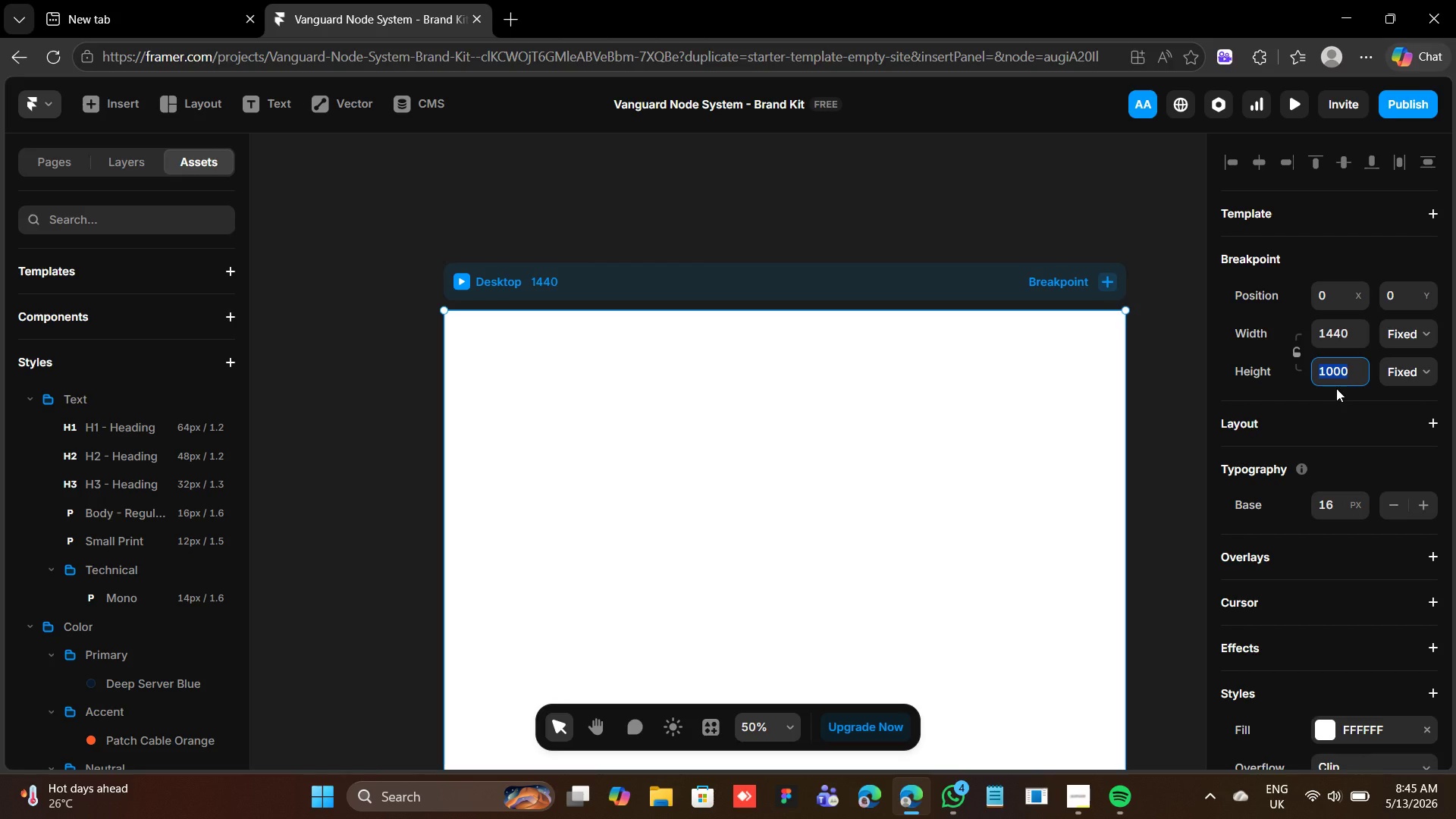 
type(3200)
 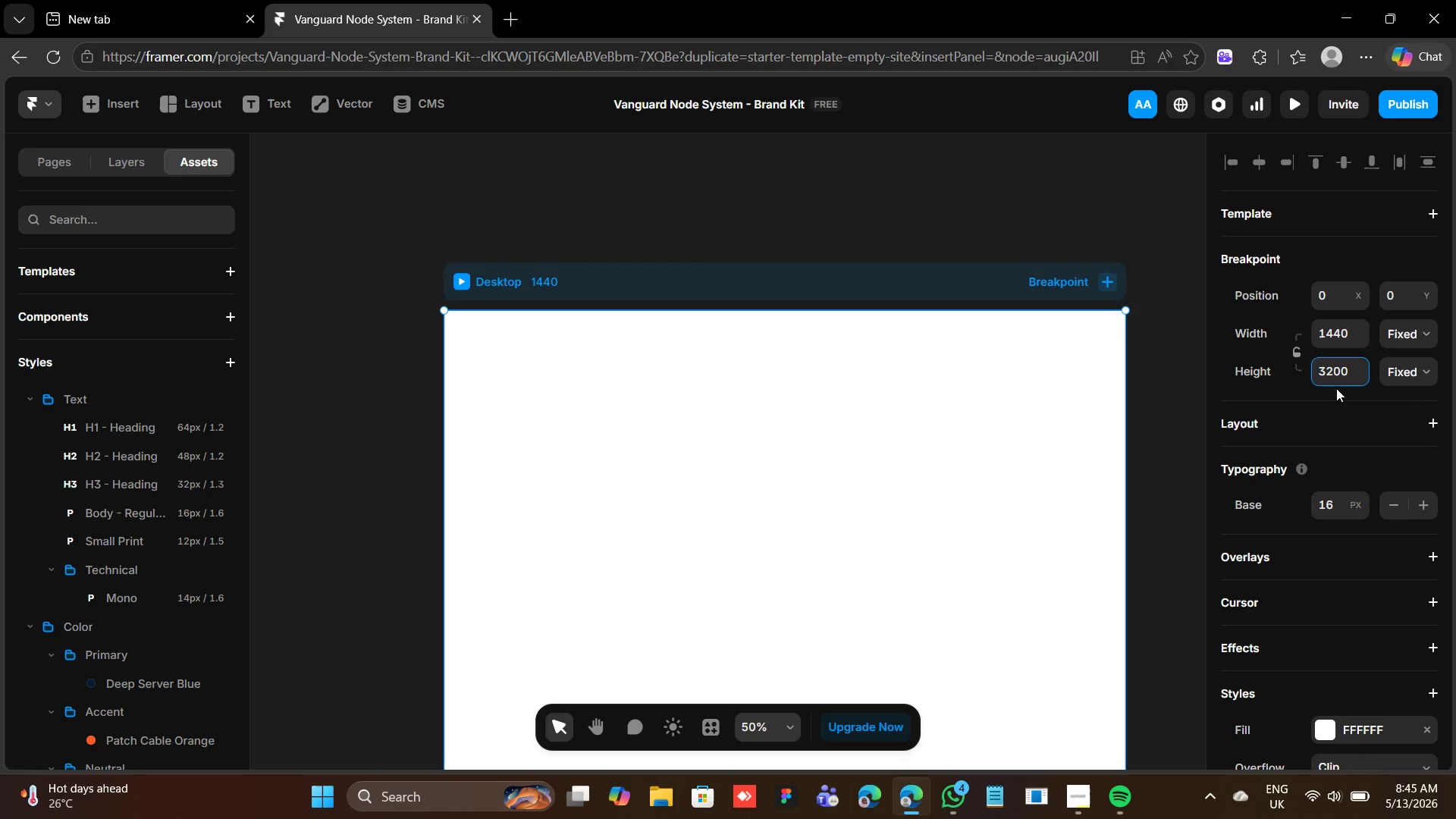 
key(Enter)
 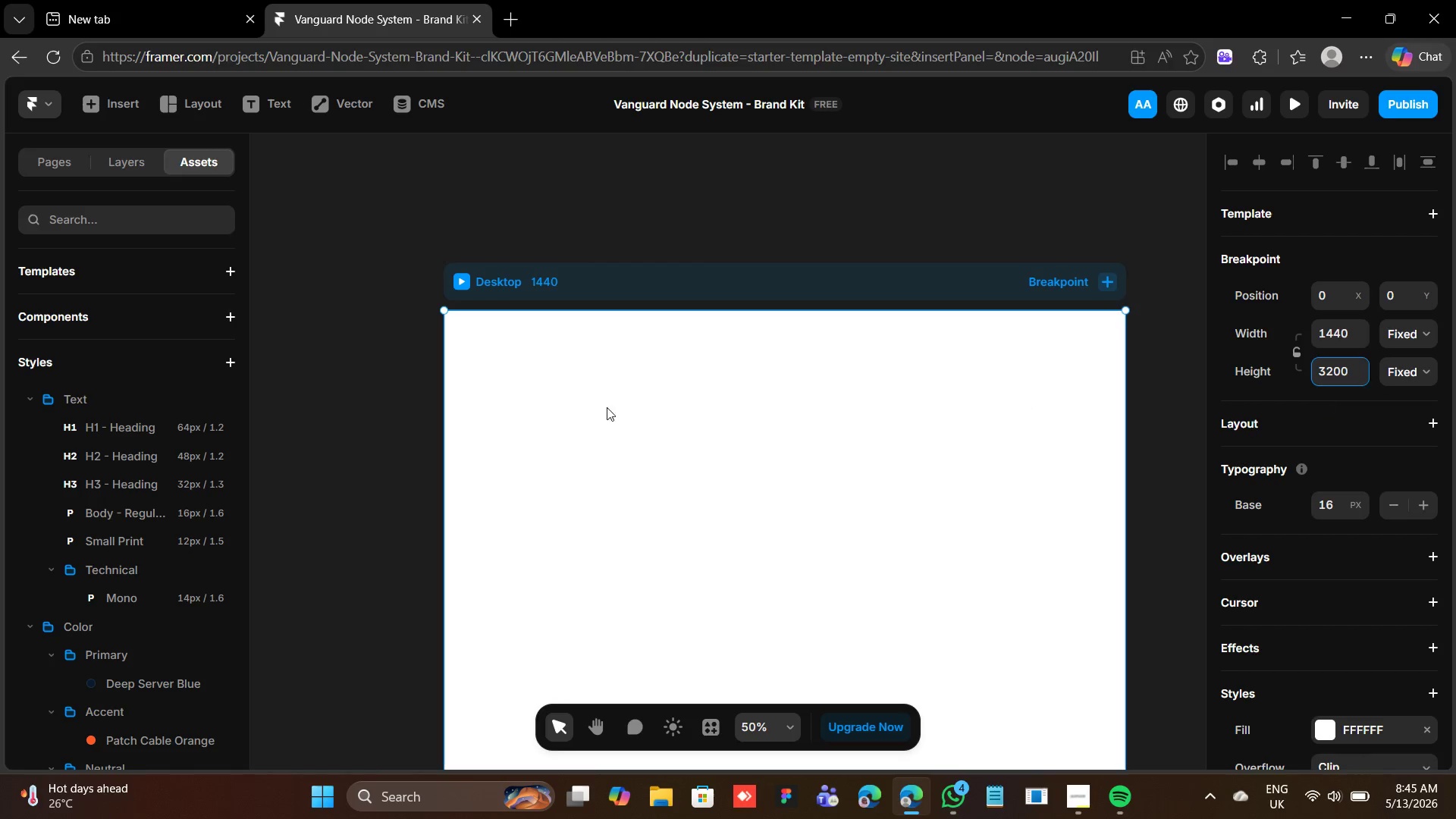 
left_click([576, 400])
 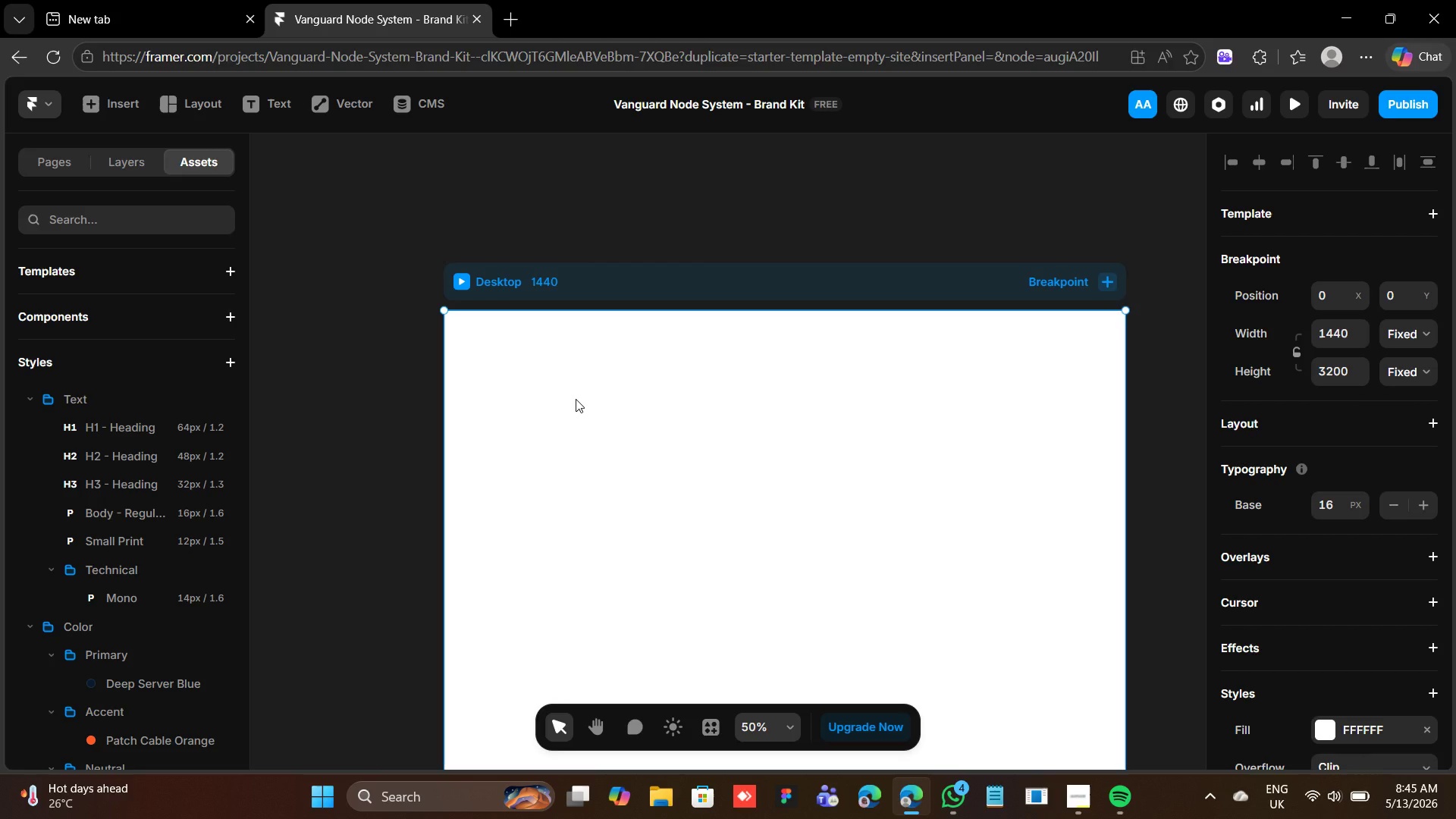 
wait(8.44)
 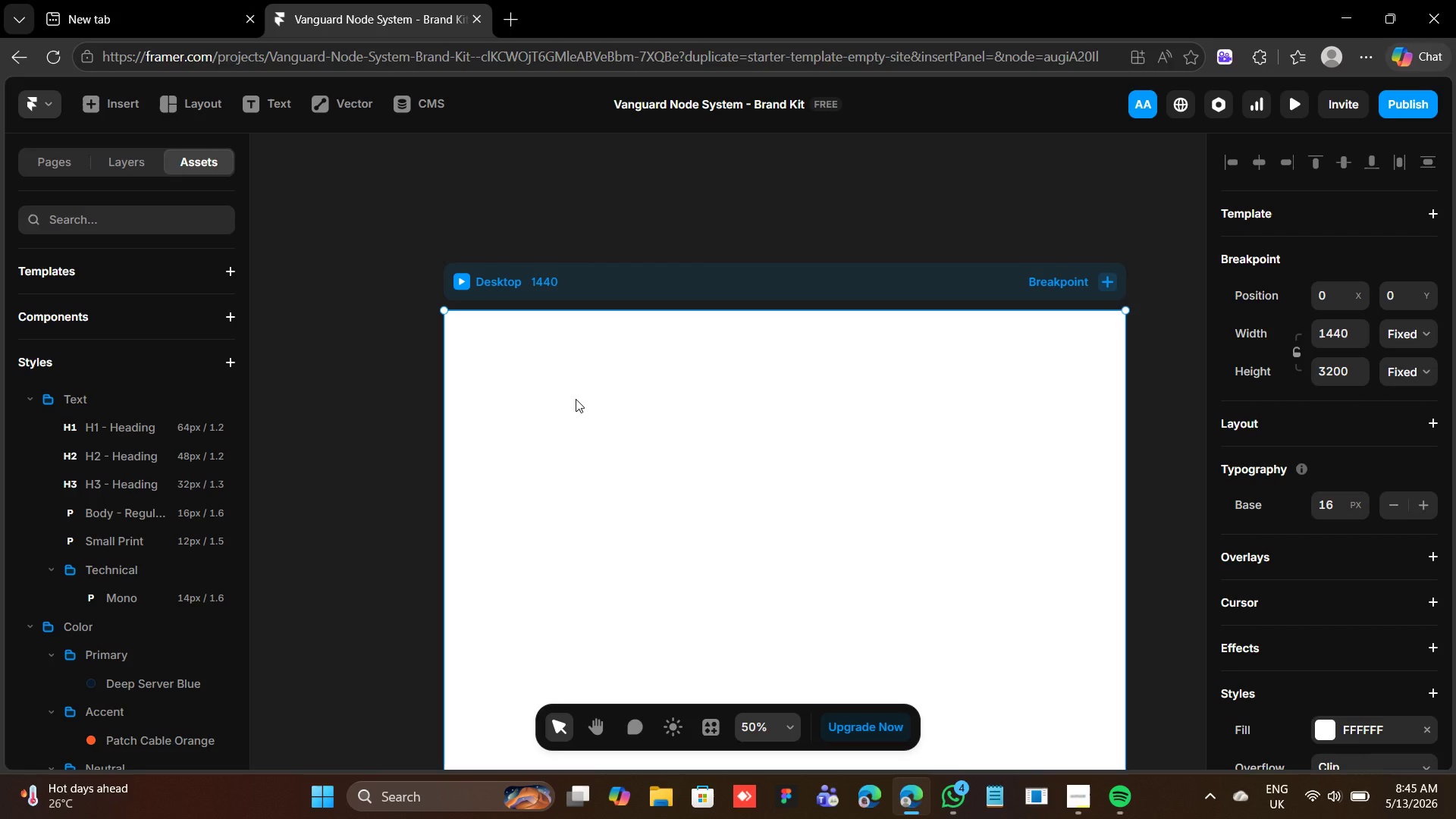 
key(T)
 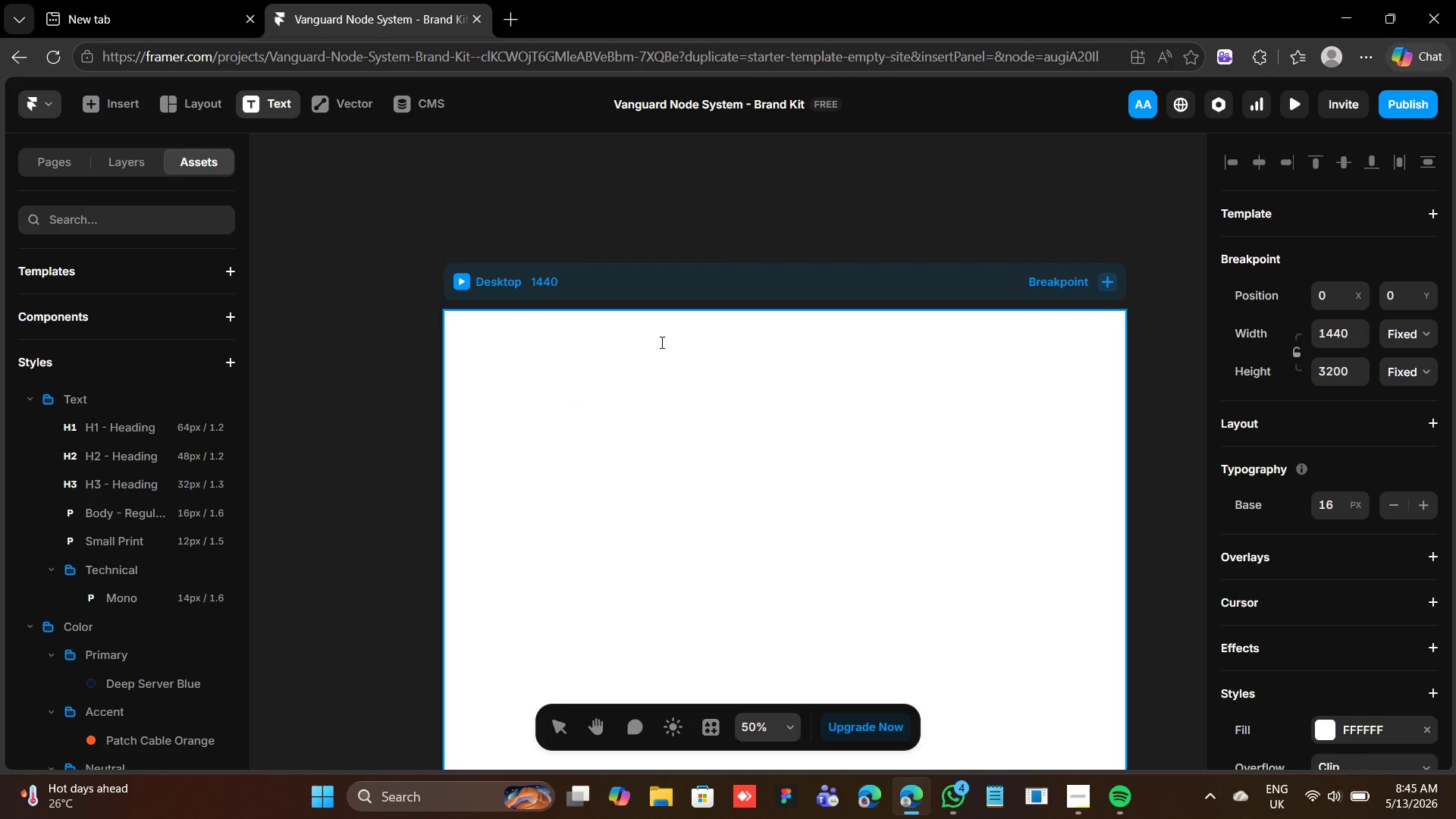 
left_click([581, 357])
 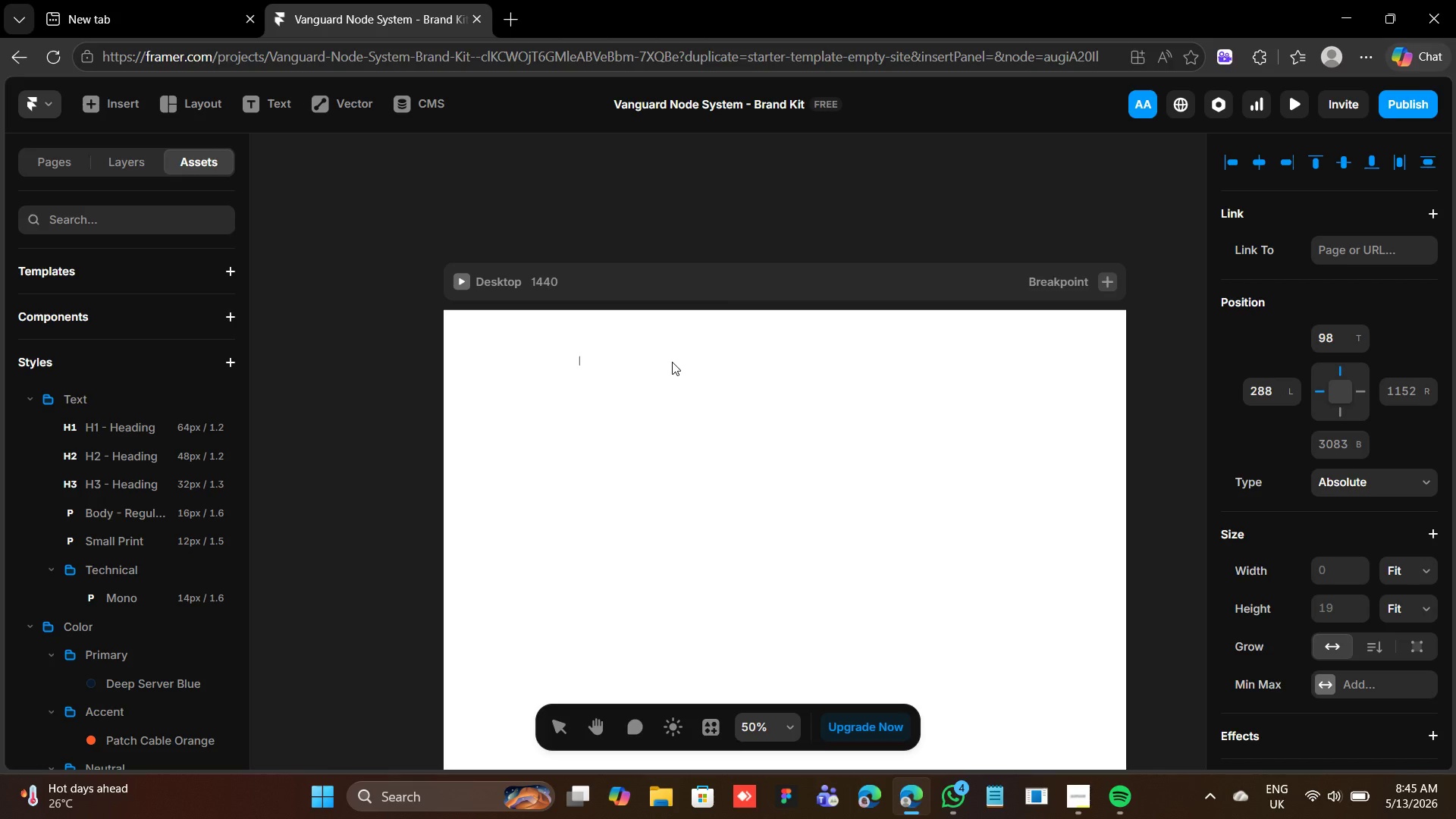 
wait(5.31)
 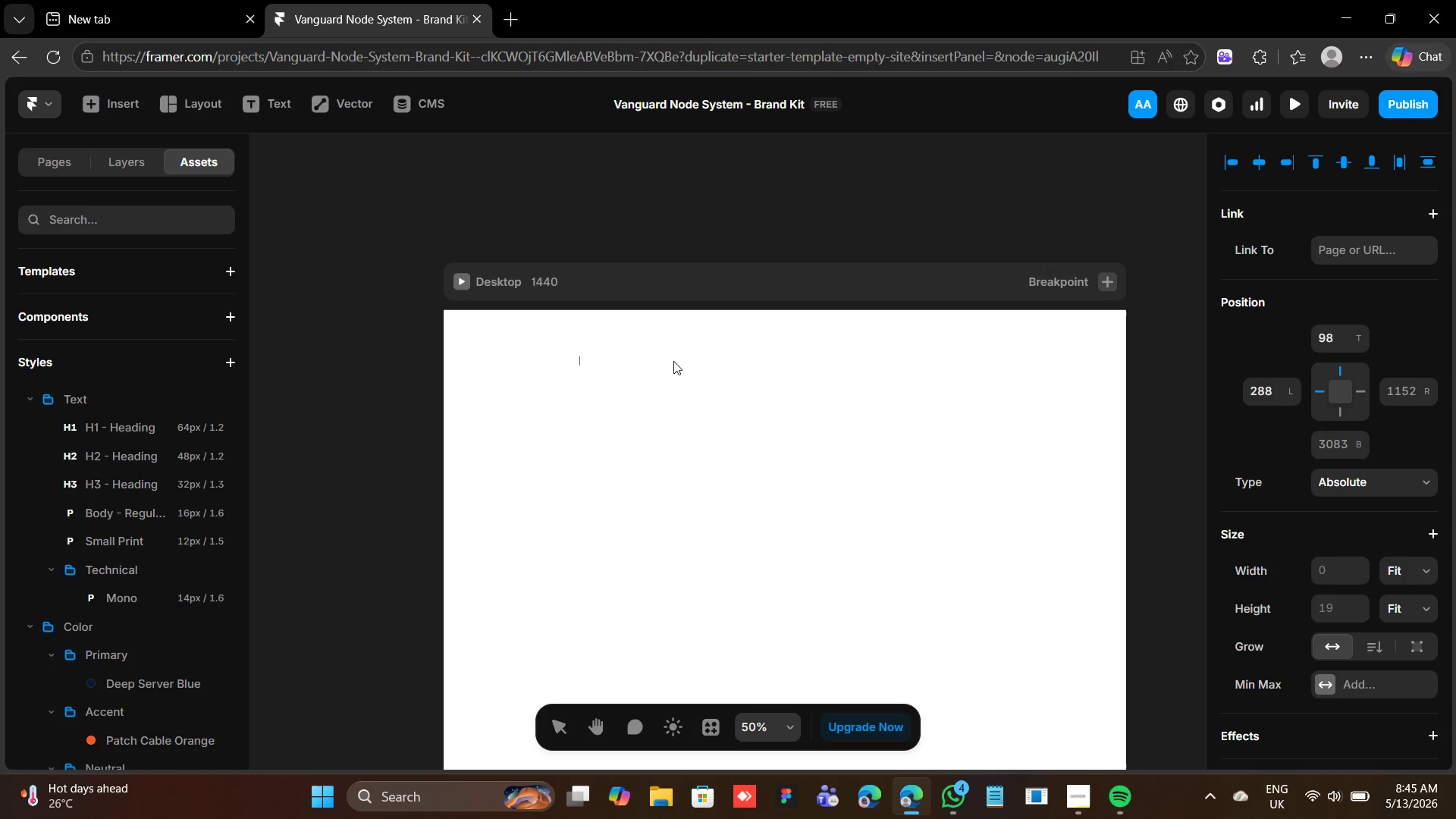 
type(Vanguard Node Systems --)
key(Backspace)
type( Brand Kit)
 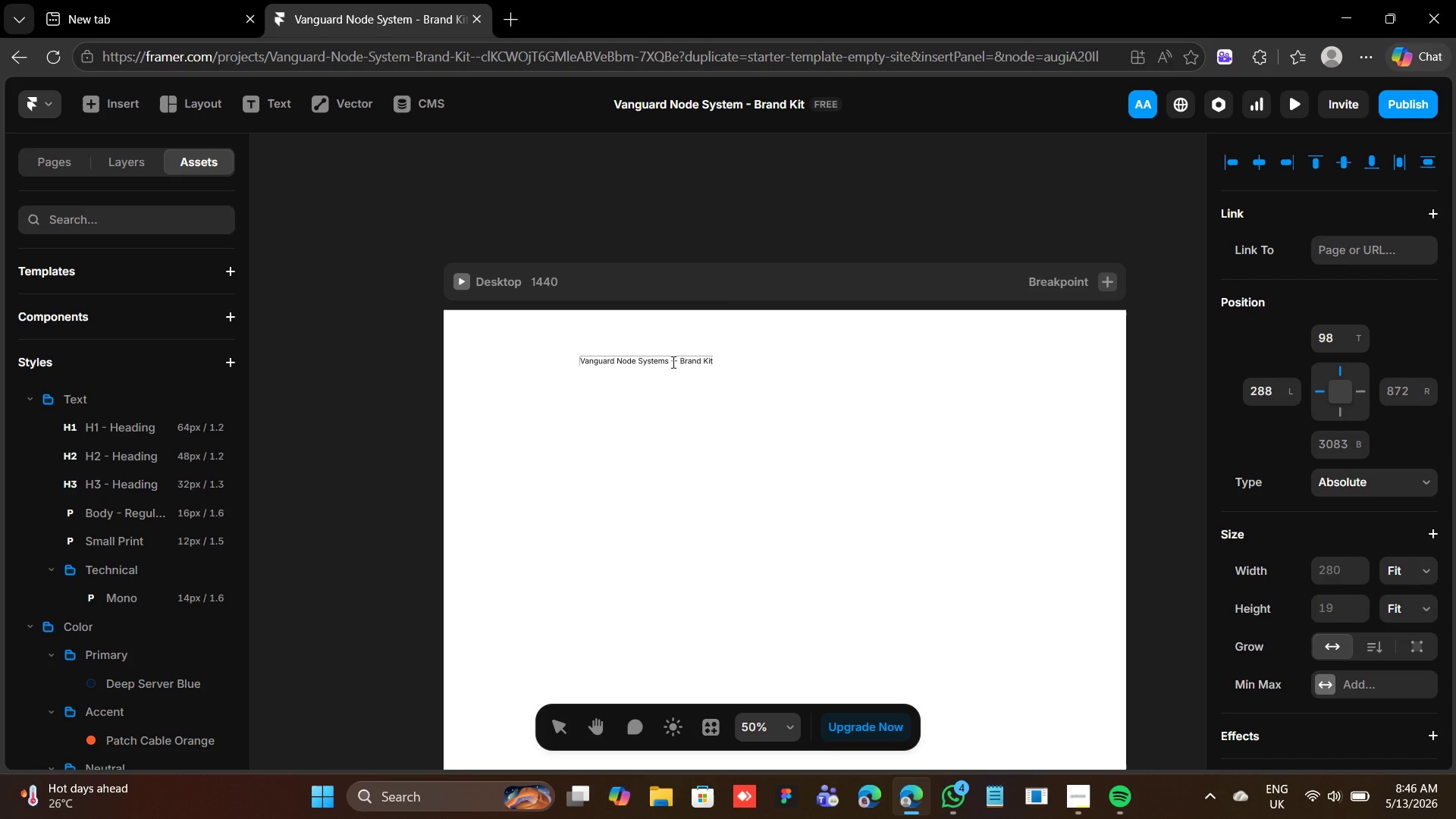 
left_click([667, 413])
 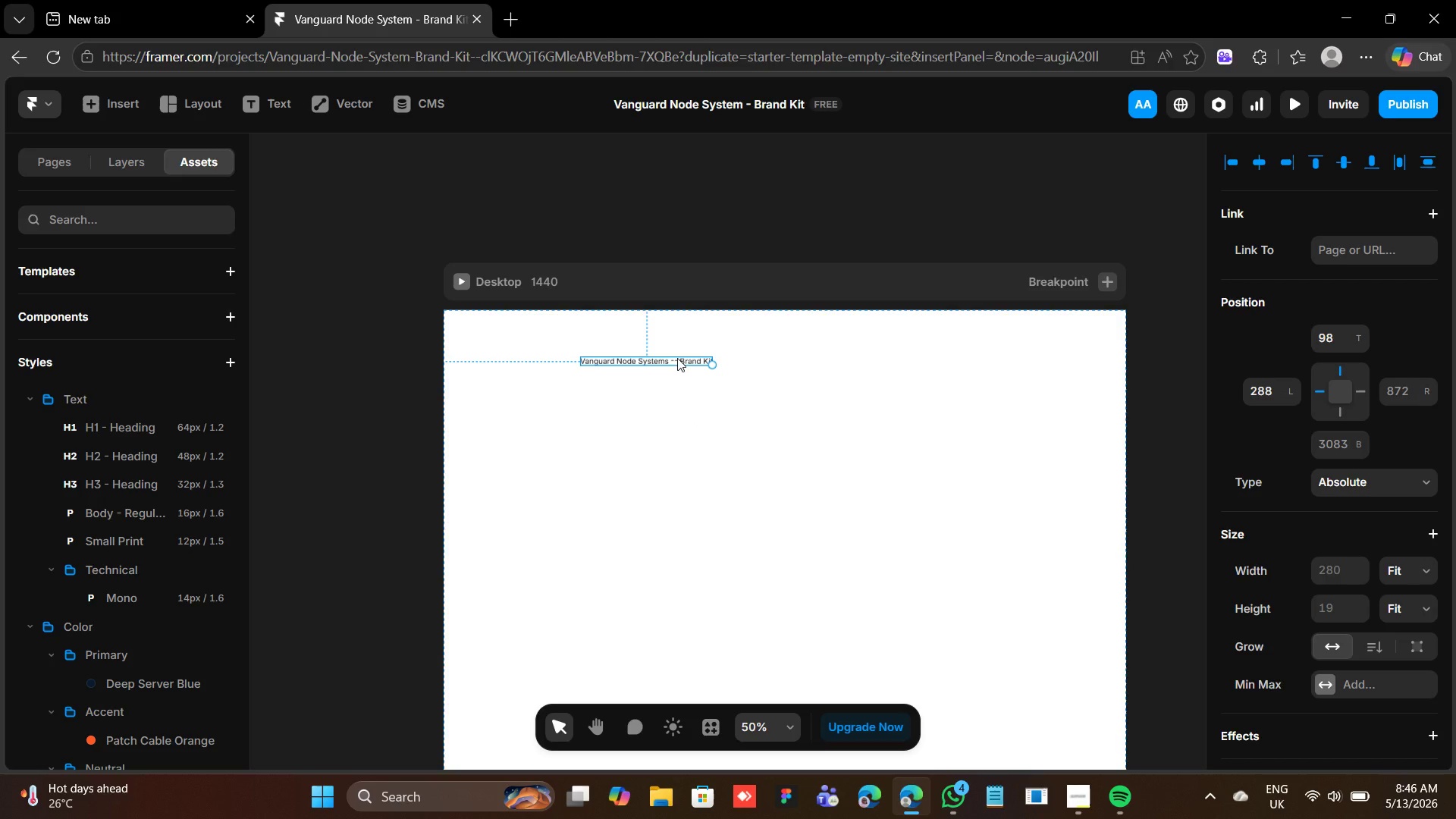 
triple_click([679, 359])
 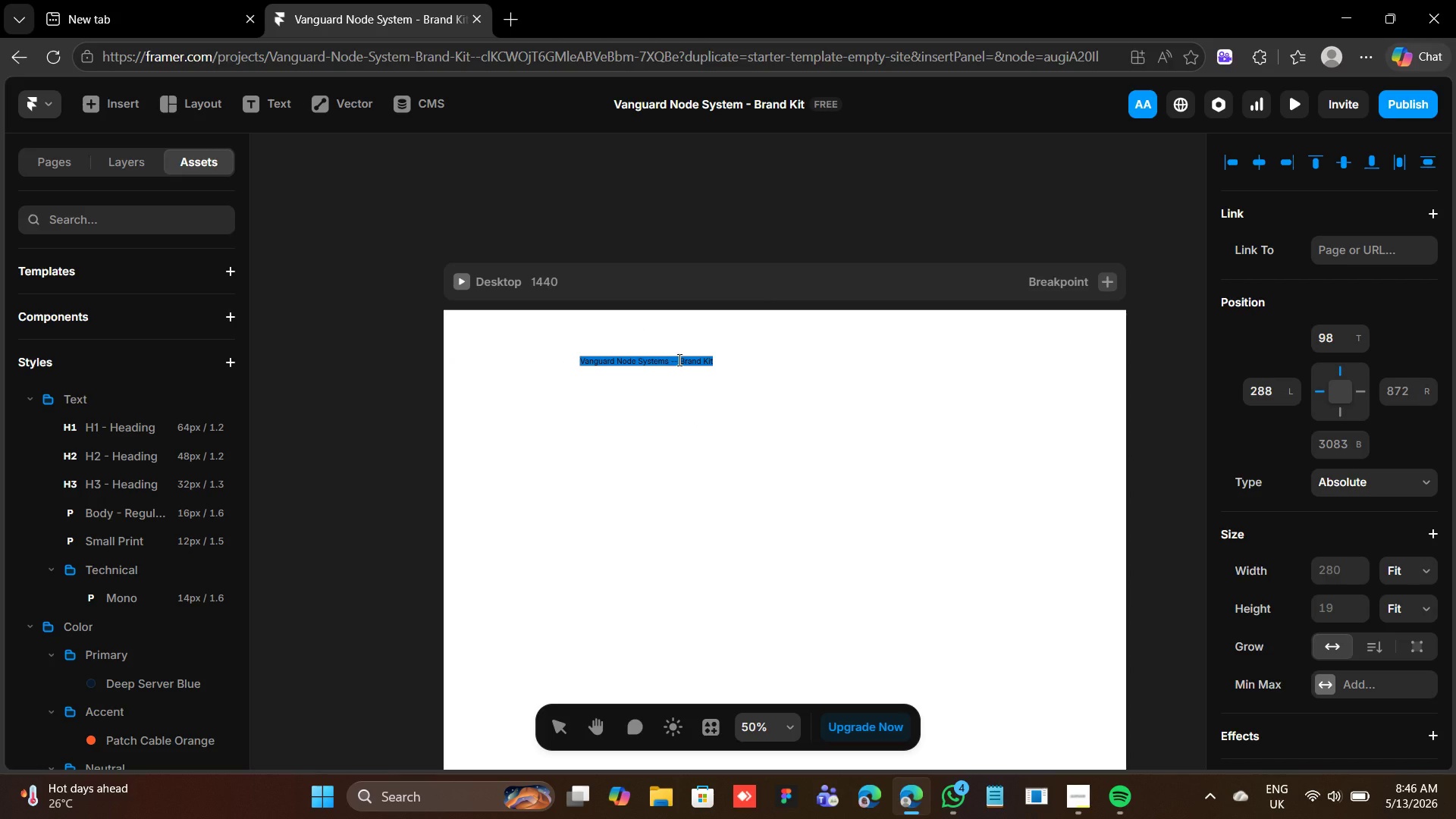 
left_click([678, 359])
 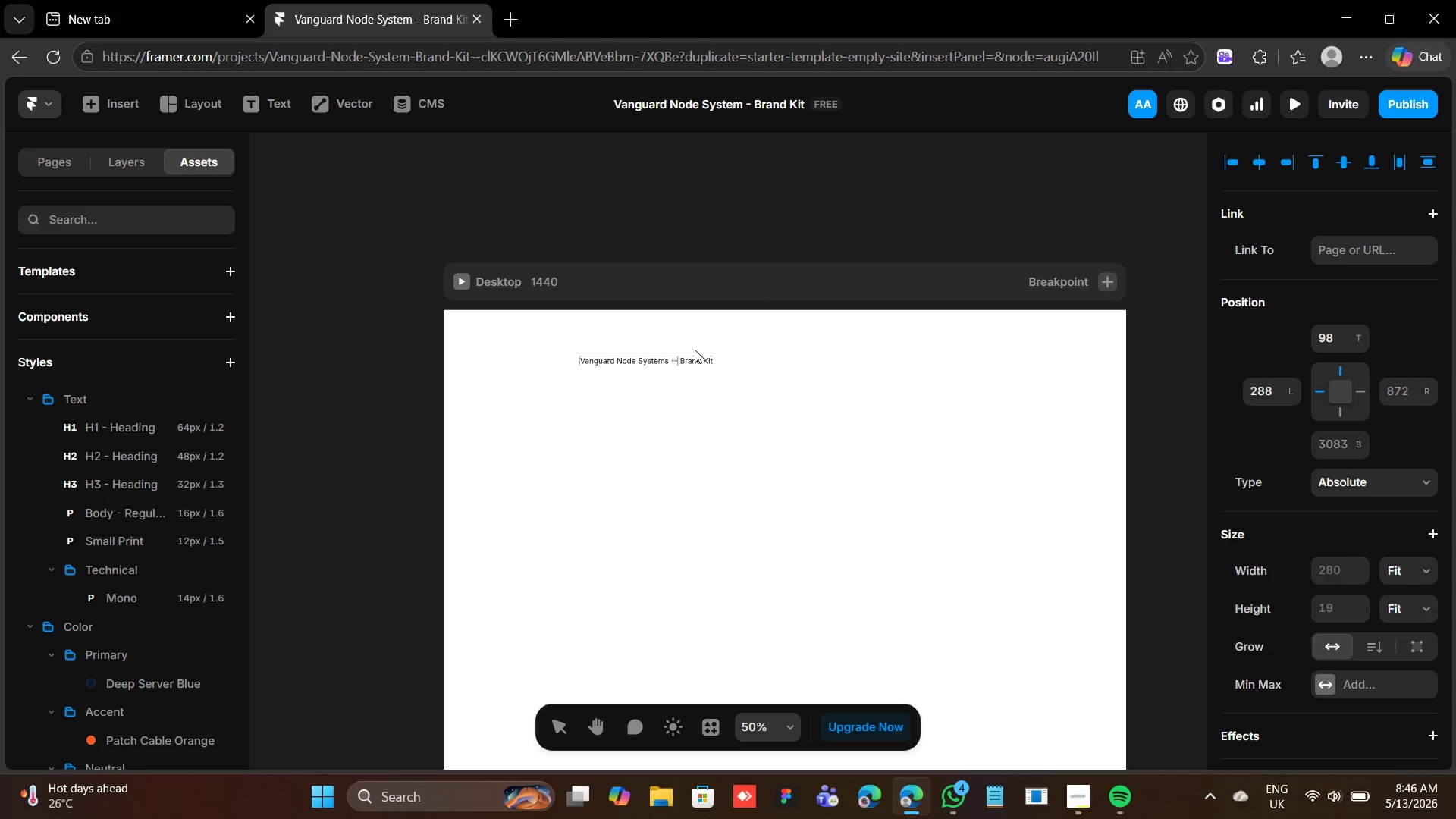 
key(Backspace)
 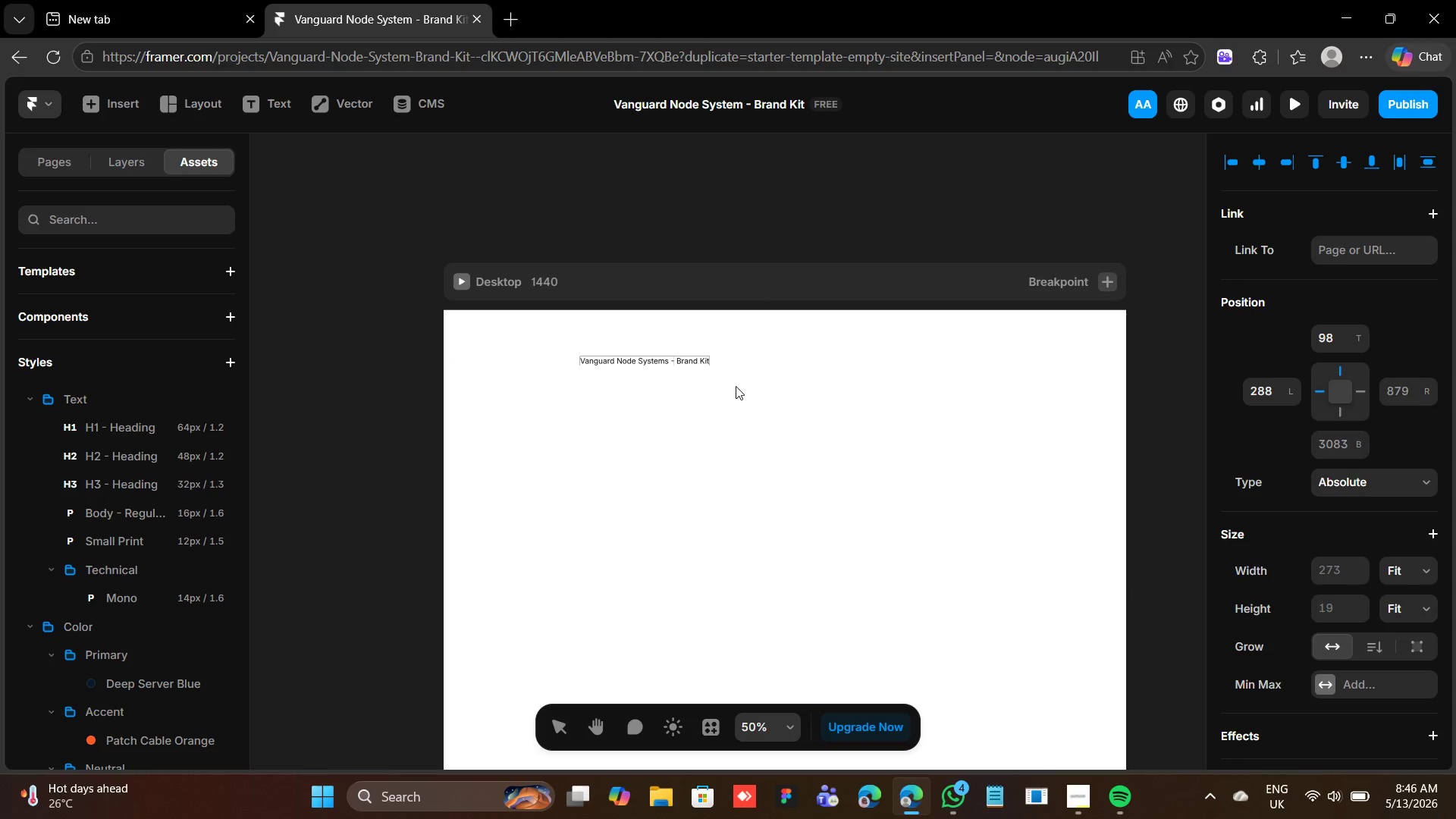 
left_click([823, 554])
 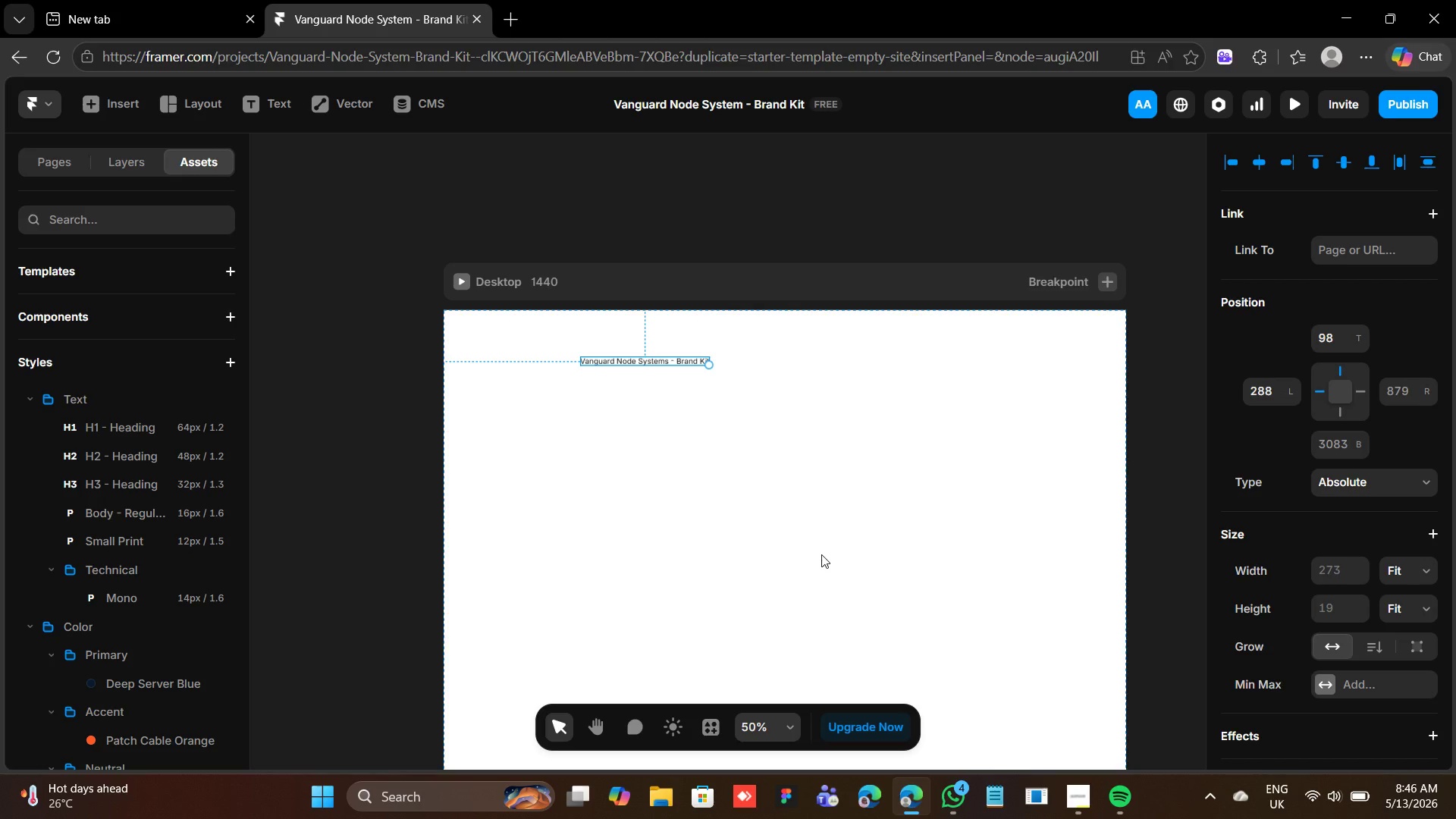 
scroll: coordinate [1283, 500], scroll_direction: down, amount: 7.0
 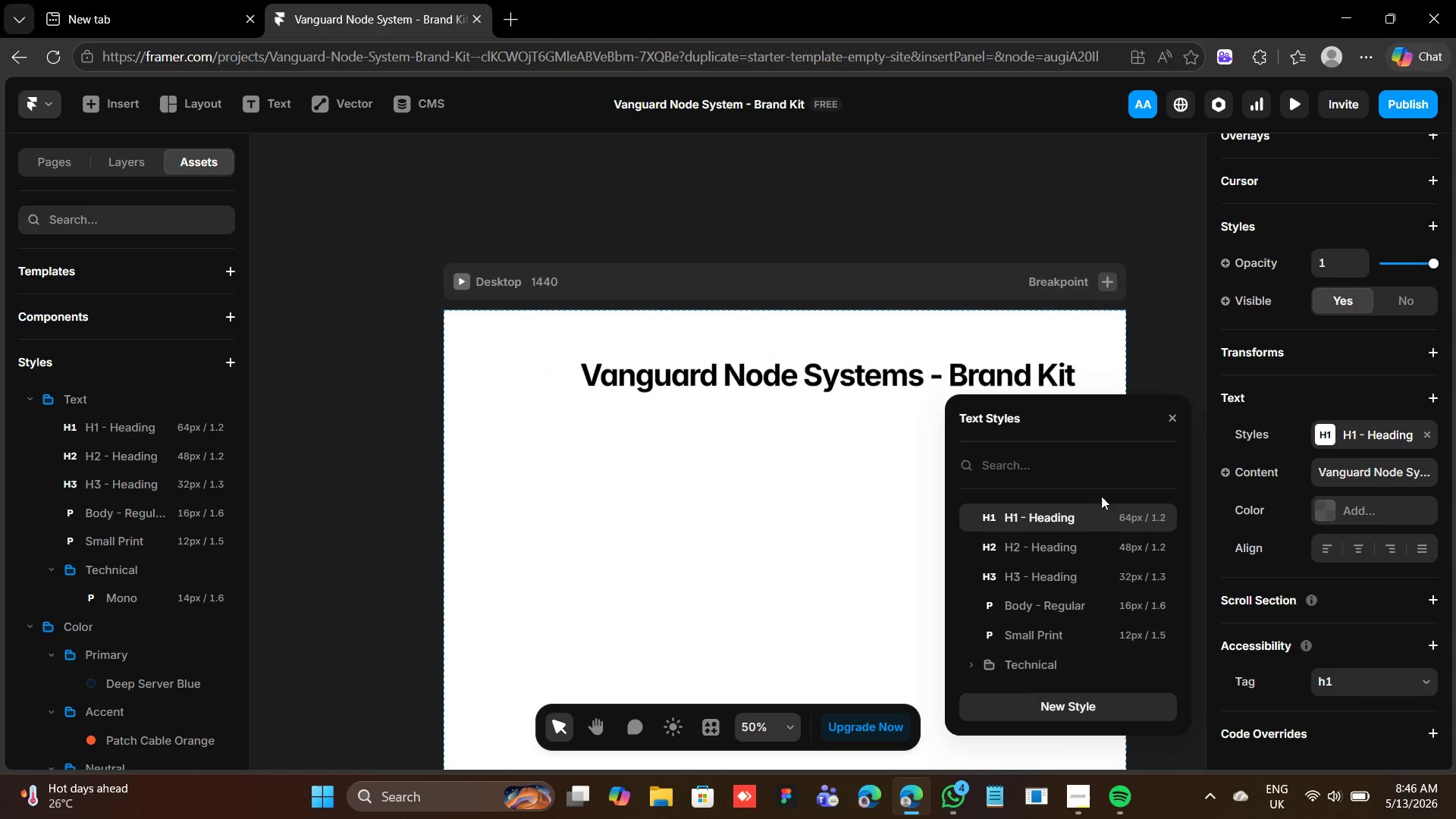 
left_click([1169, 409])
 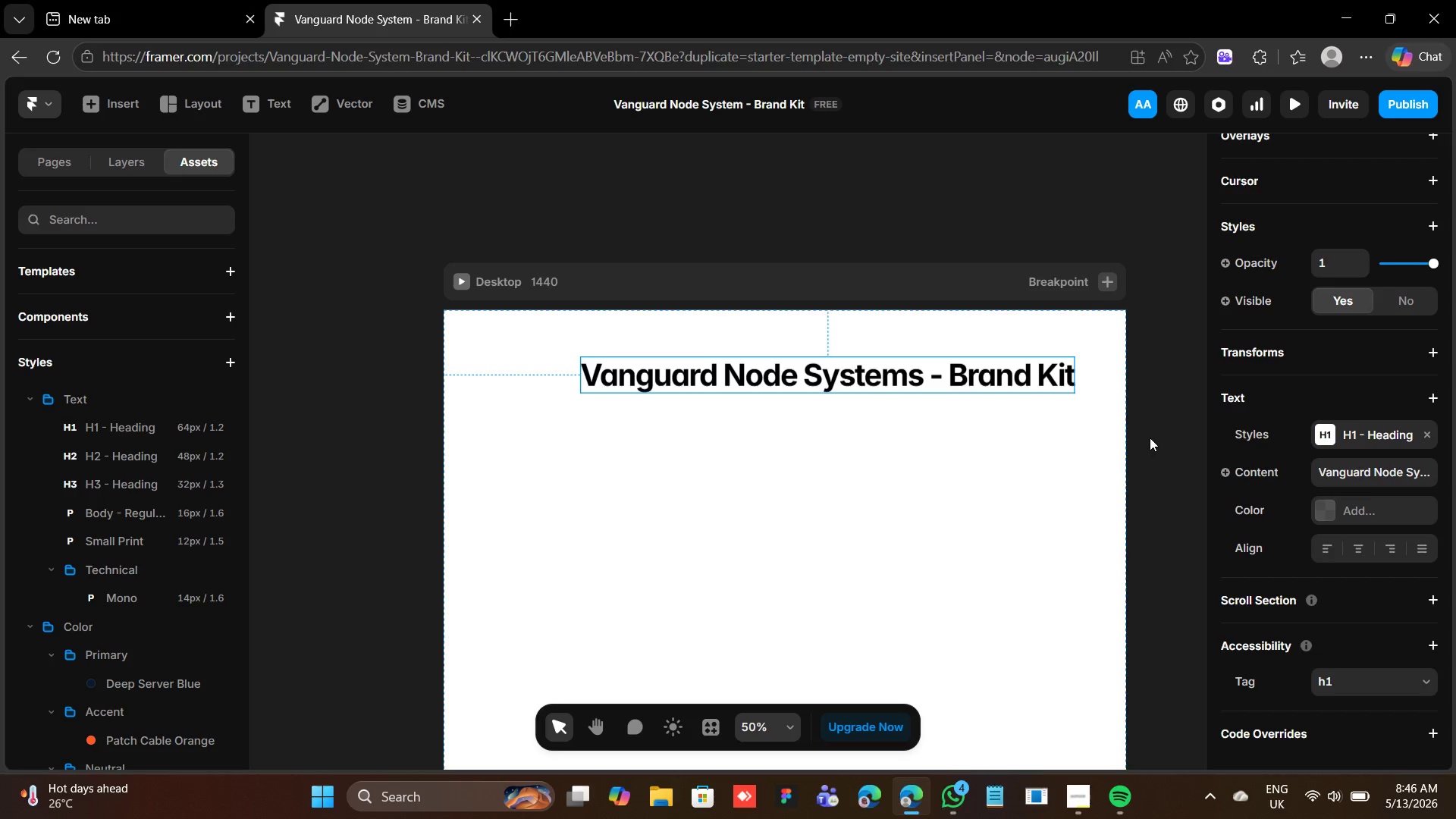 
scroll: coordinate [1301, 613], scroll_direction: down, amount: 2.0
 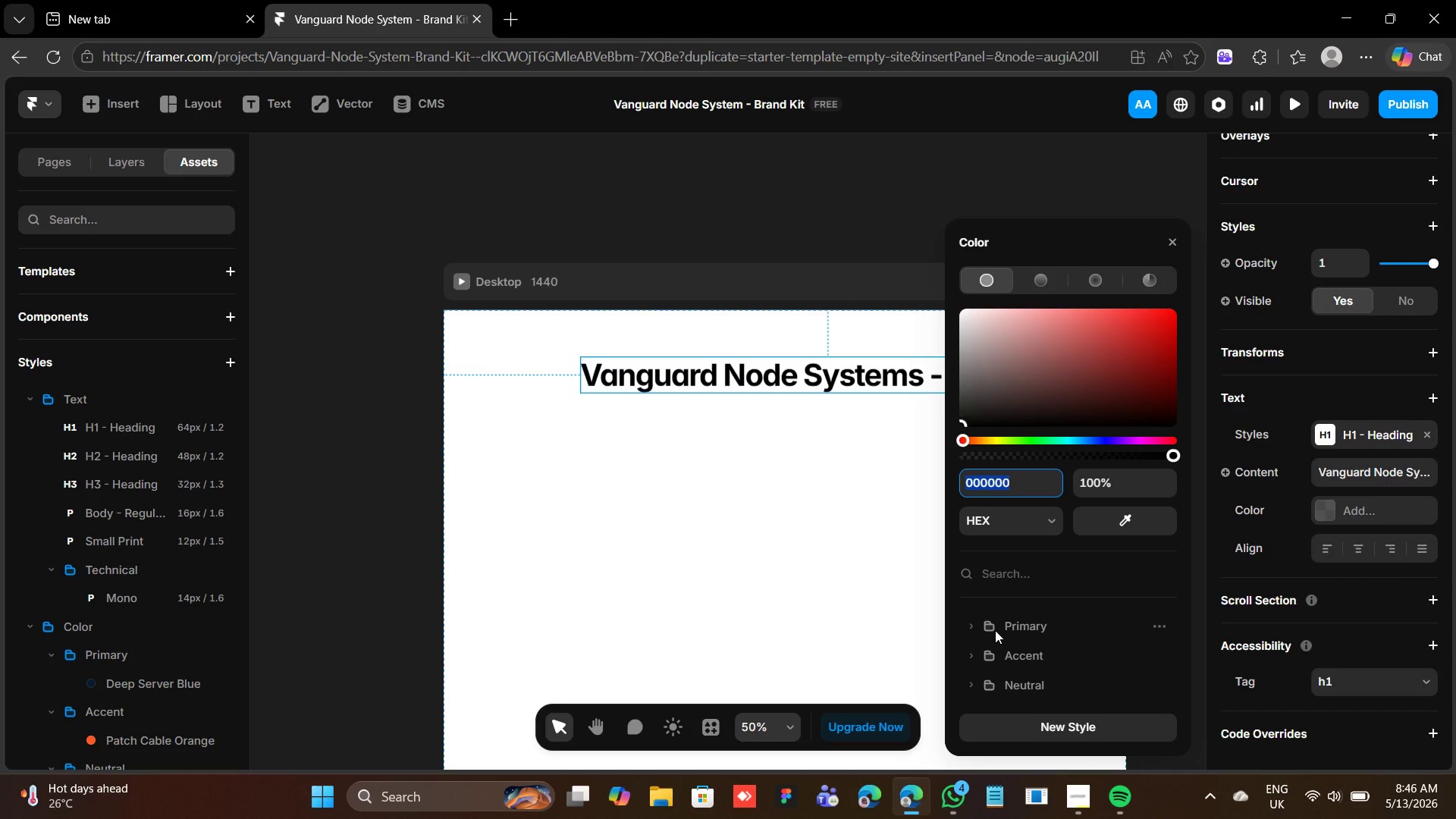 
wait(6.66)
 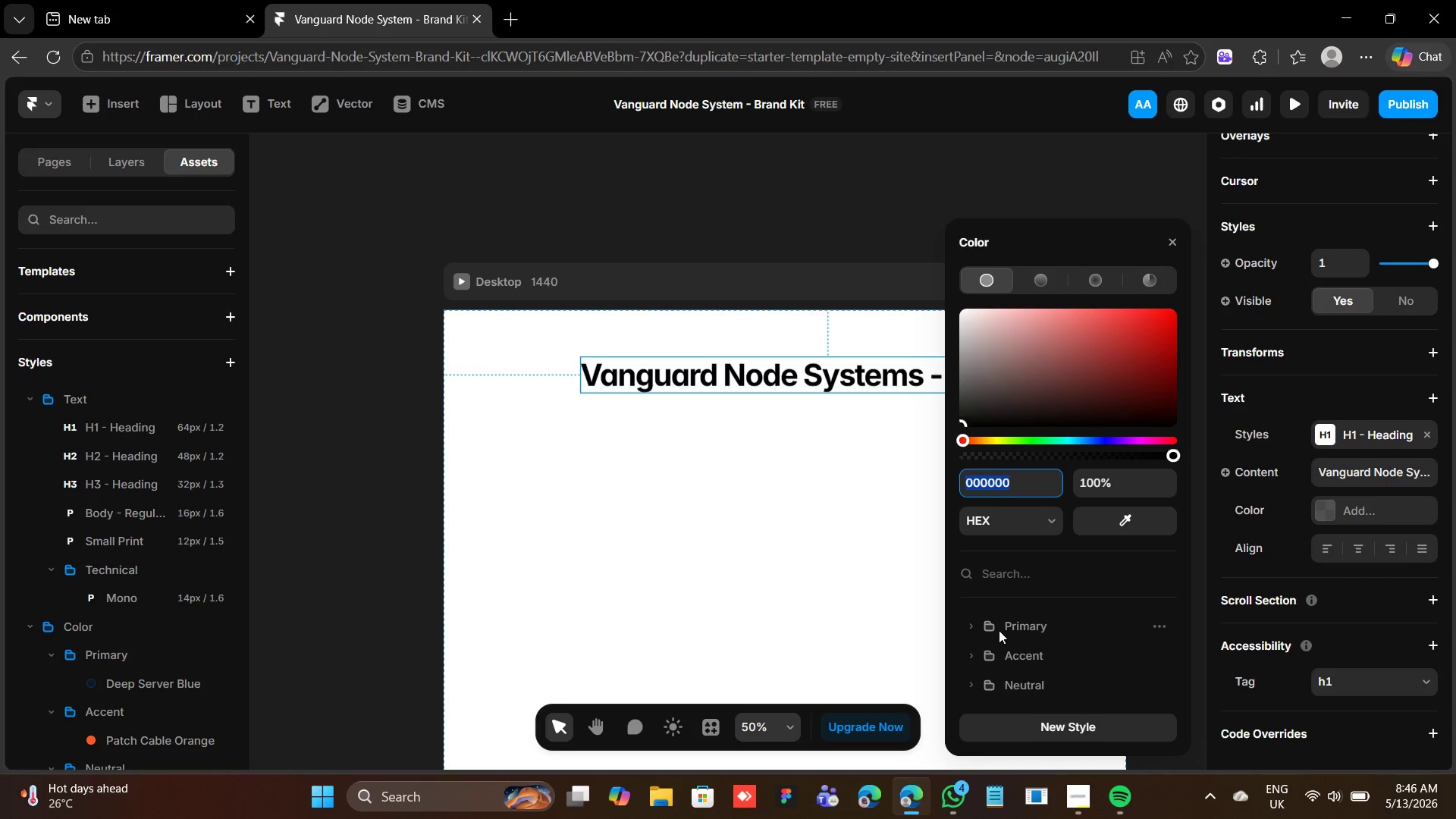 
left_click([995, 630])
 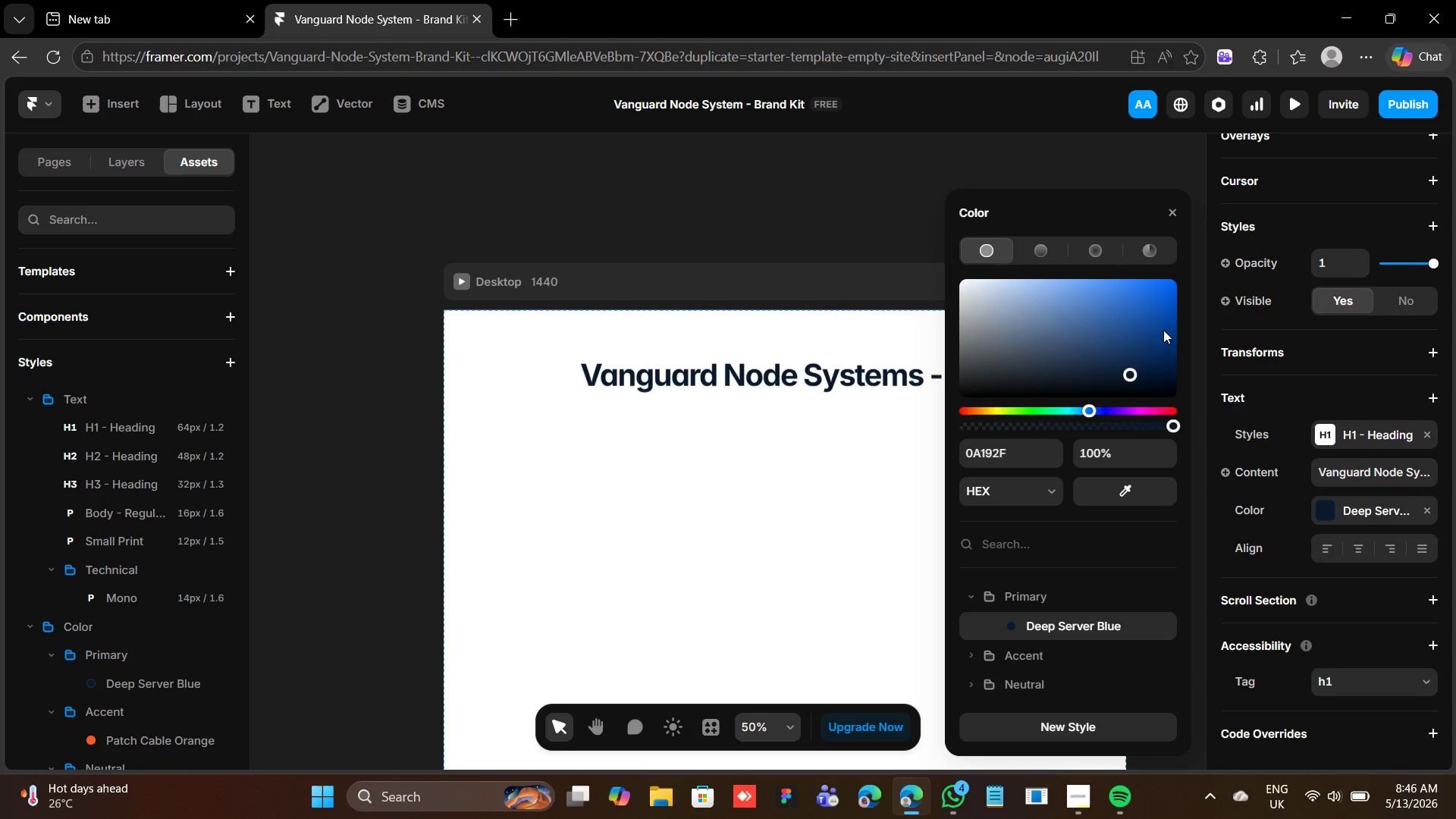 
left_click([1175, 217])
 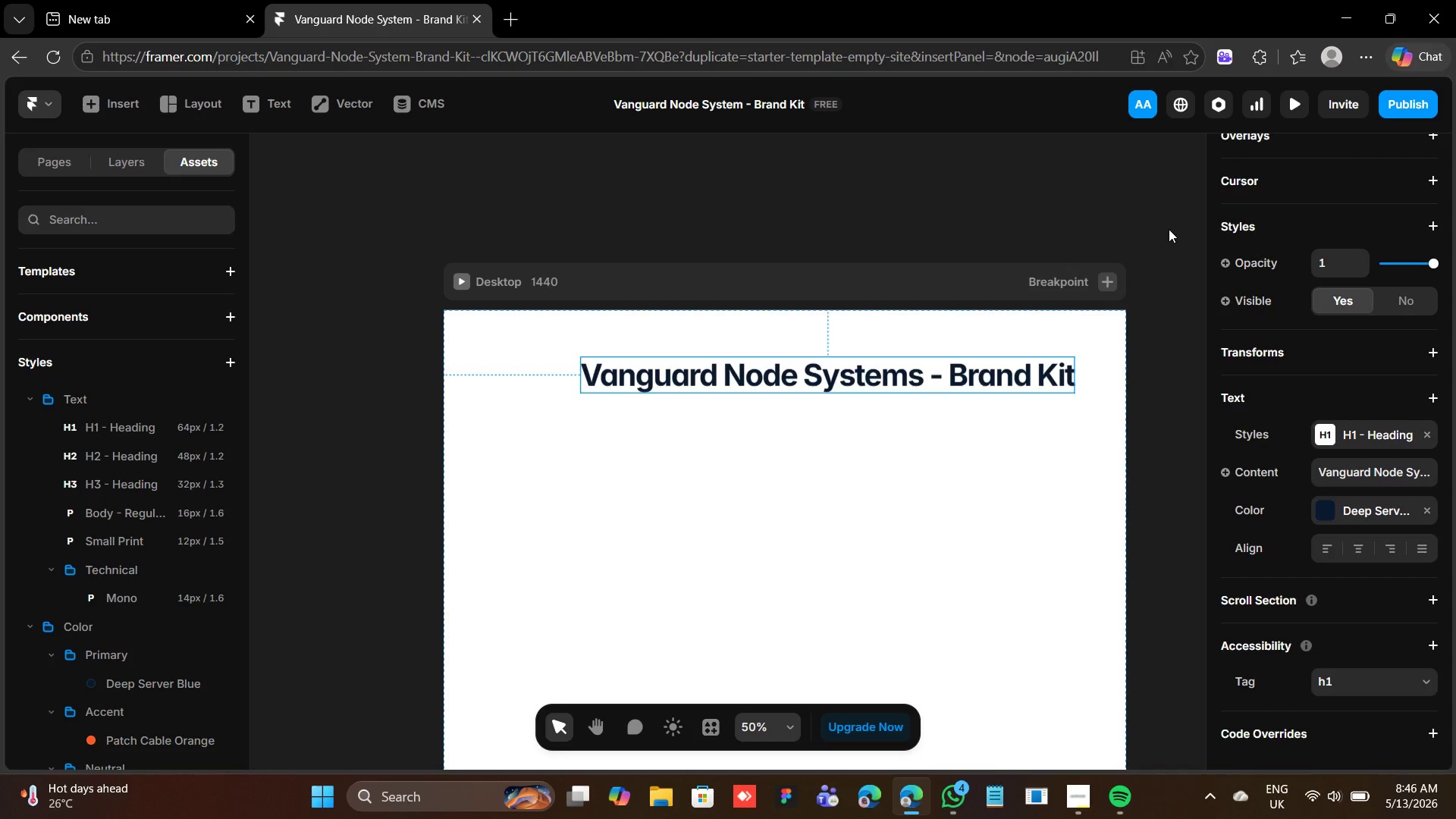 
mouse_move([1093, 262])
 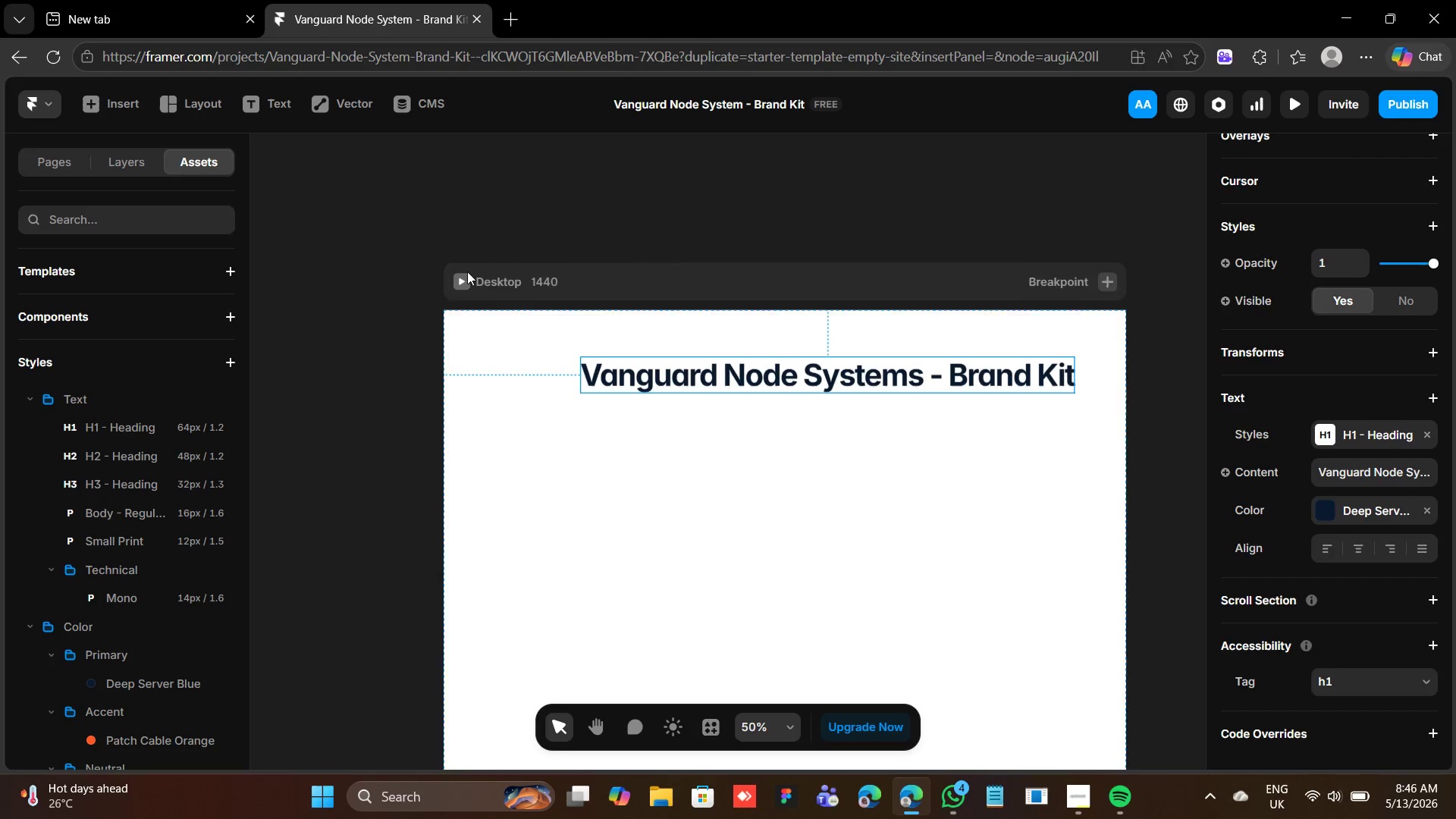 
left_click([549, 284])
 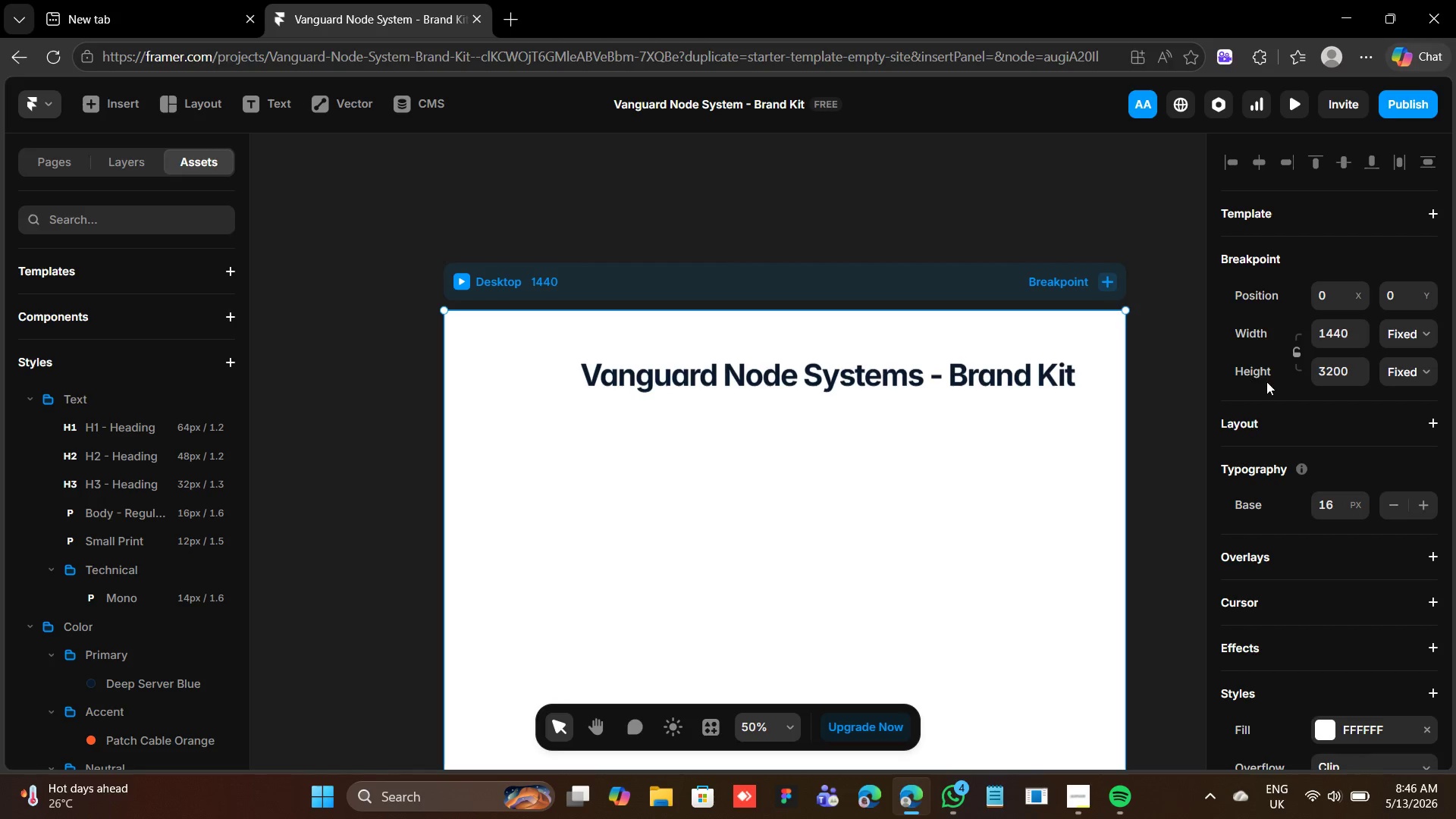 
scroll: coordinate [1343, 537], scroll_direction: down, amount: 2.0
 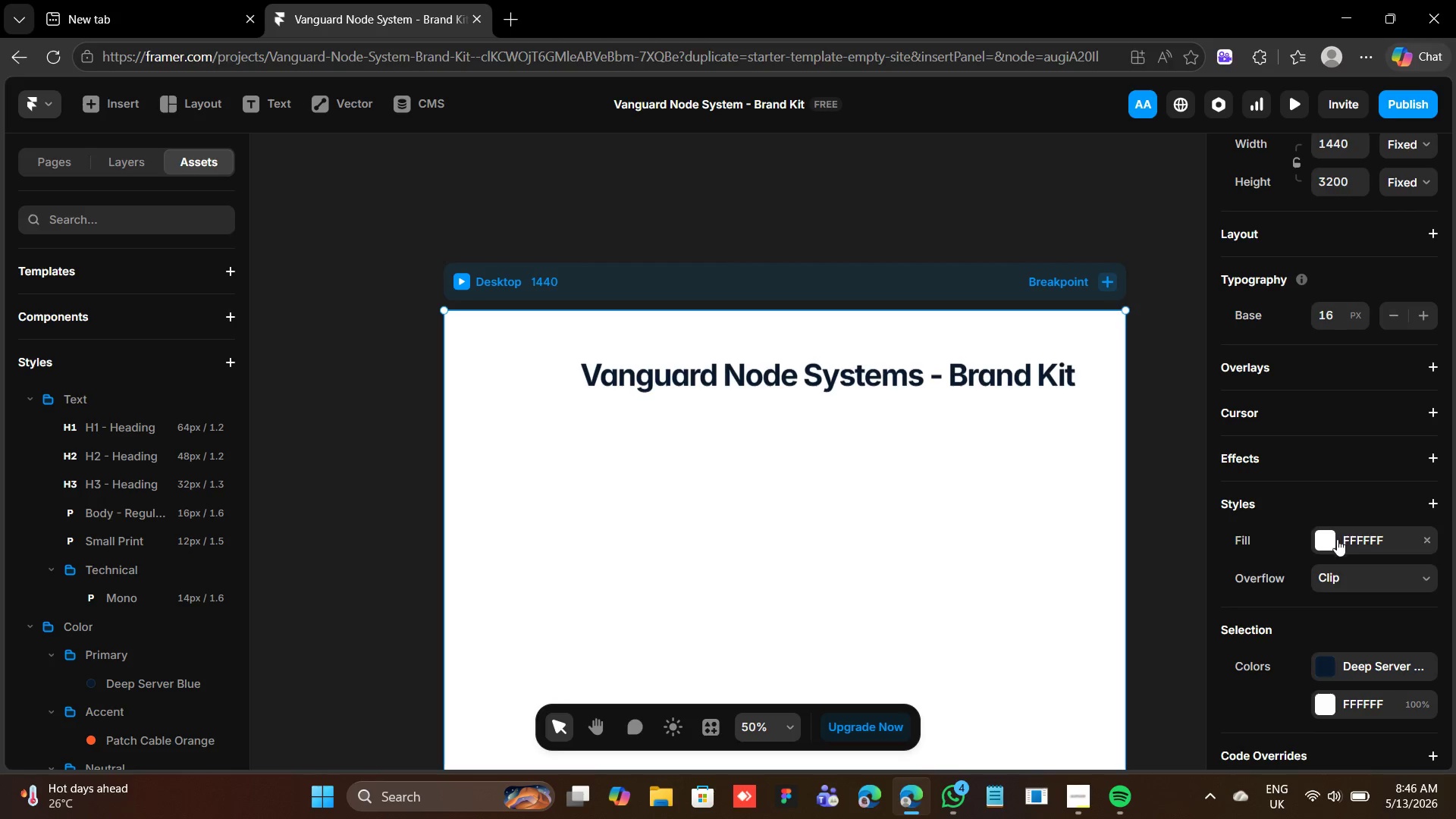 
left_click([1332, 539])
 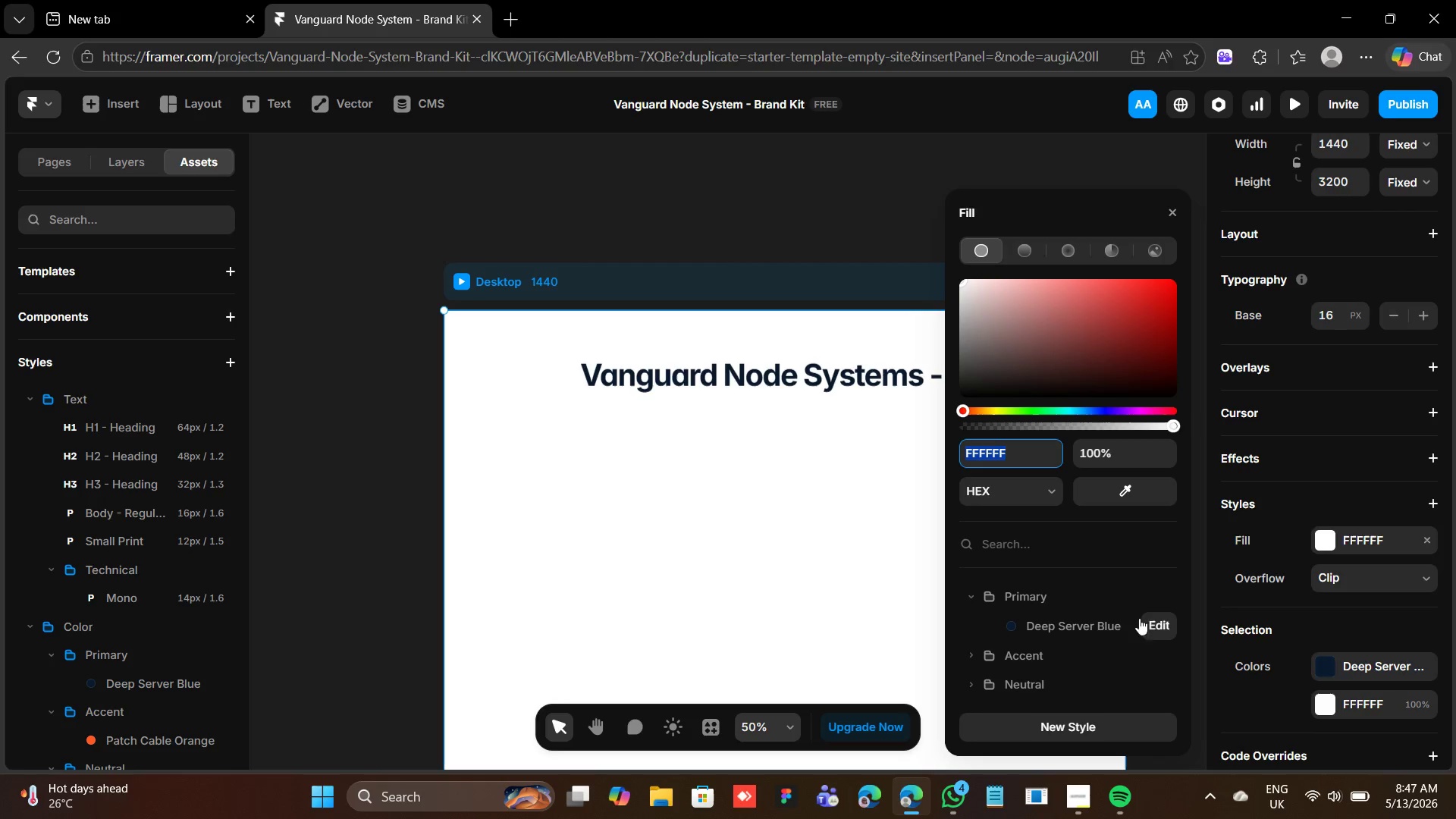 
scroll: coordinate [1120, 625], scroll_direction: down, amount: 2.0
 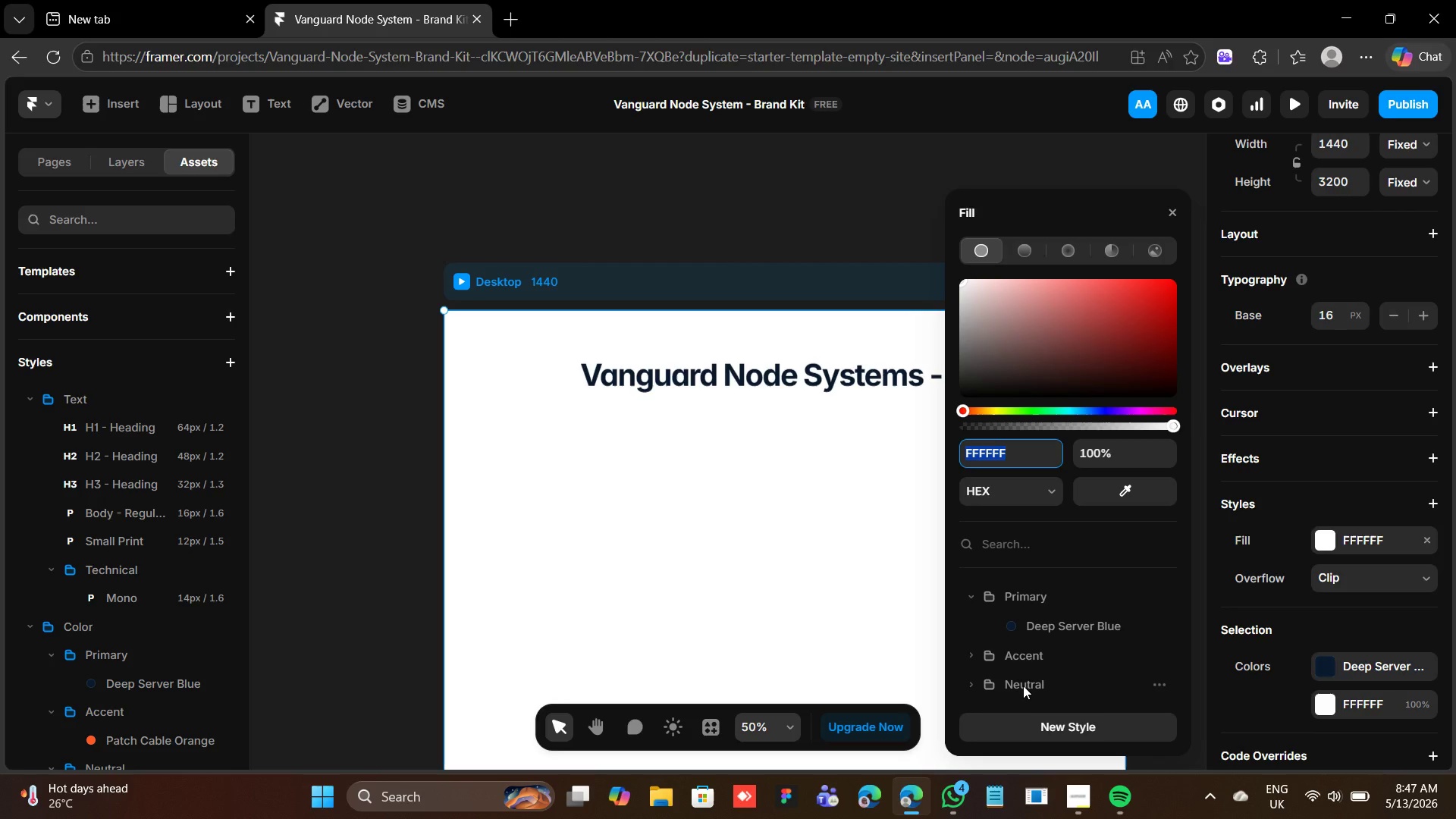 
left_click([1023, 686])
 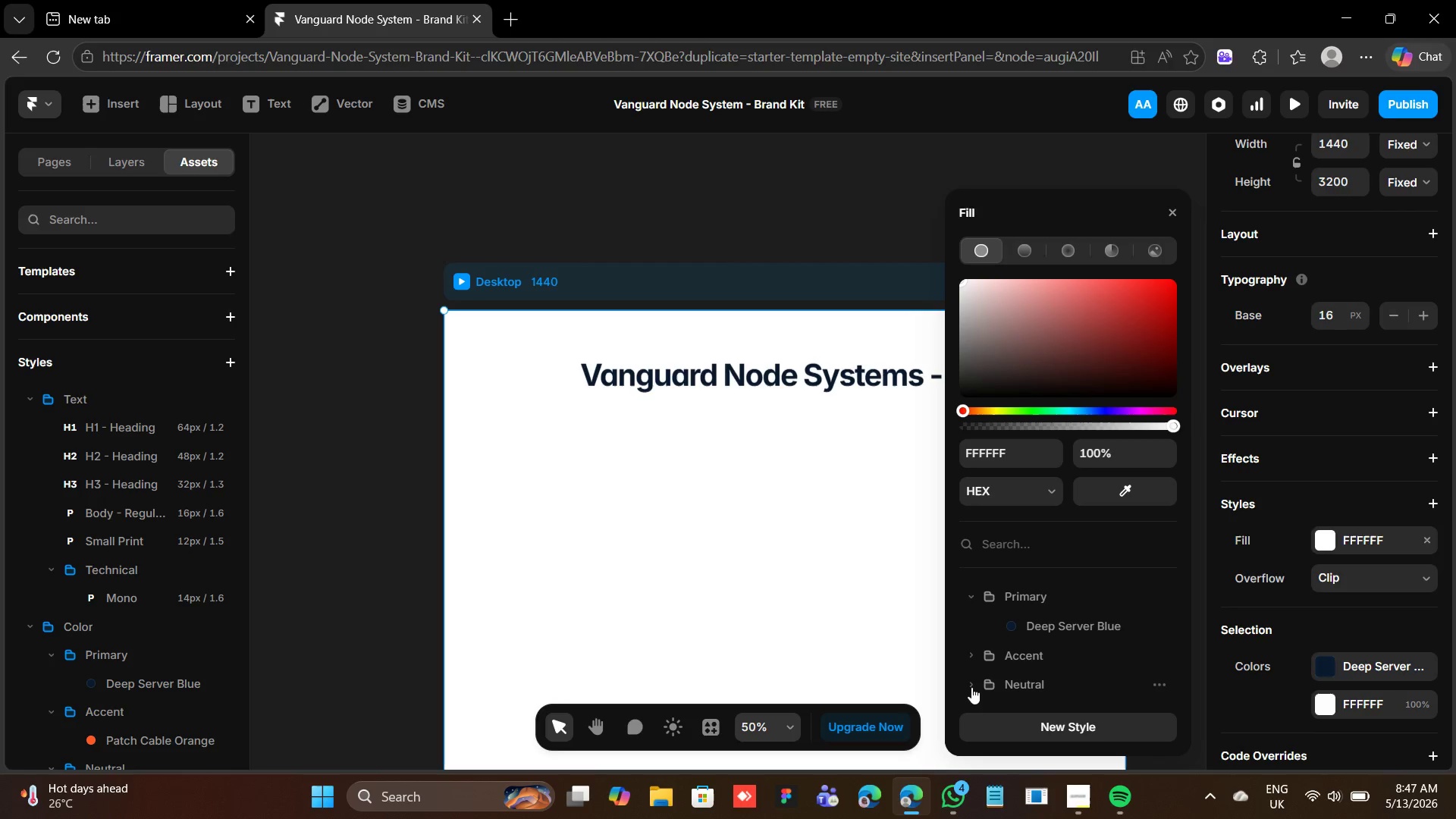 
left_click([969, 683])
 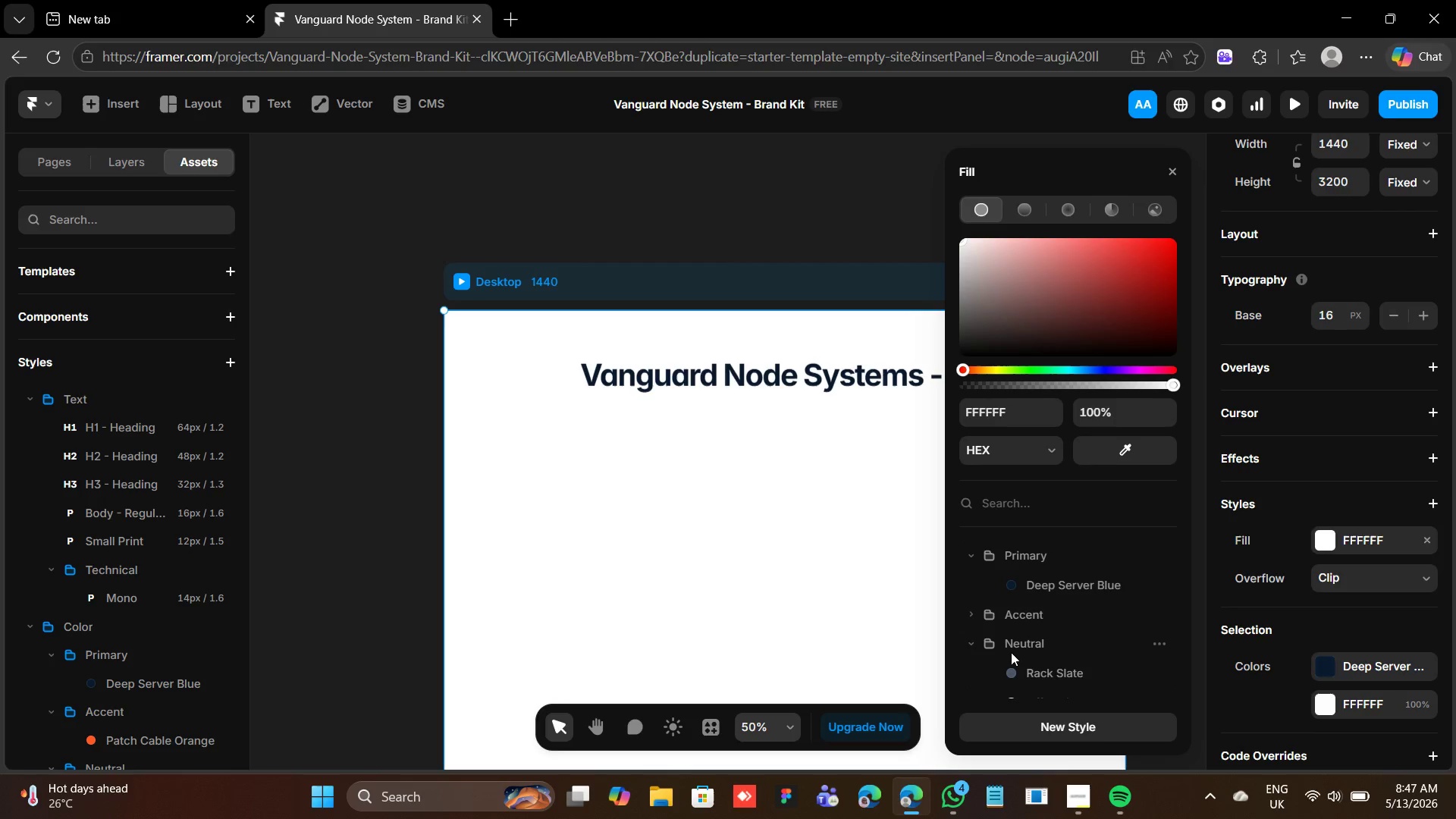 
scroll: coordinate [1025, 649], scroll_direction: down, amount: 2.0
 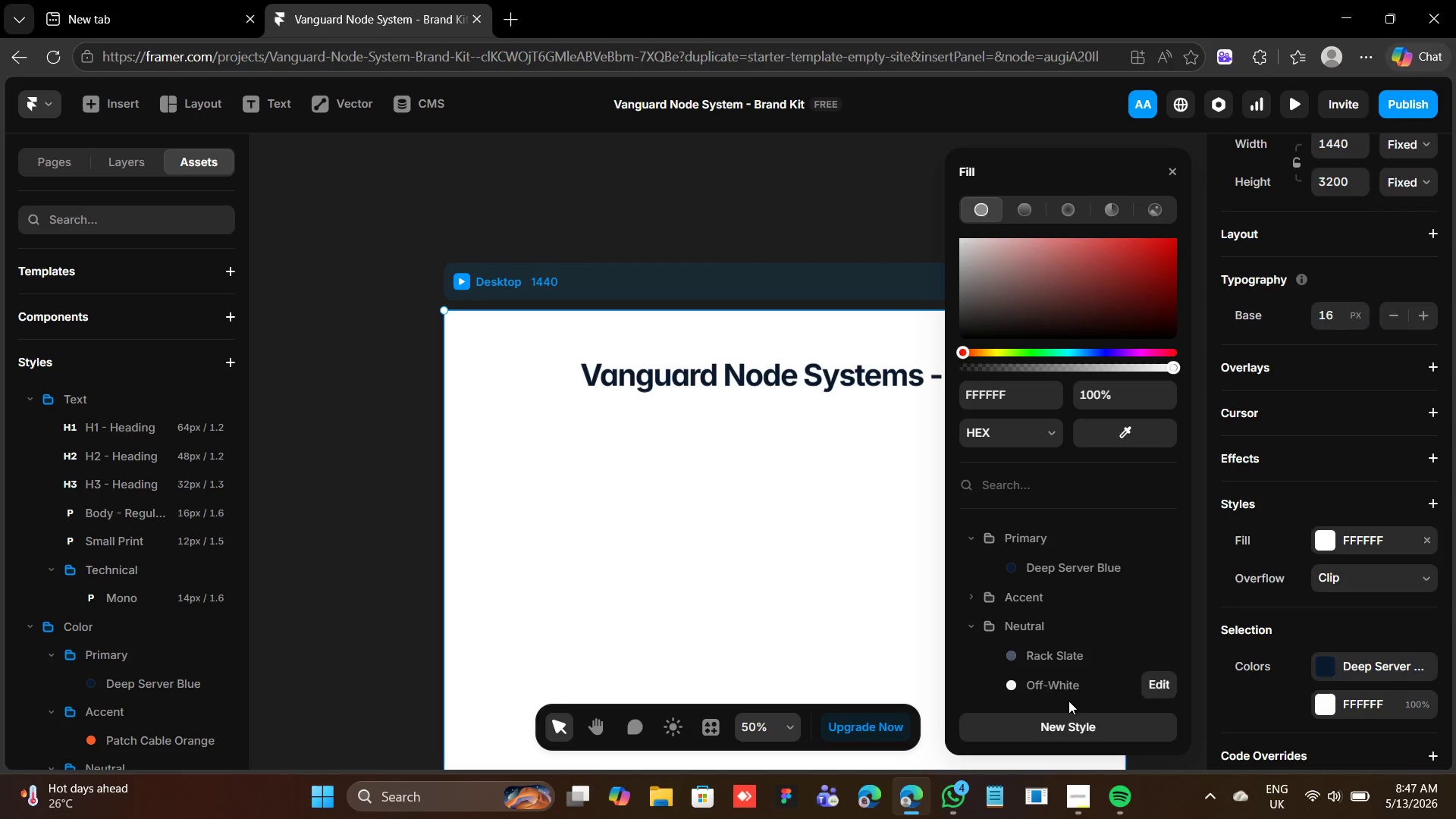 
mouse_move([1060, 680])
 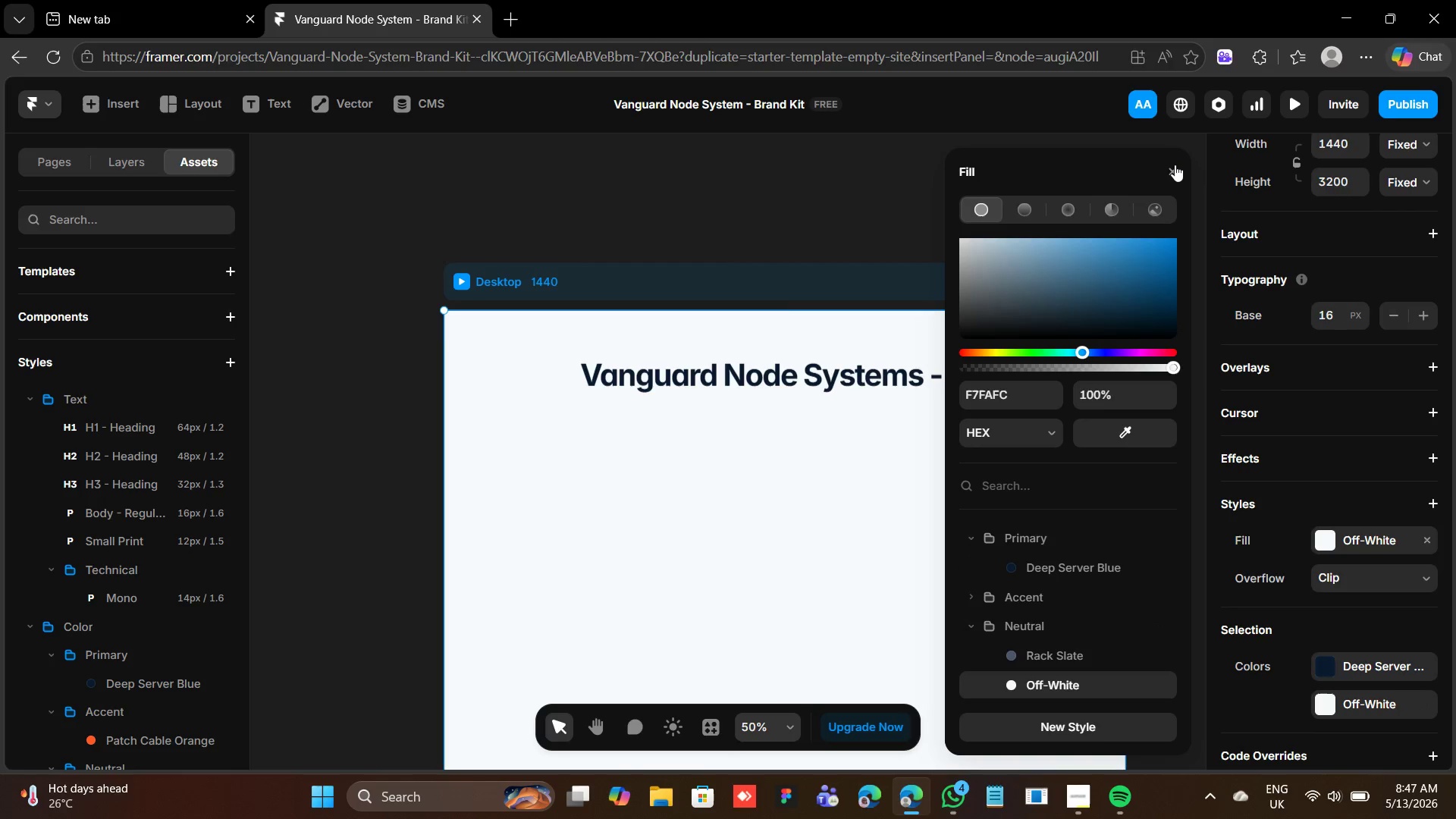 
left_click([1172, 170])
 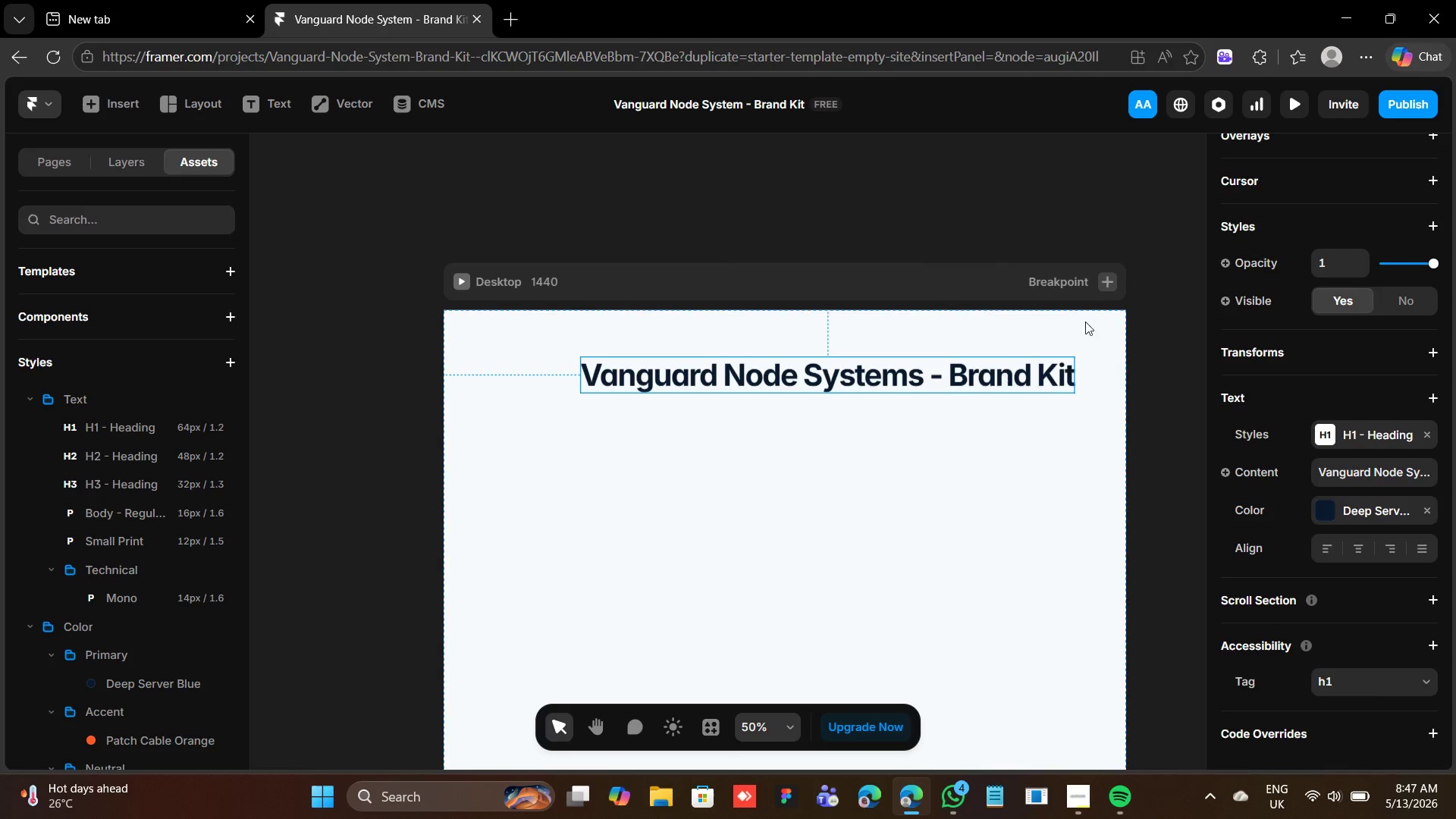 
scroll: coordinate [1323, 331], scroll_direction: up, amount: 14.0
 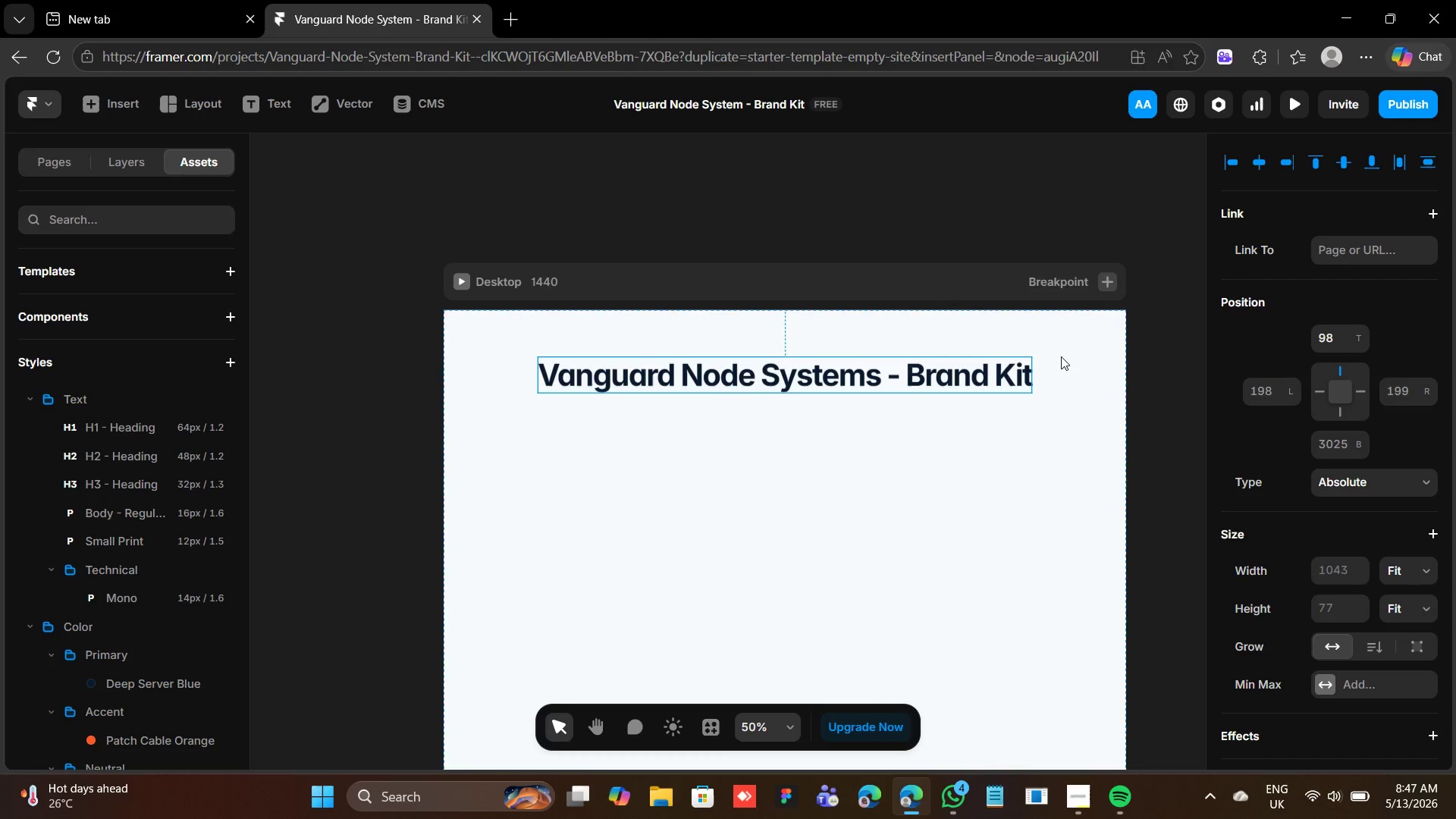 
wait(25.46)
 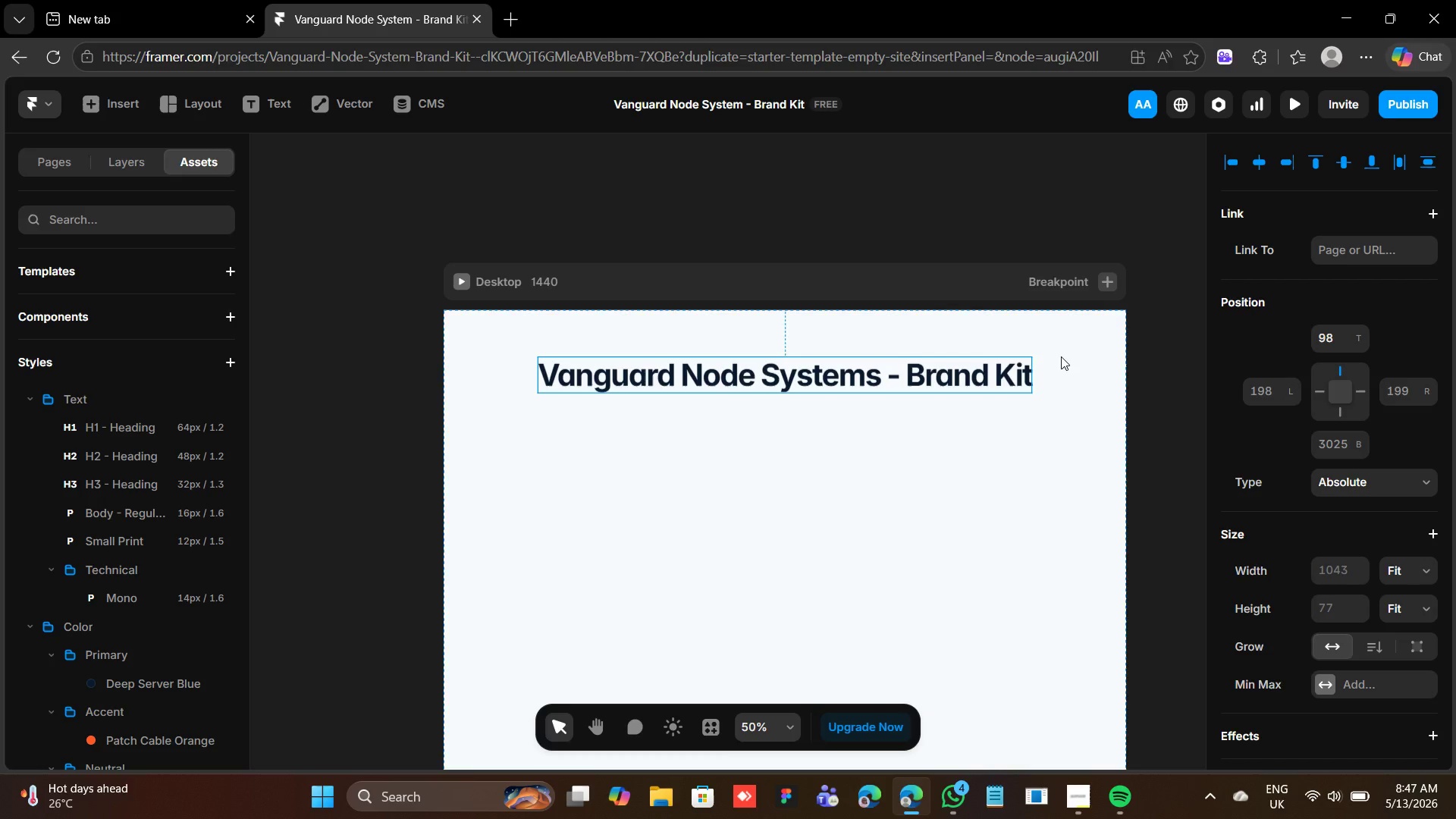 
key(T)
 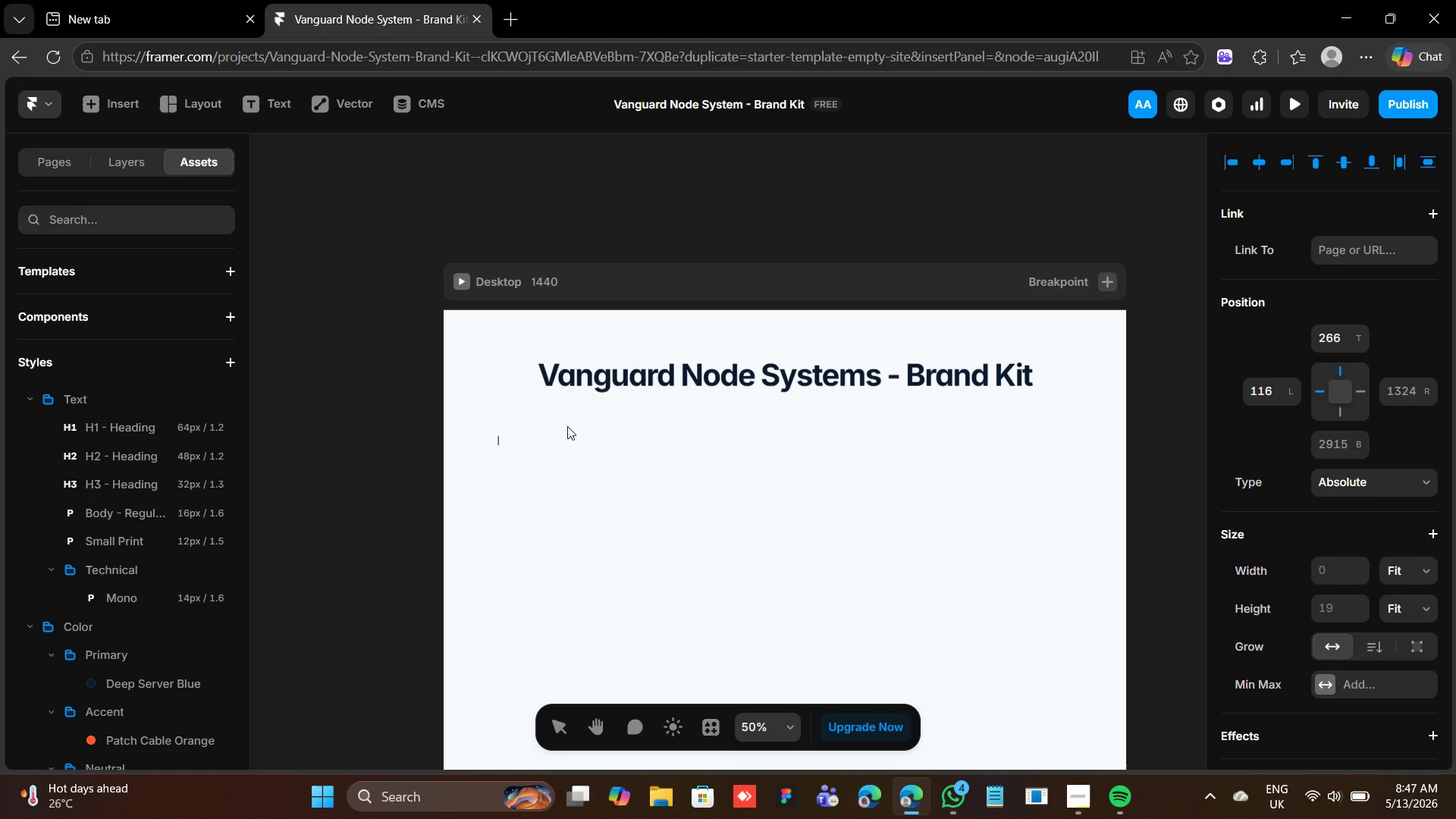 
wait(7.45)
 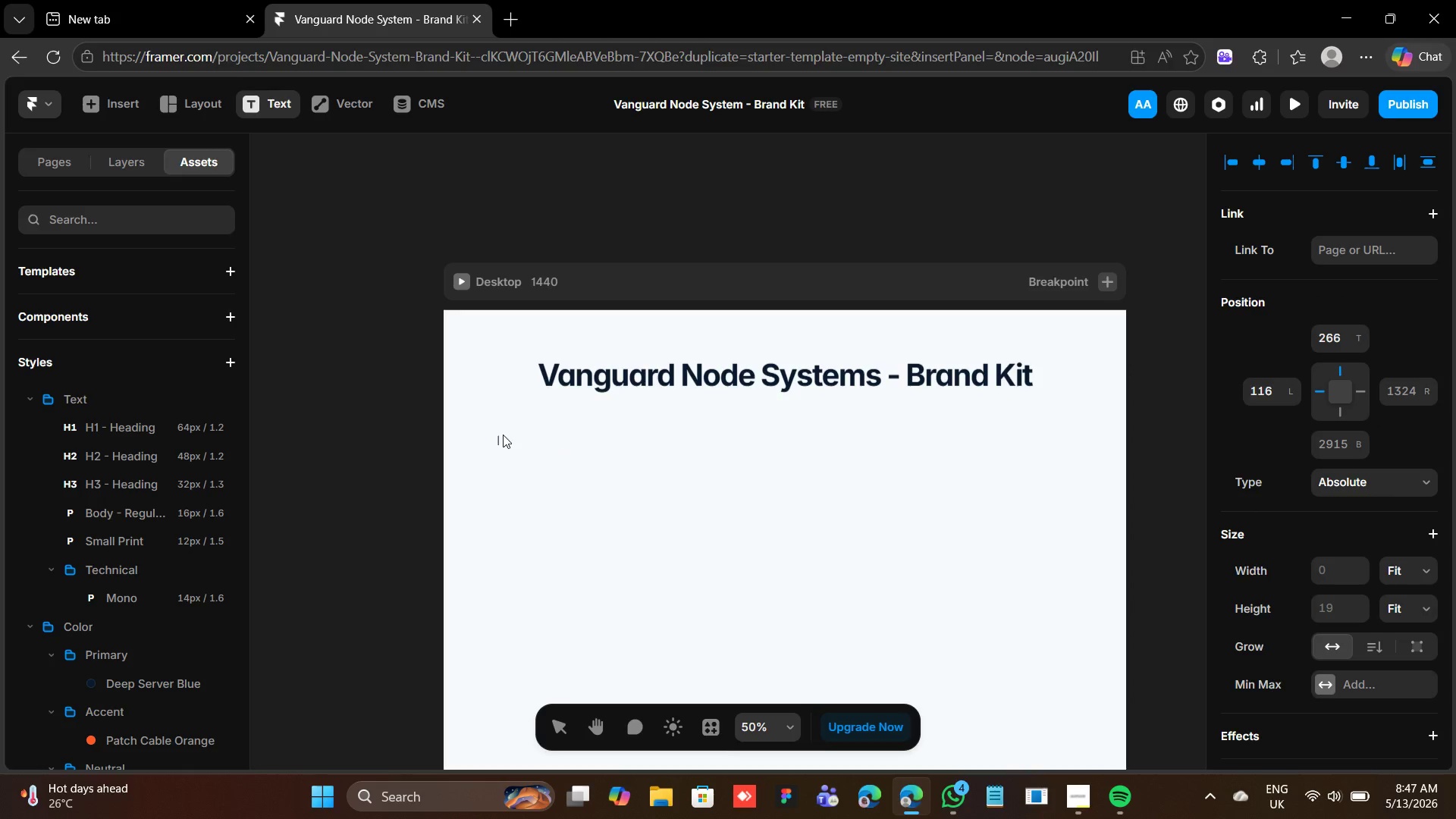 
type(Color Palette)
 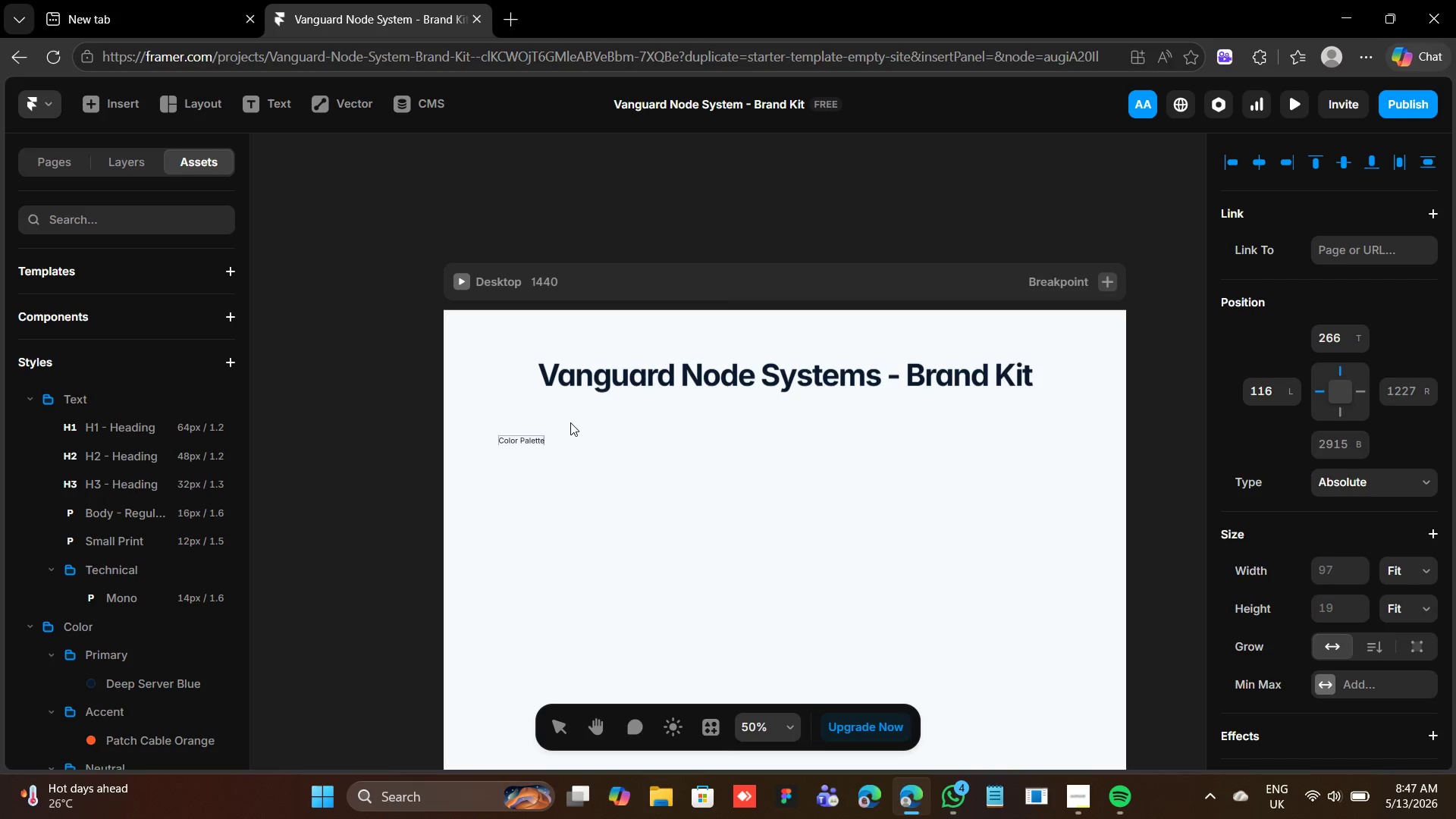 
left_click([576, 467])
 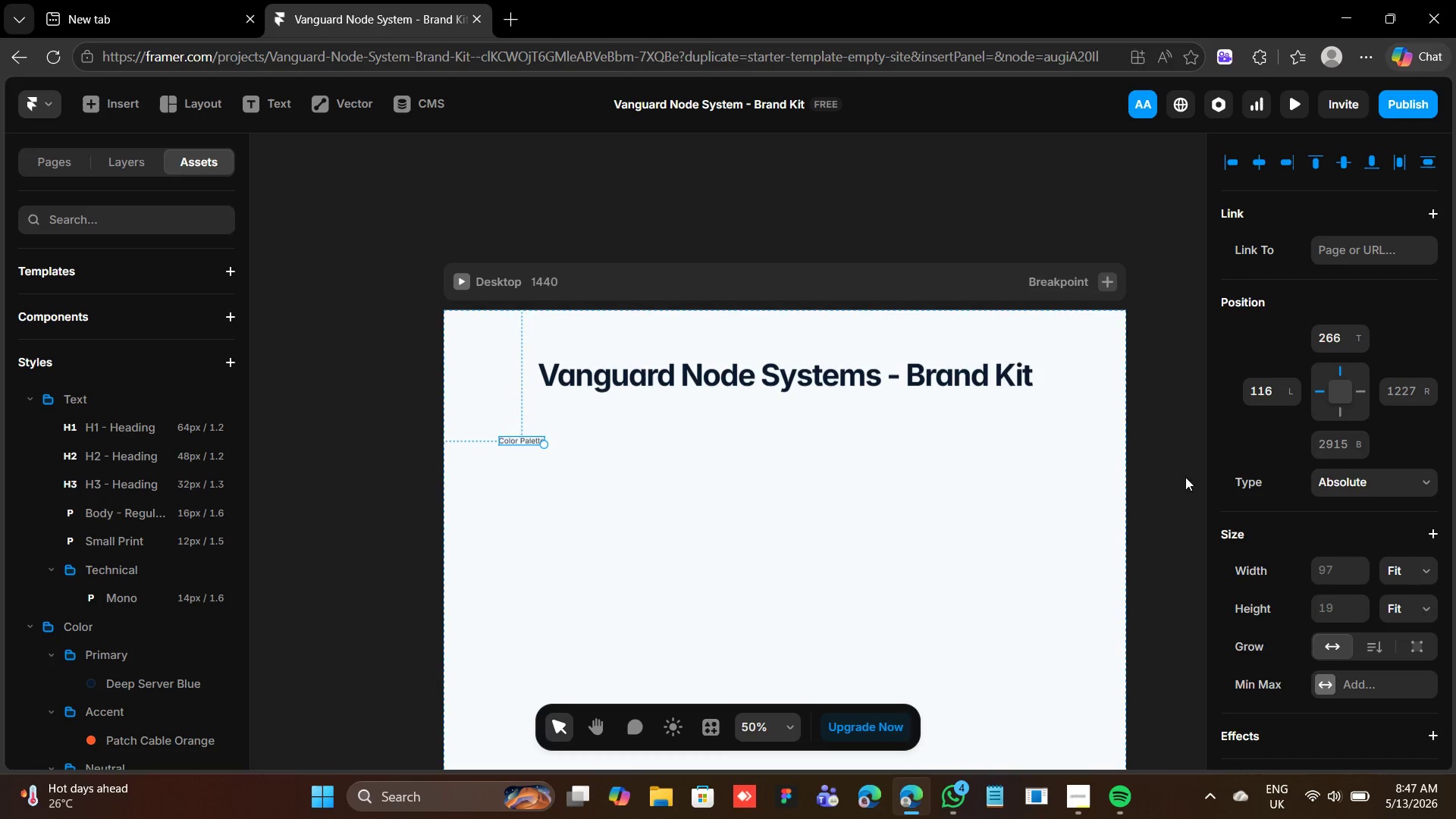 
scroll: coordinate [1287, 529], scroll_direction: down, amount: 7.0
 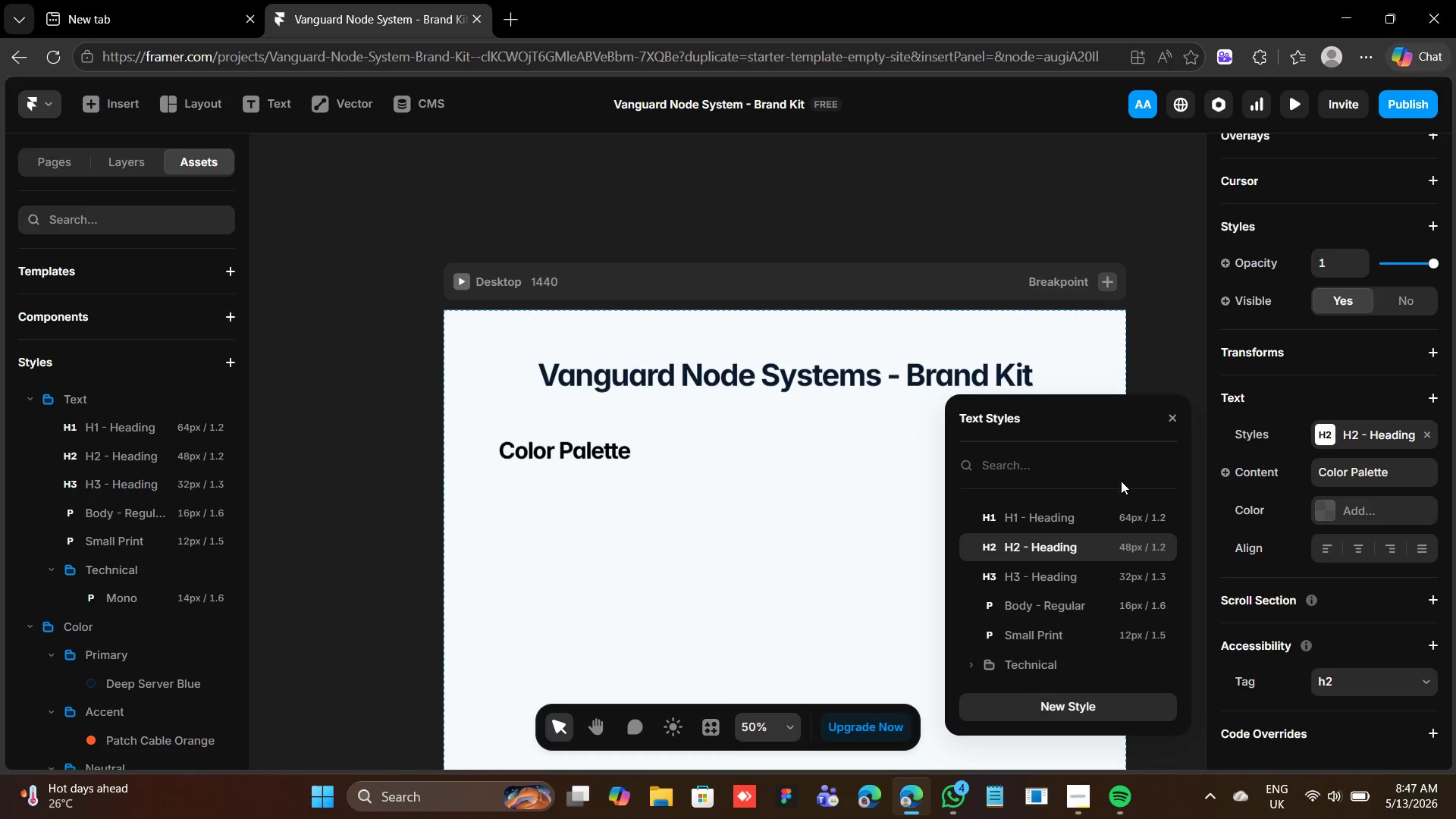 
left_click([1169, 410])
 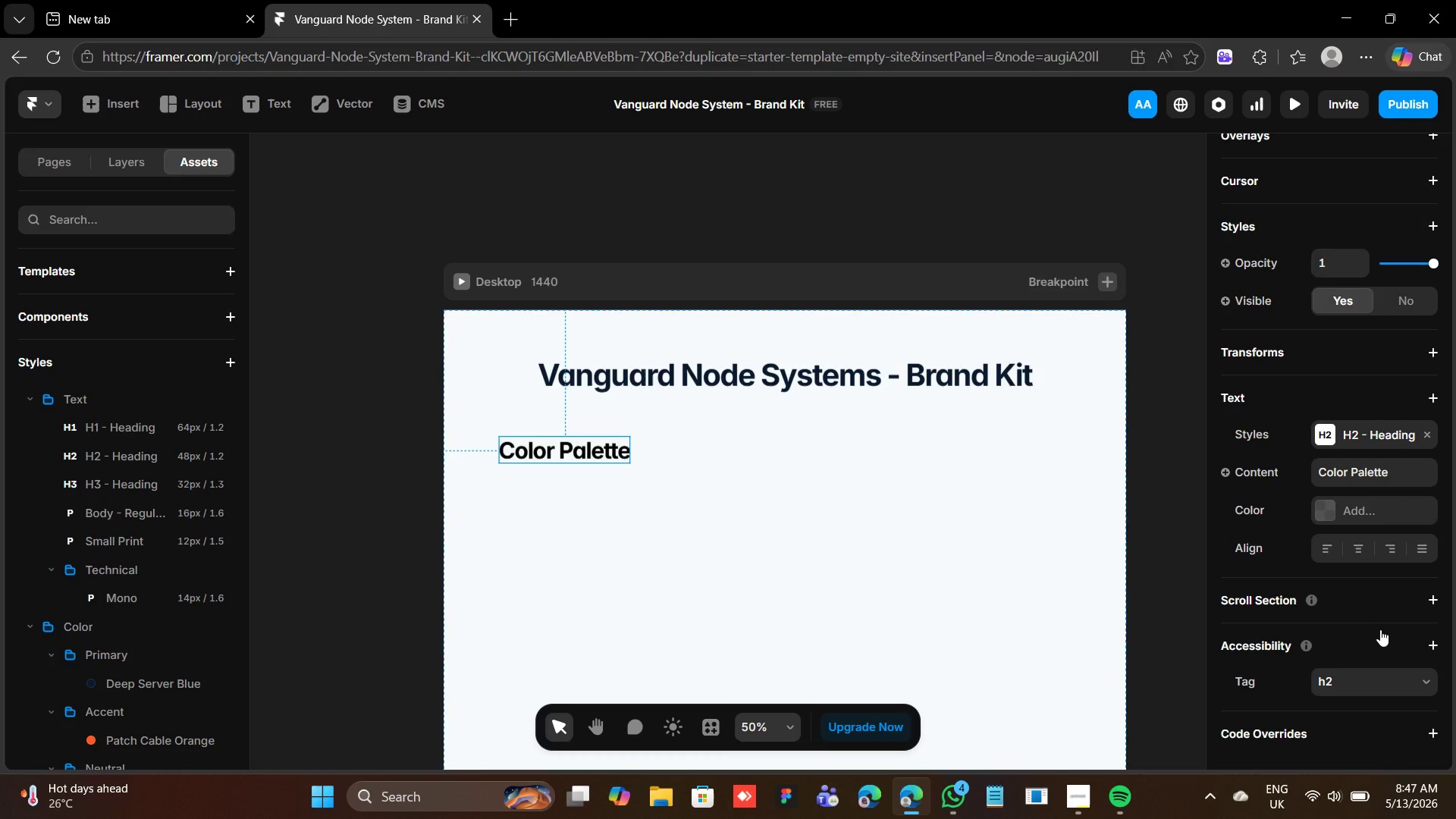 
scroll: coordinate [1380, 629], scroll_direction: down, amount: 5.0
 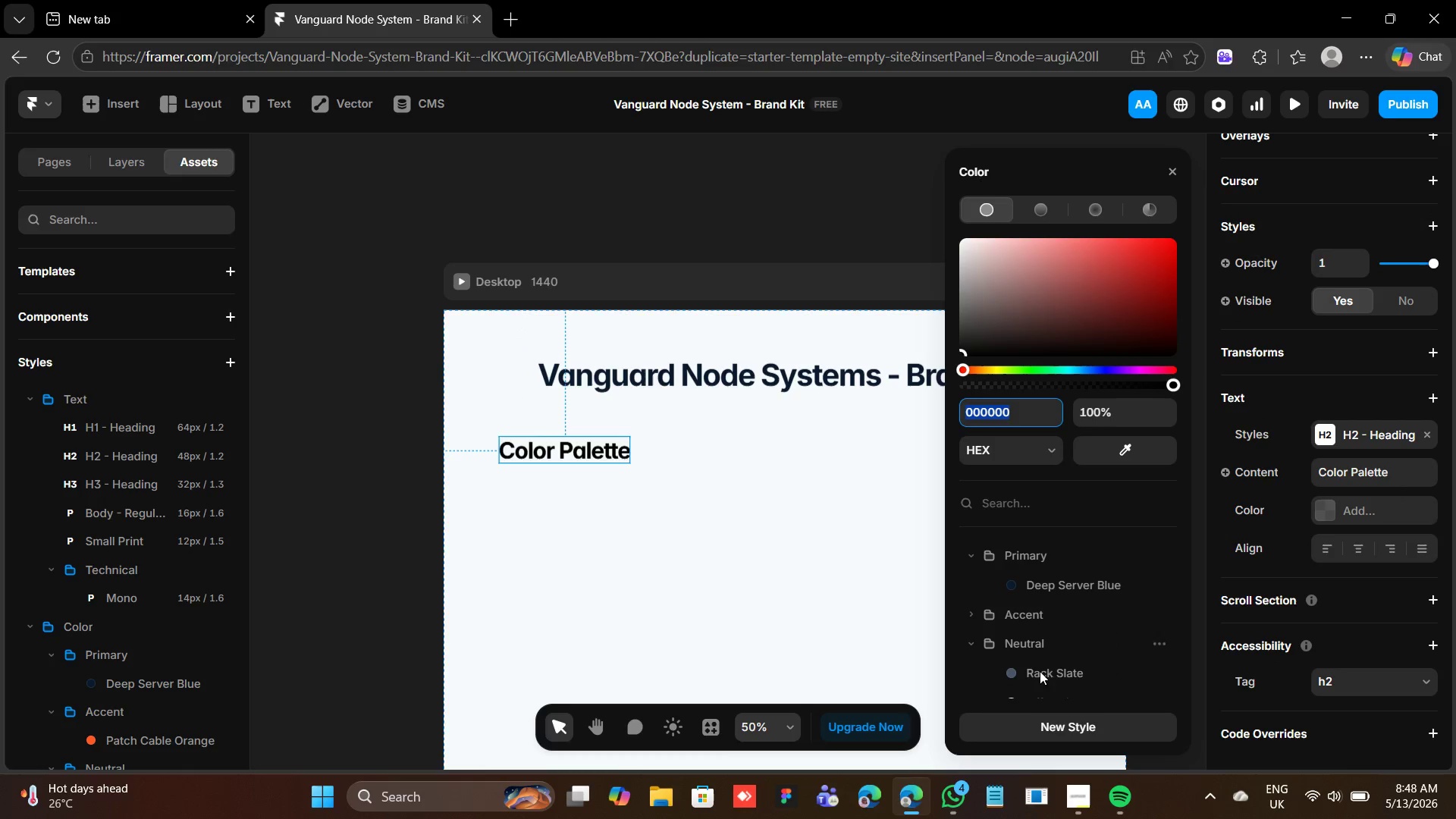 
left_click([1058, 585])
 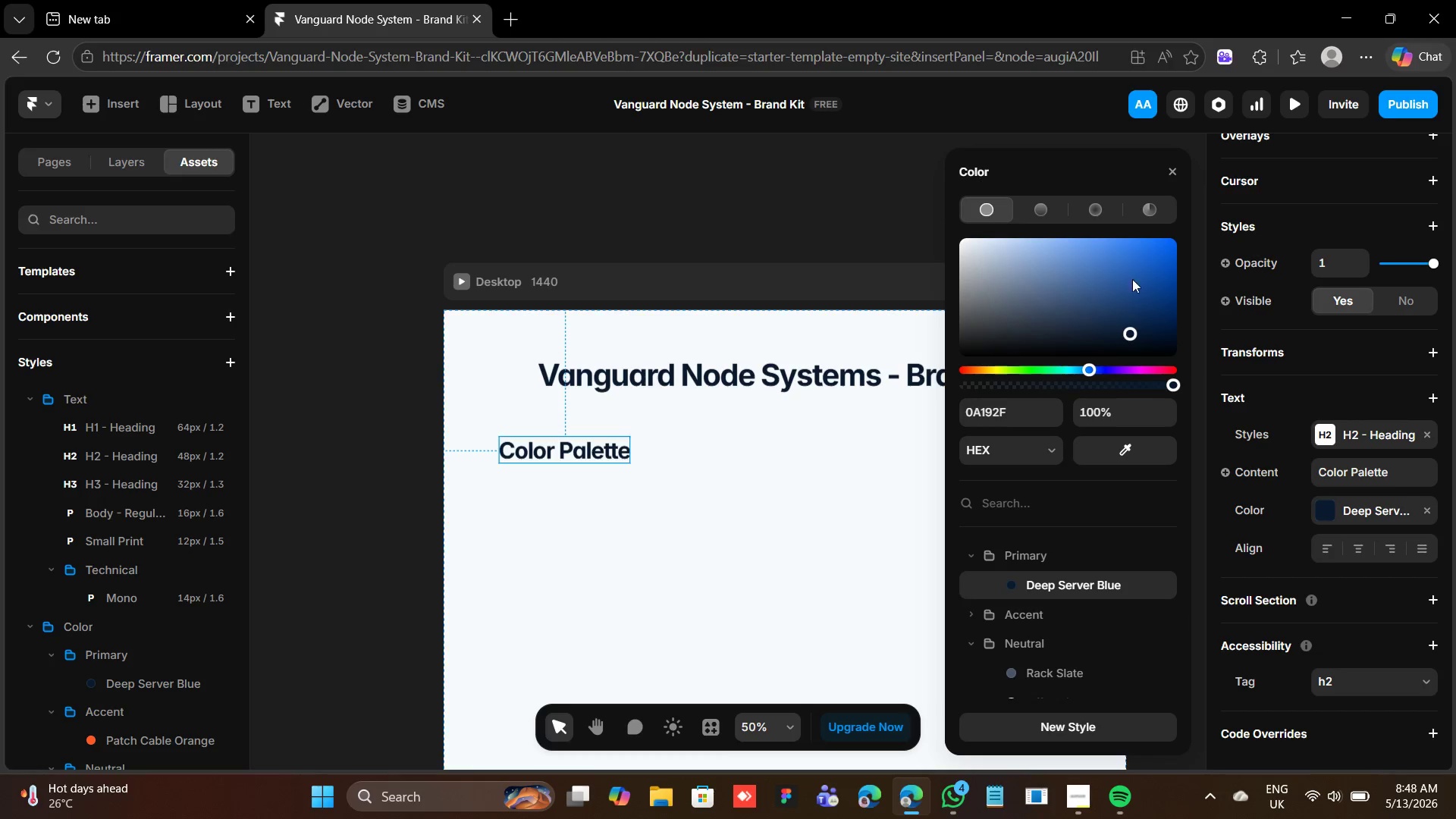 
left_click([1163, 168])
 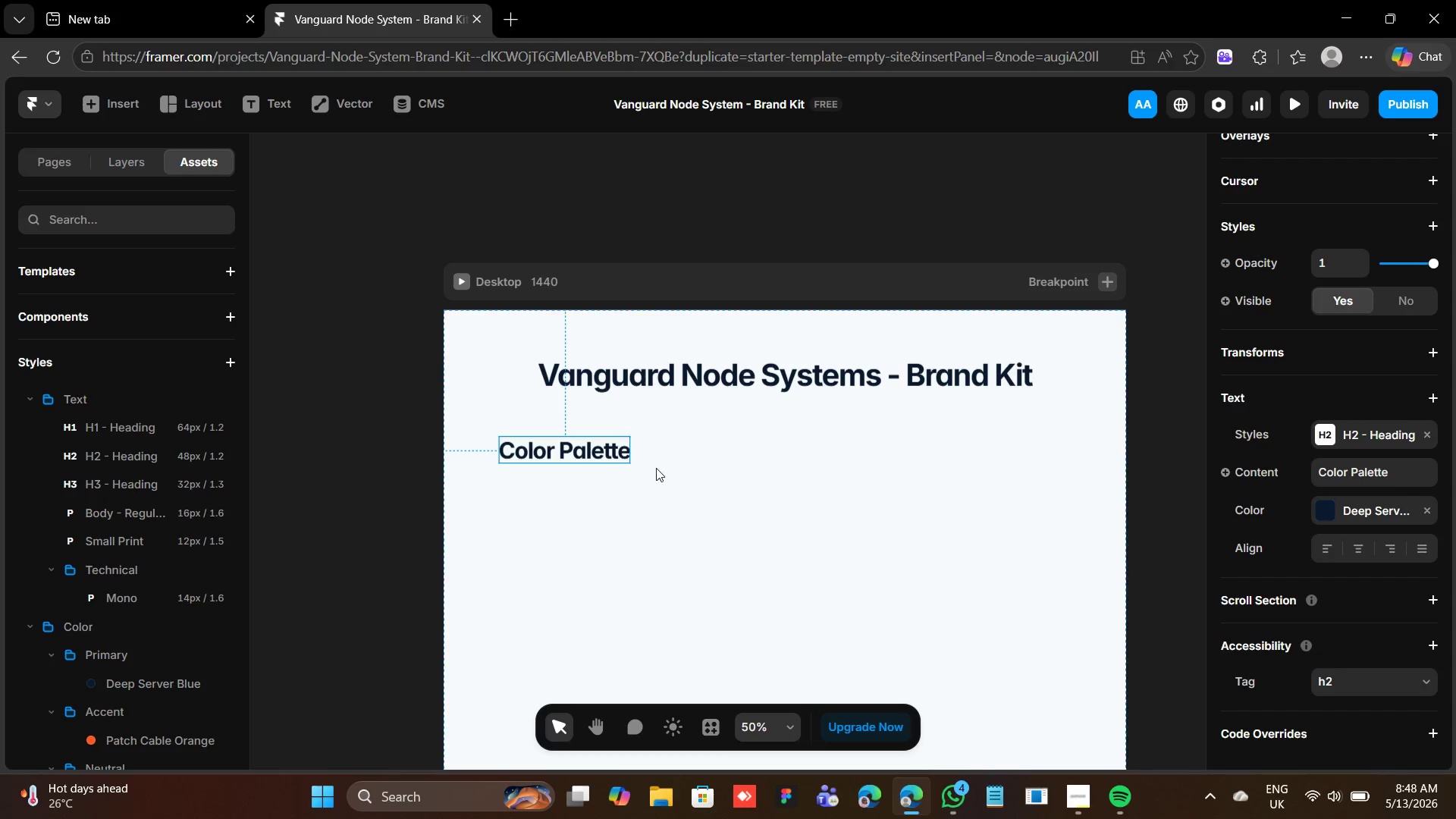 
wait(11.03)
 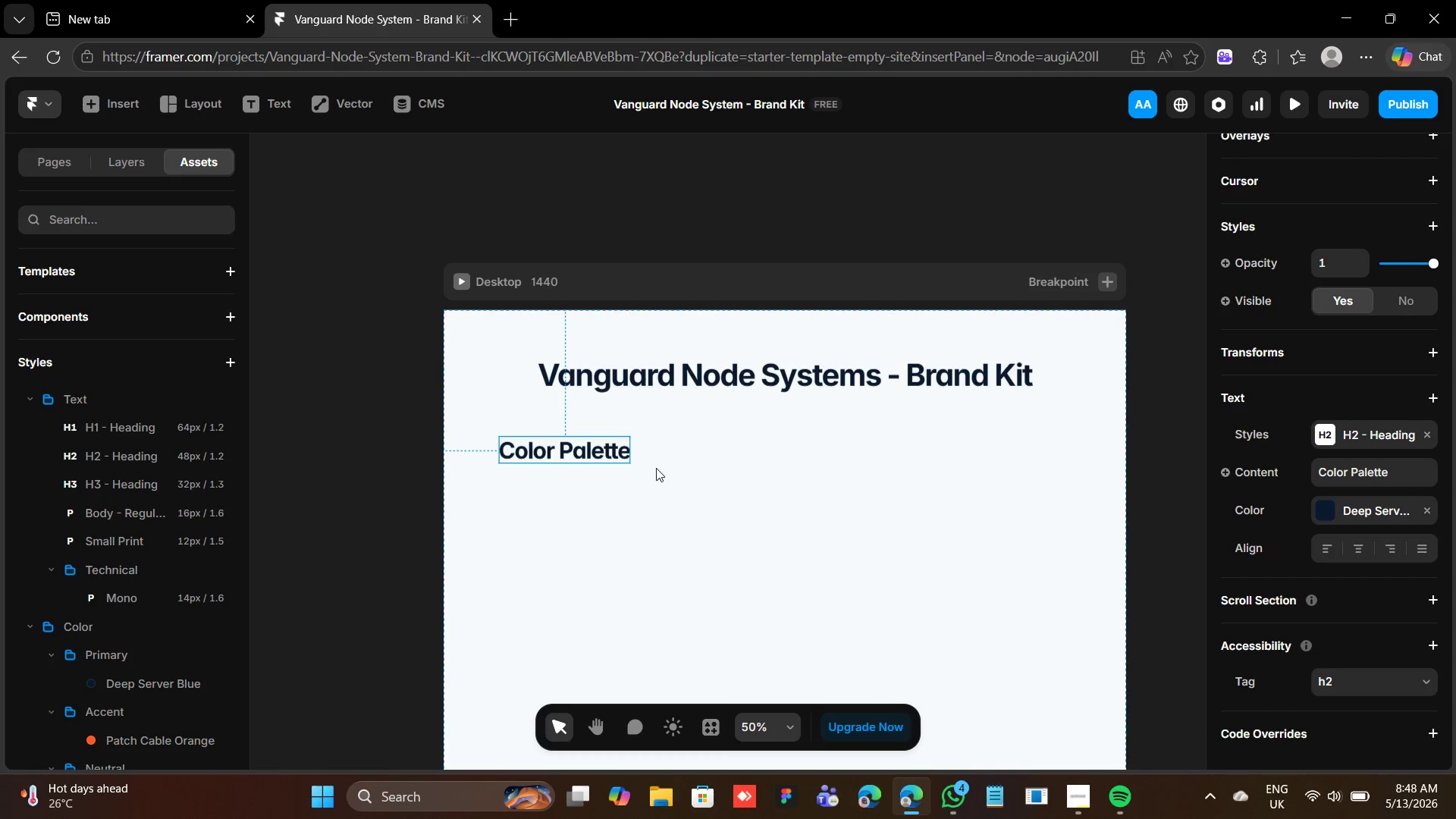 
left_click([581, 372])
 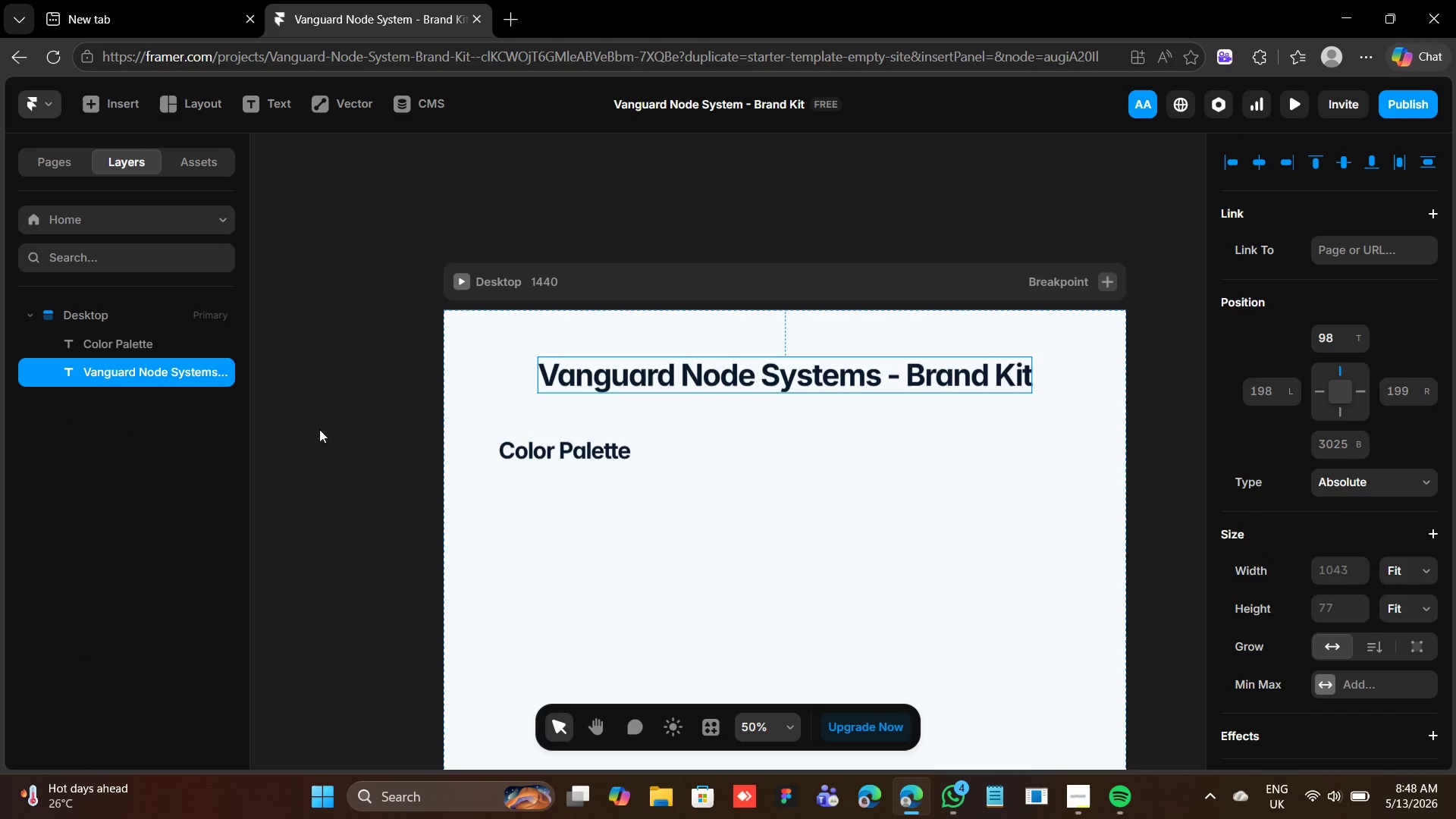 
wait(6.77)
 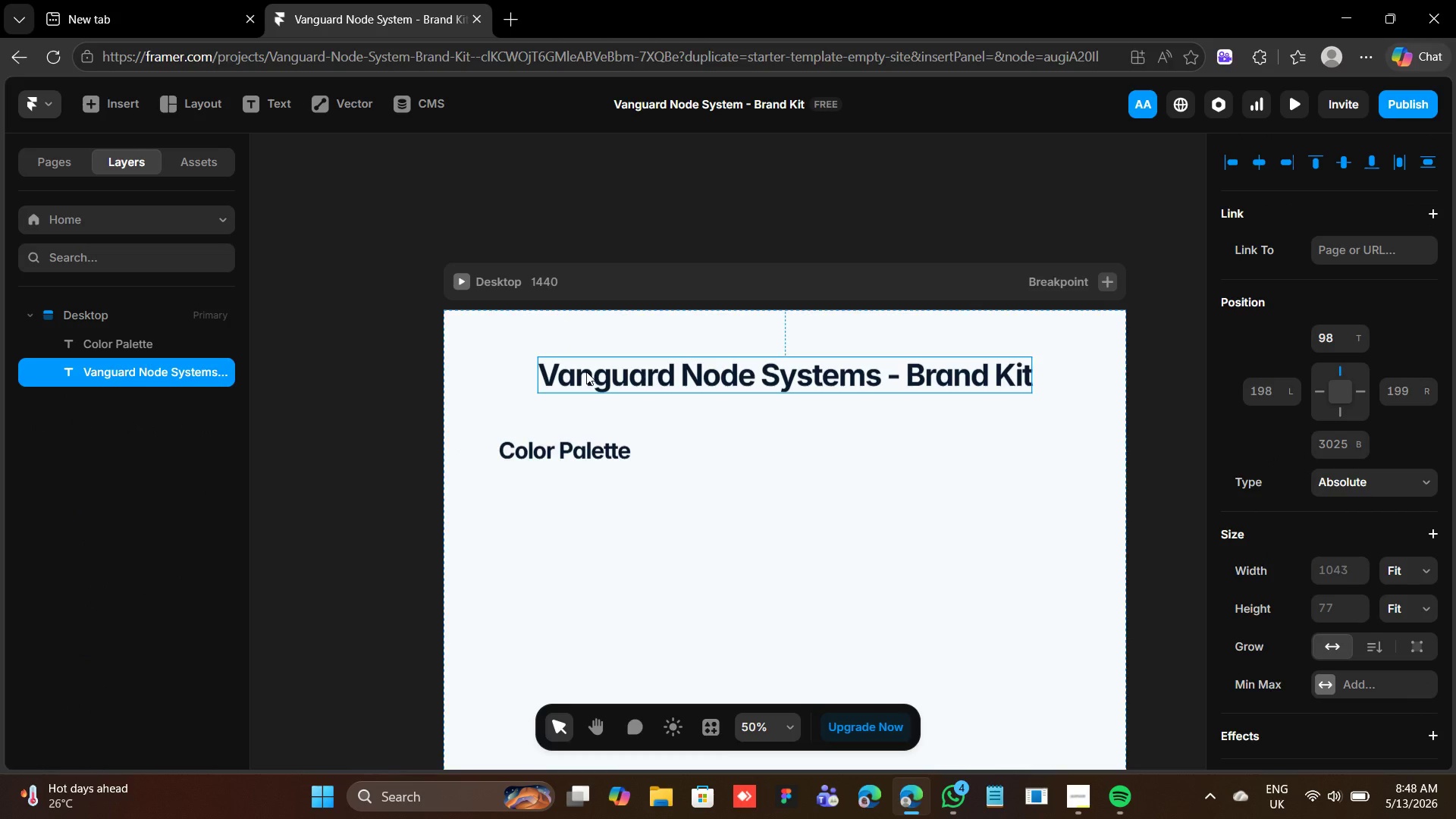 
double_click([141, 369])
 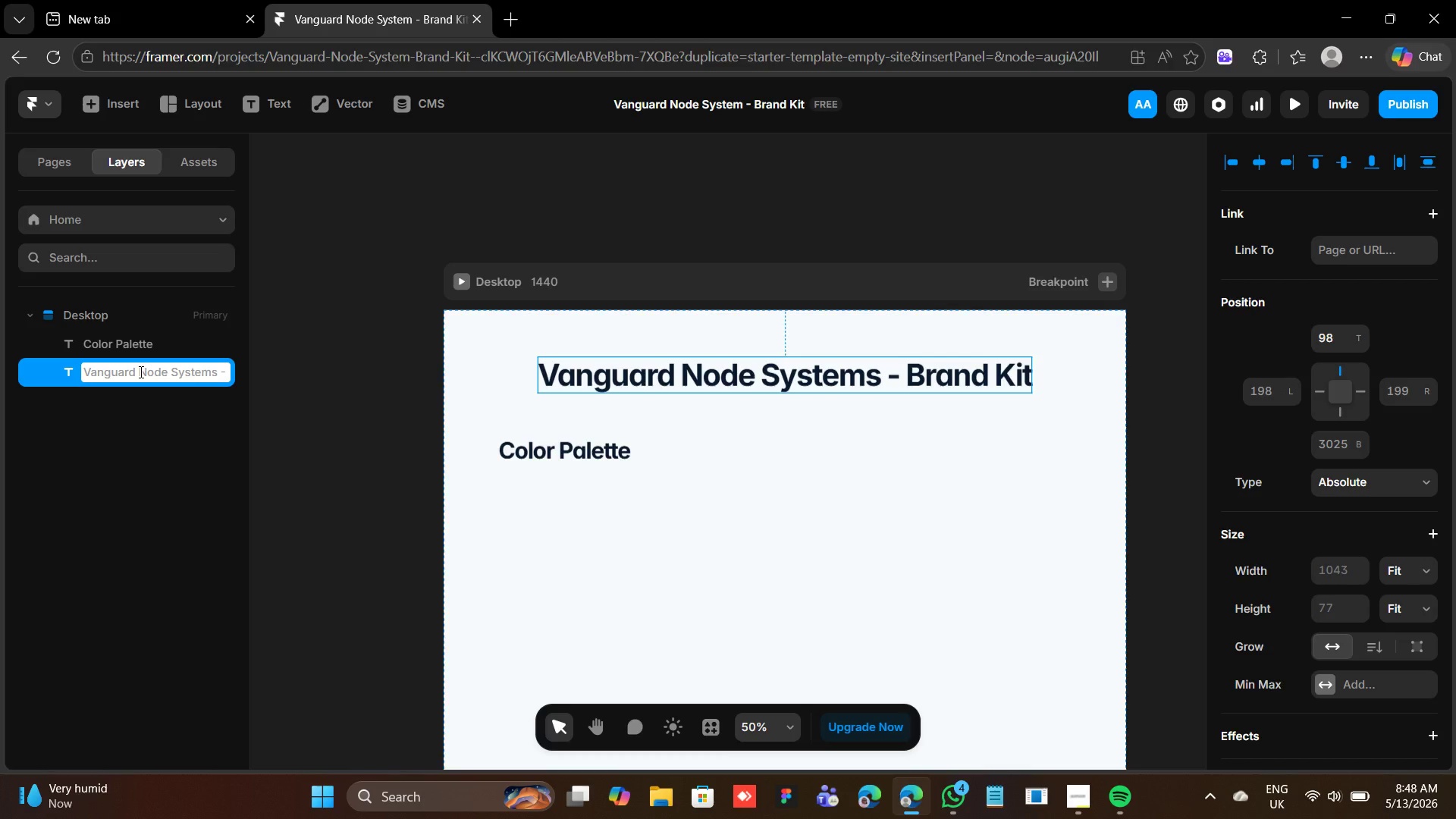 
type(Page Title)
 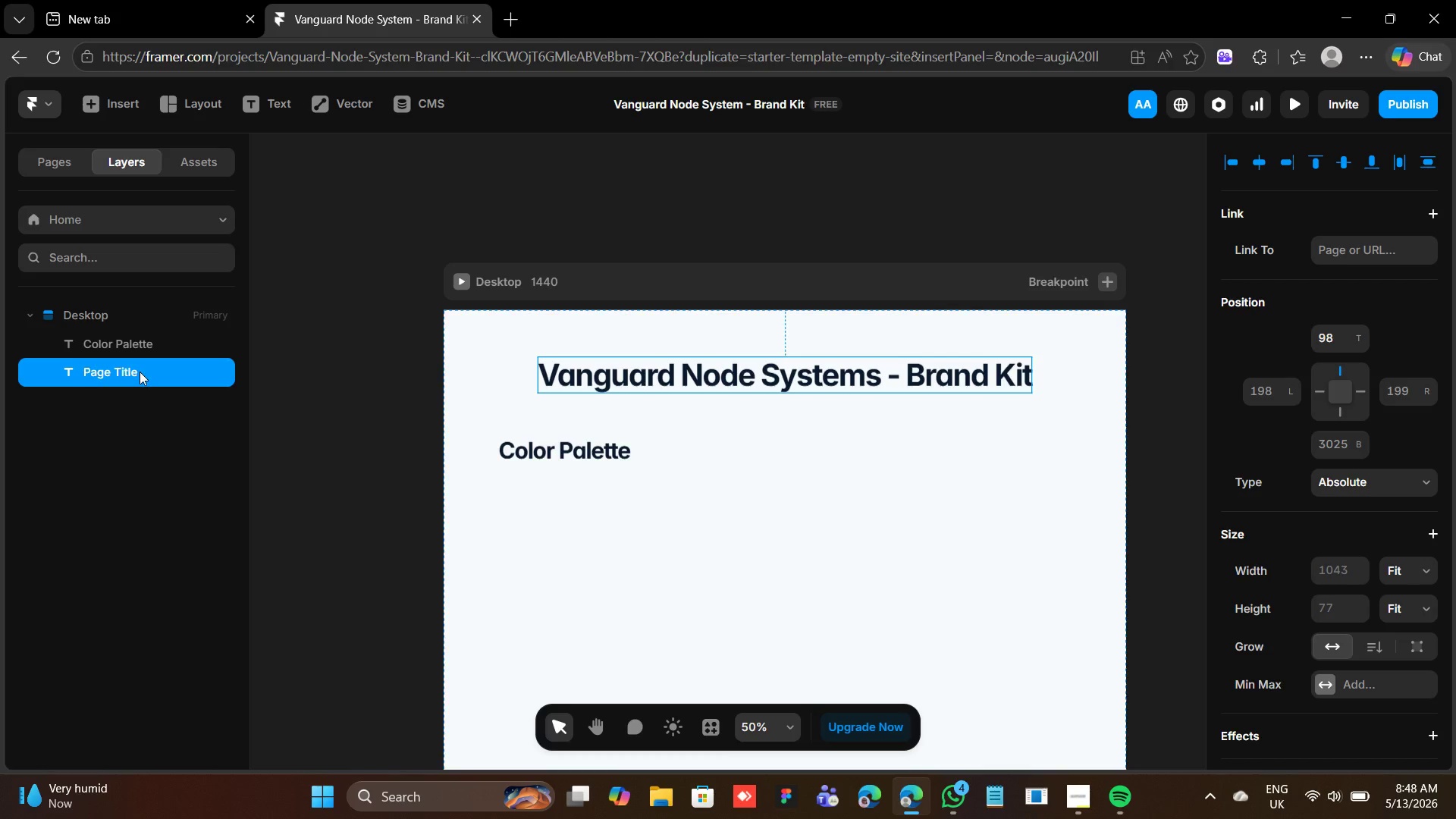 
key(Enter)
 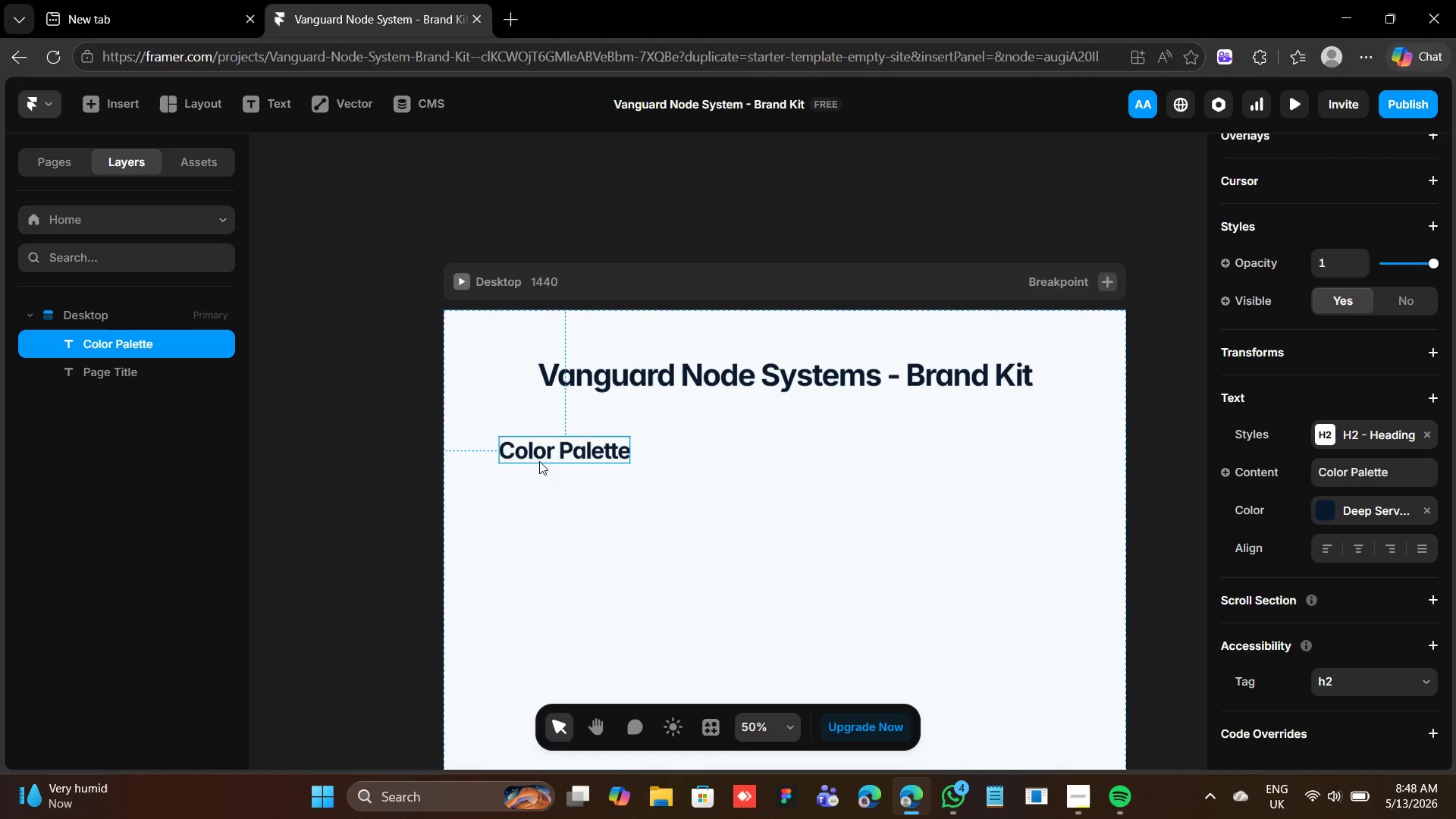 
wait(20.2)
 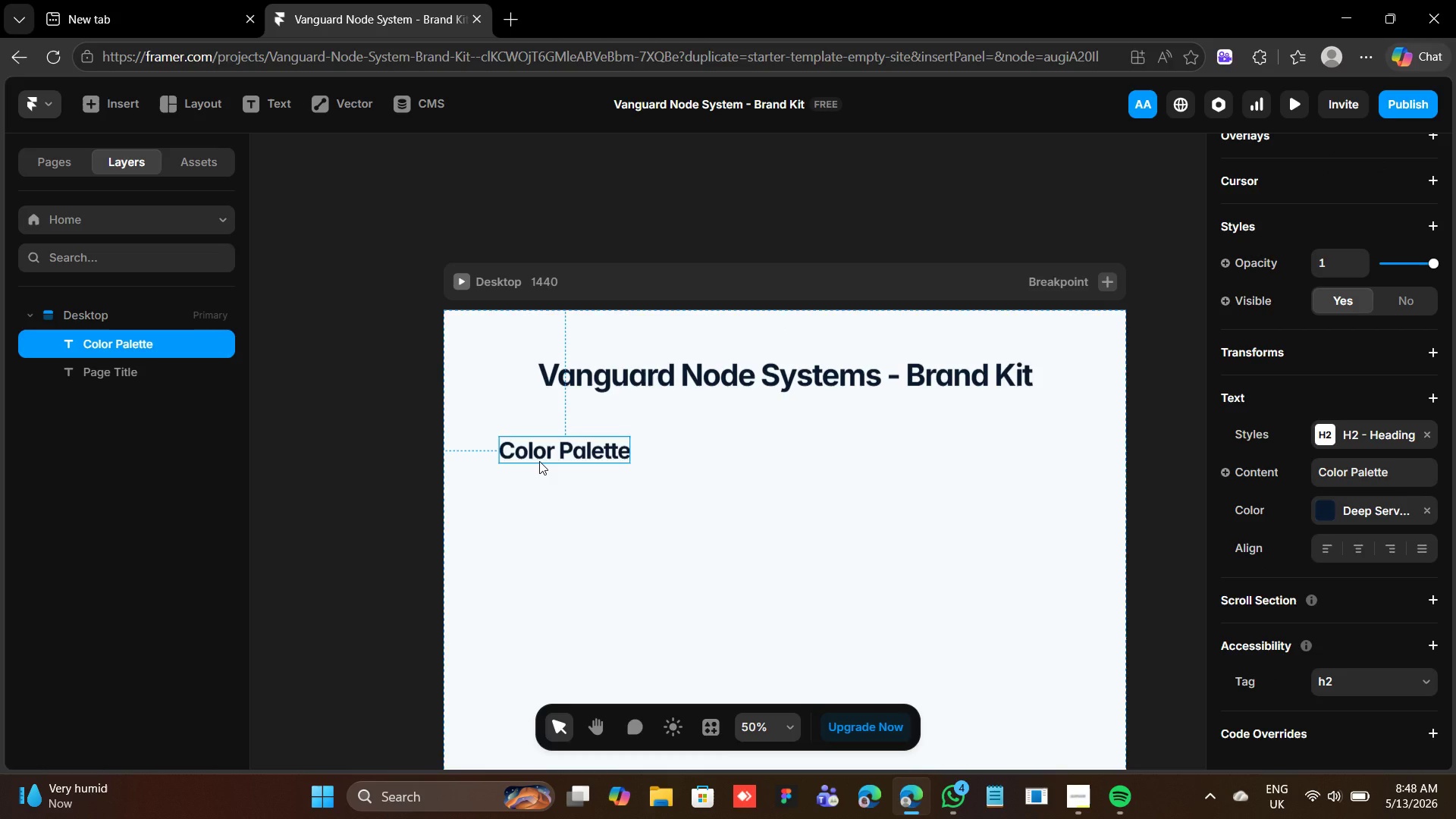 
double_click([132, 344])
 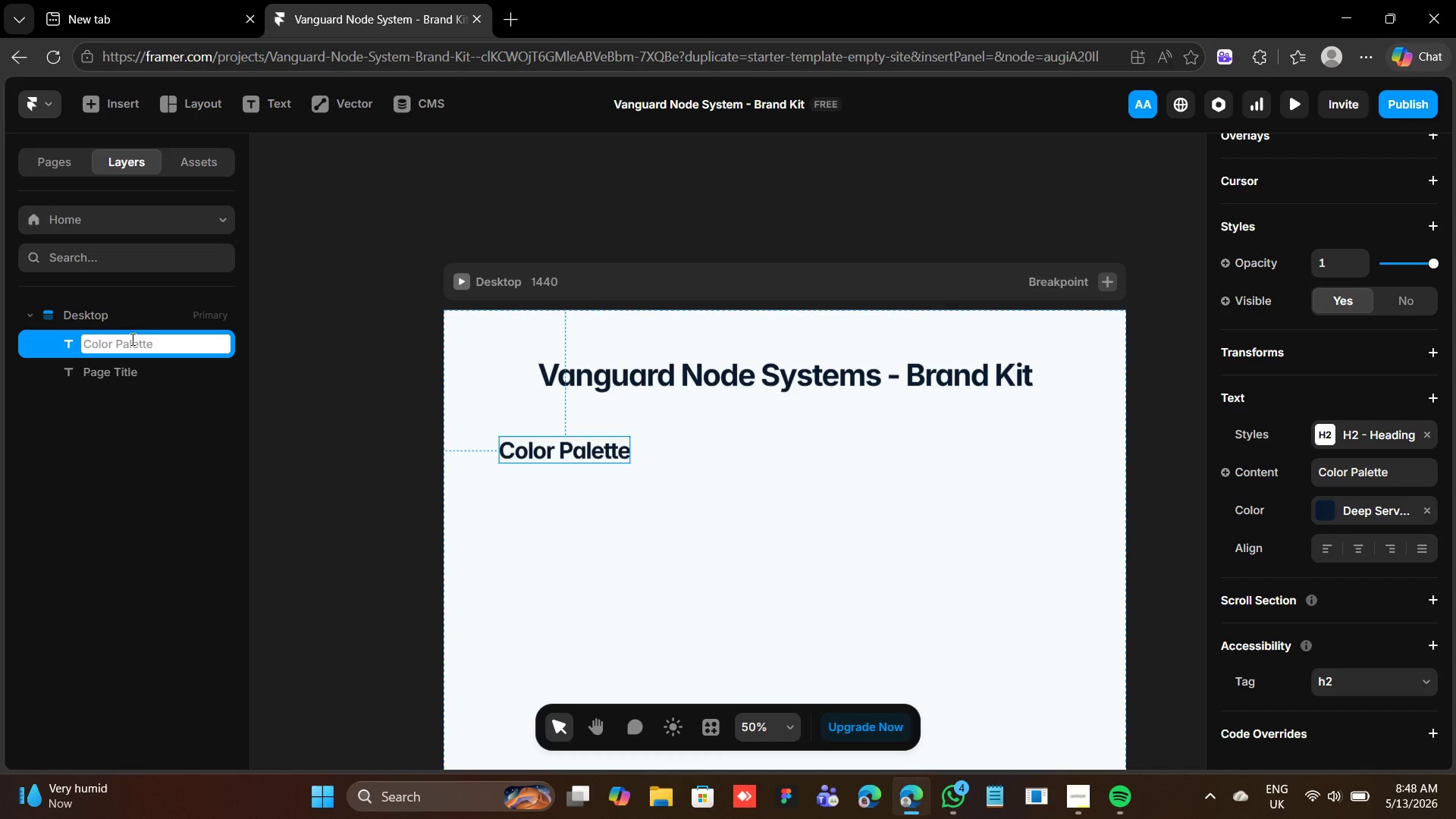 
type(Section Header)
 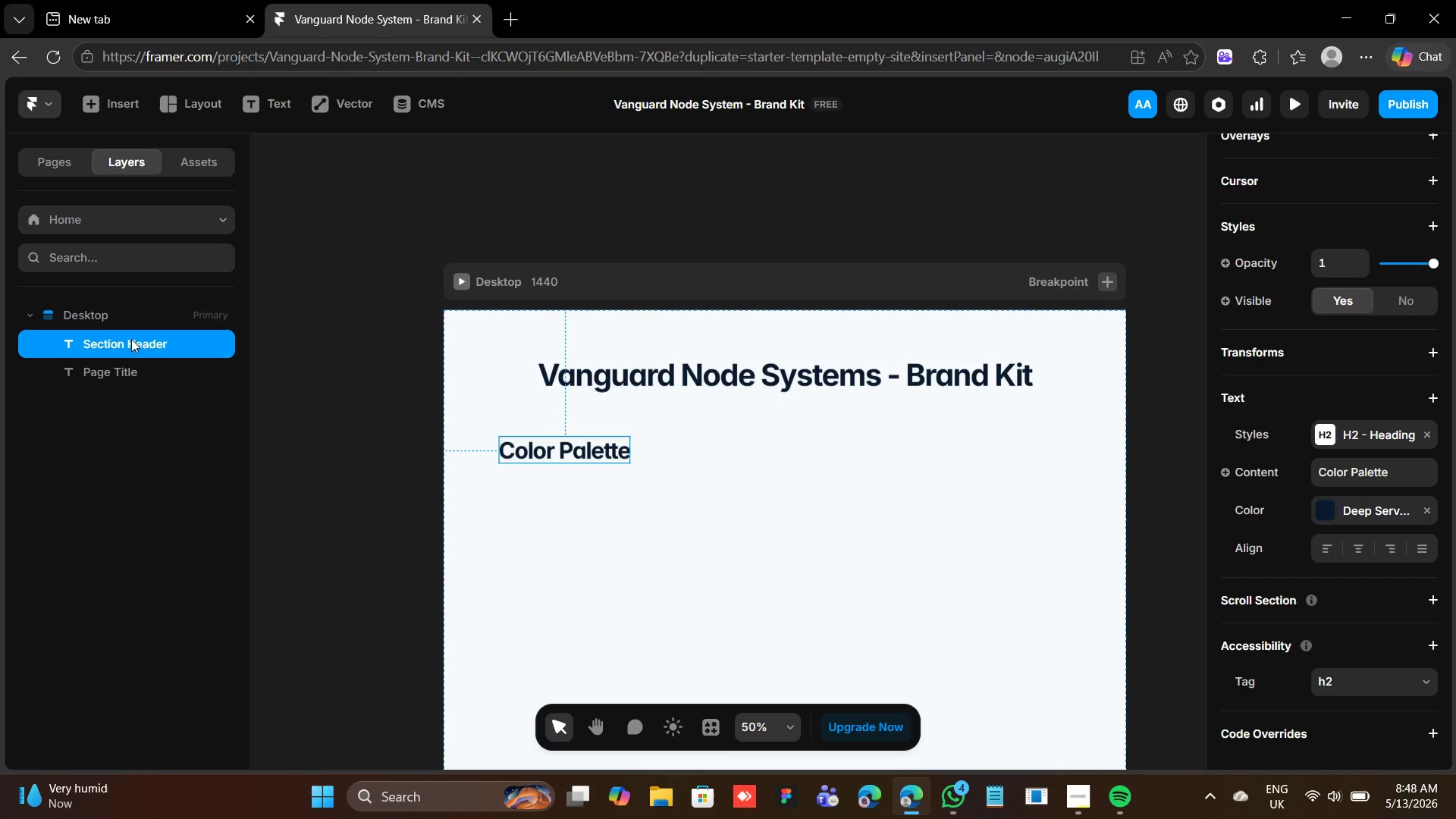 
 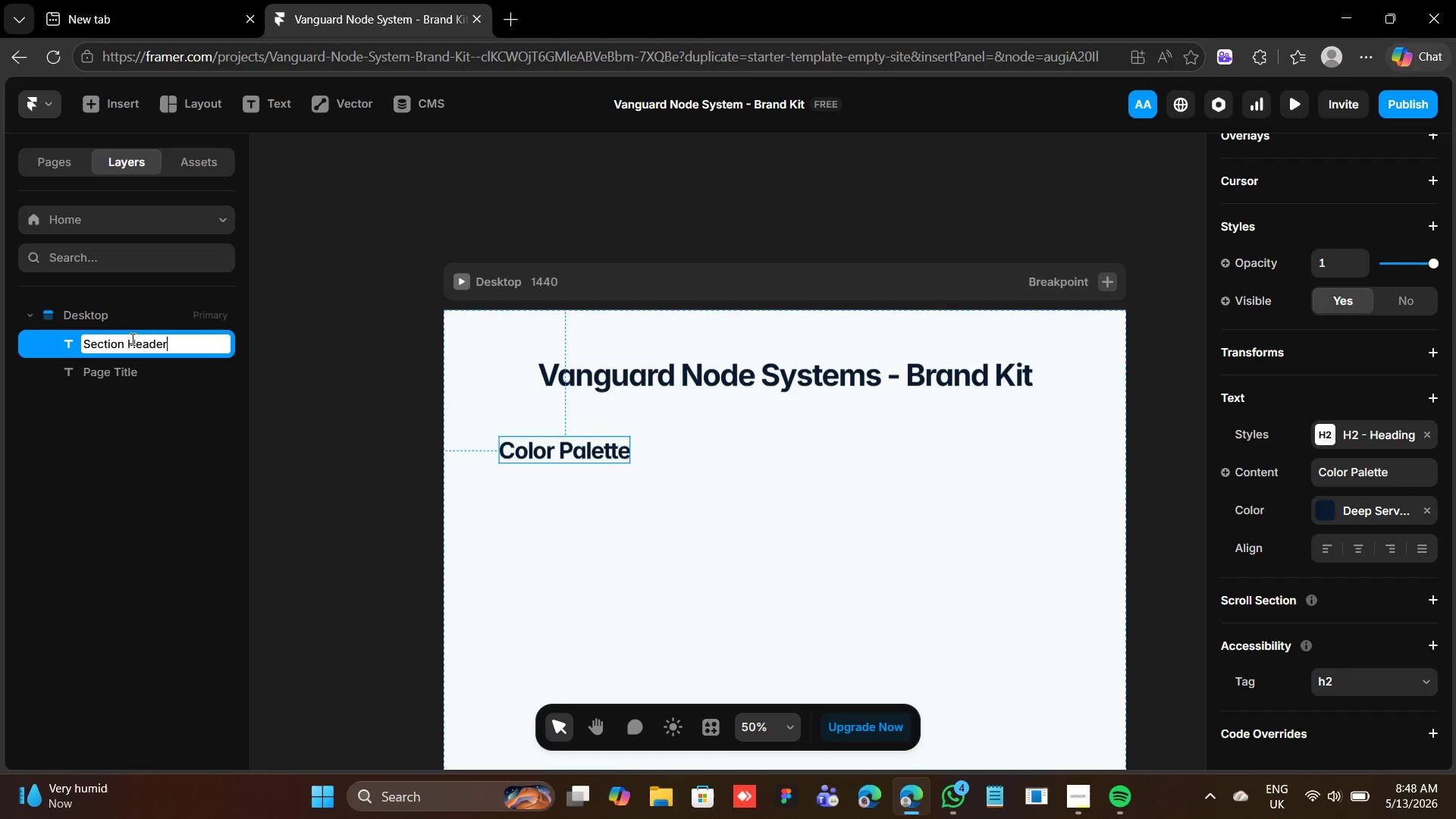 
key(Enter)
 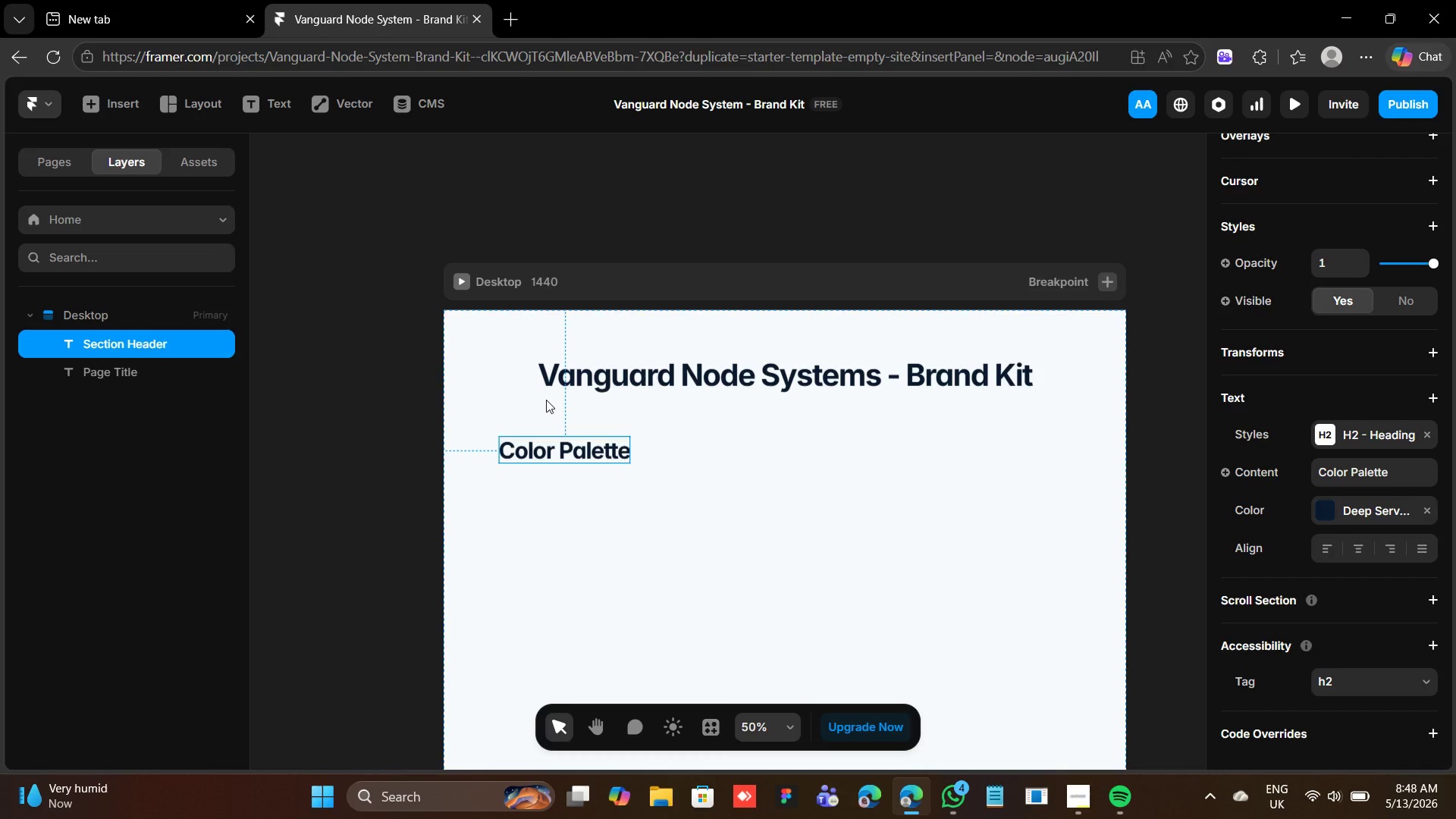 
wait(11.09)
 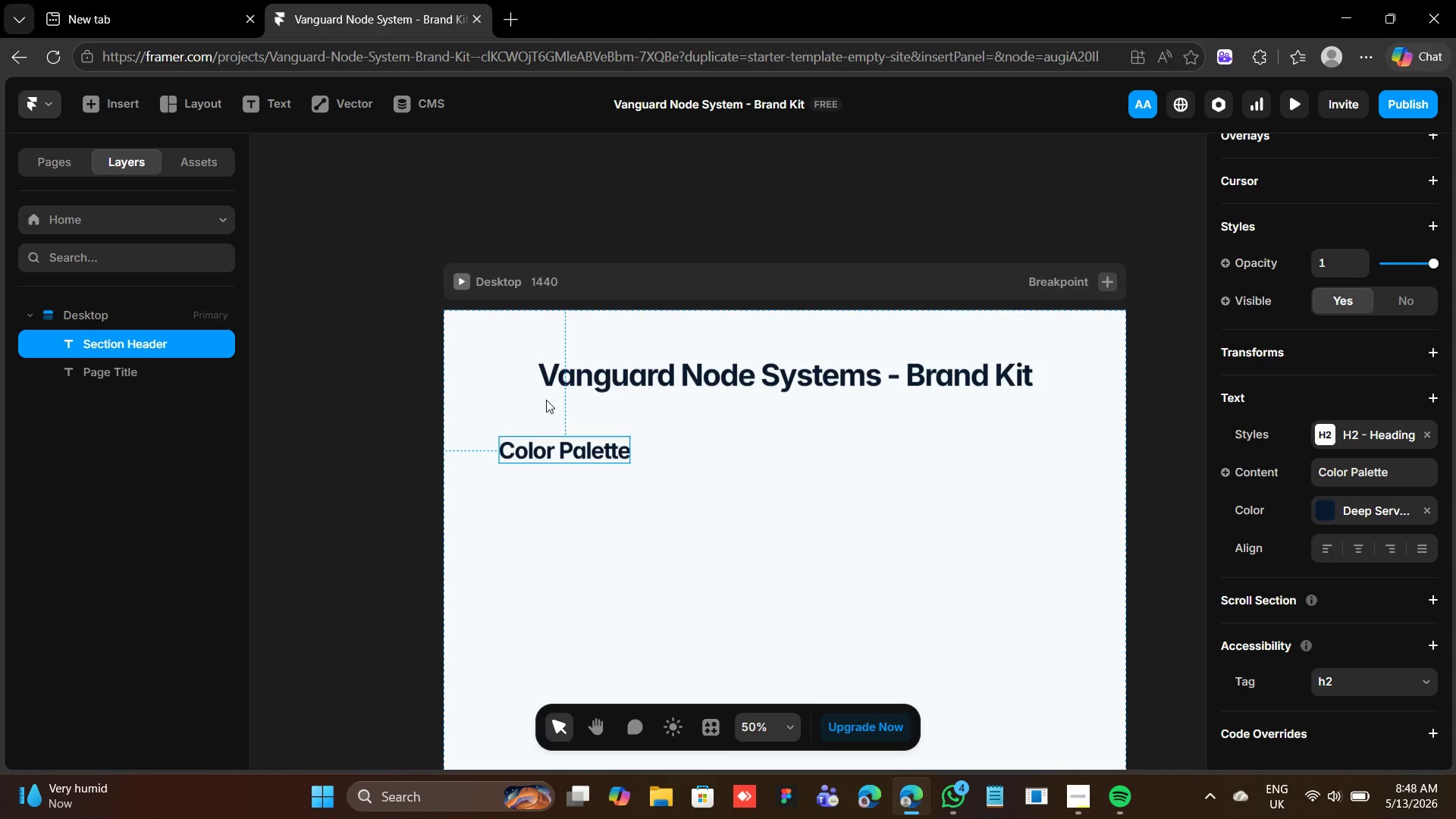 
scroll: coordinate [1381, 221], scroll_direction: up, amount: 10.0
 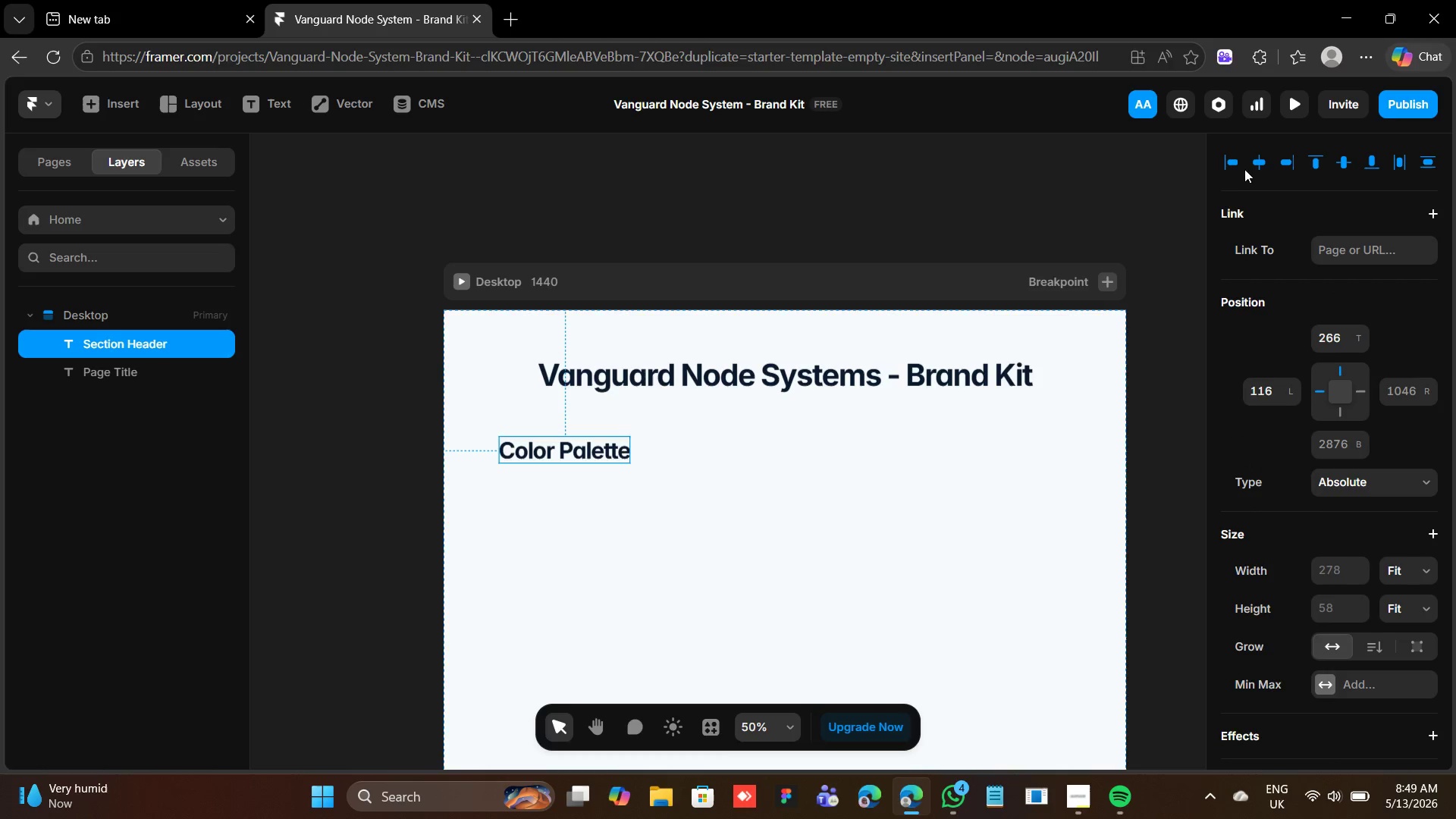 
left_click([1252, 165])
 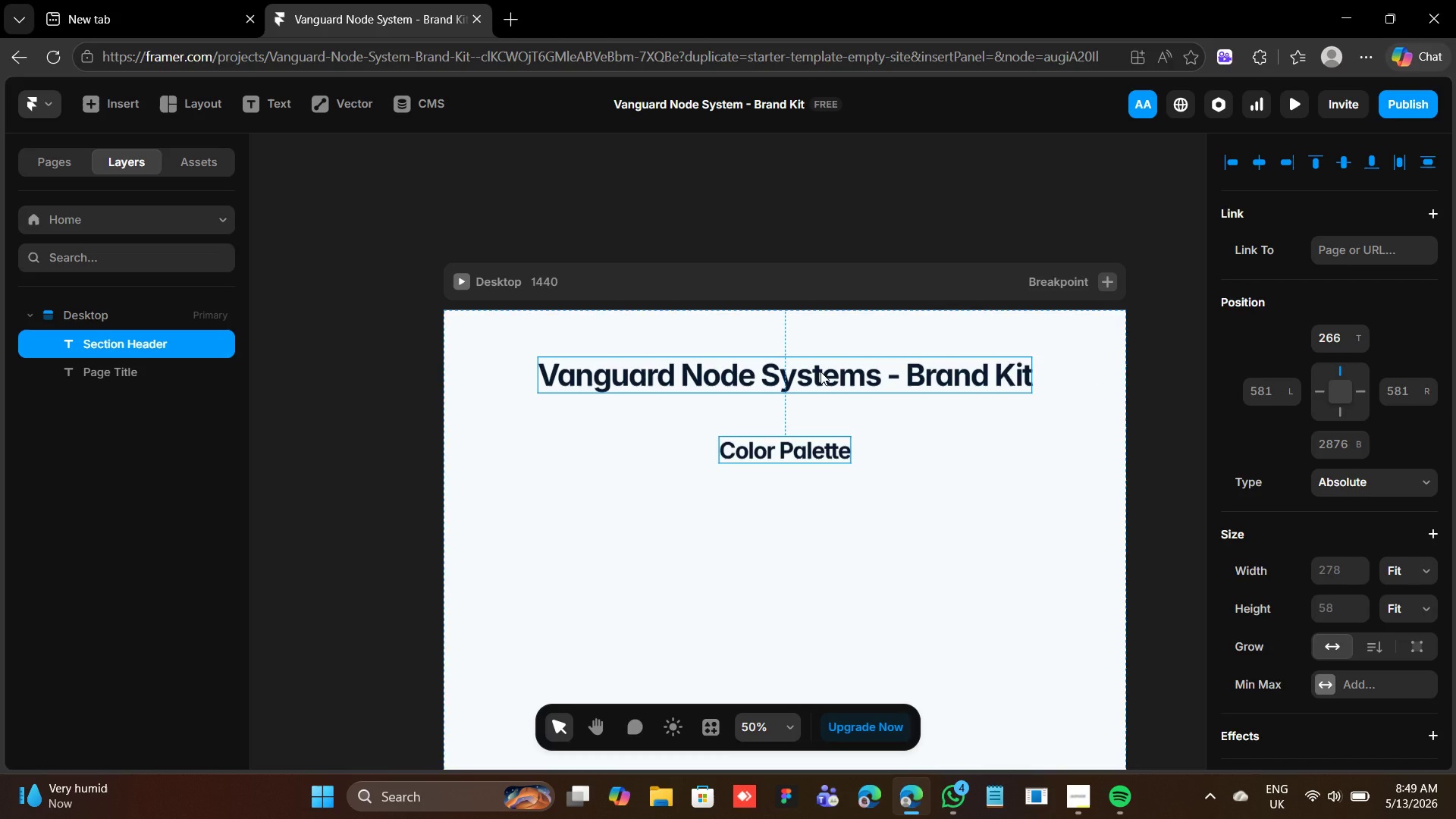 
key(Alt+Shift+ArrowUp)
 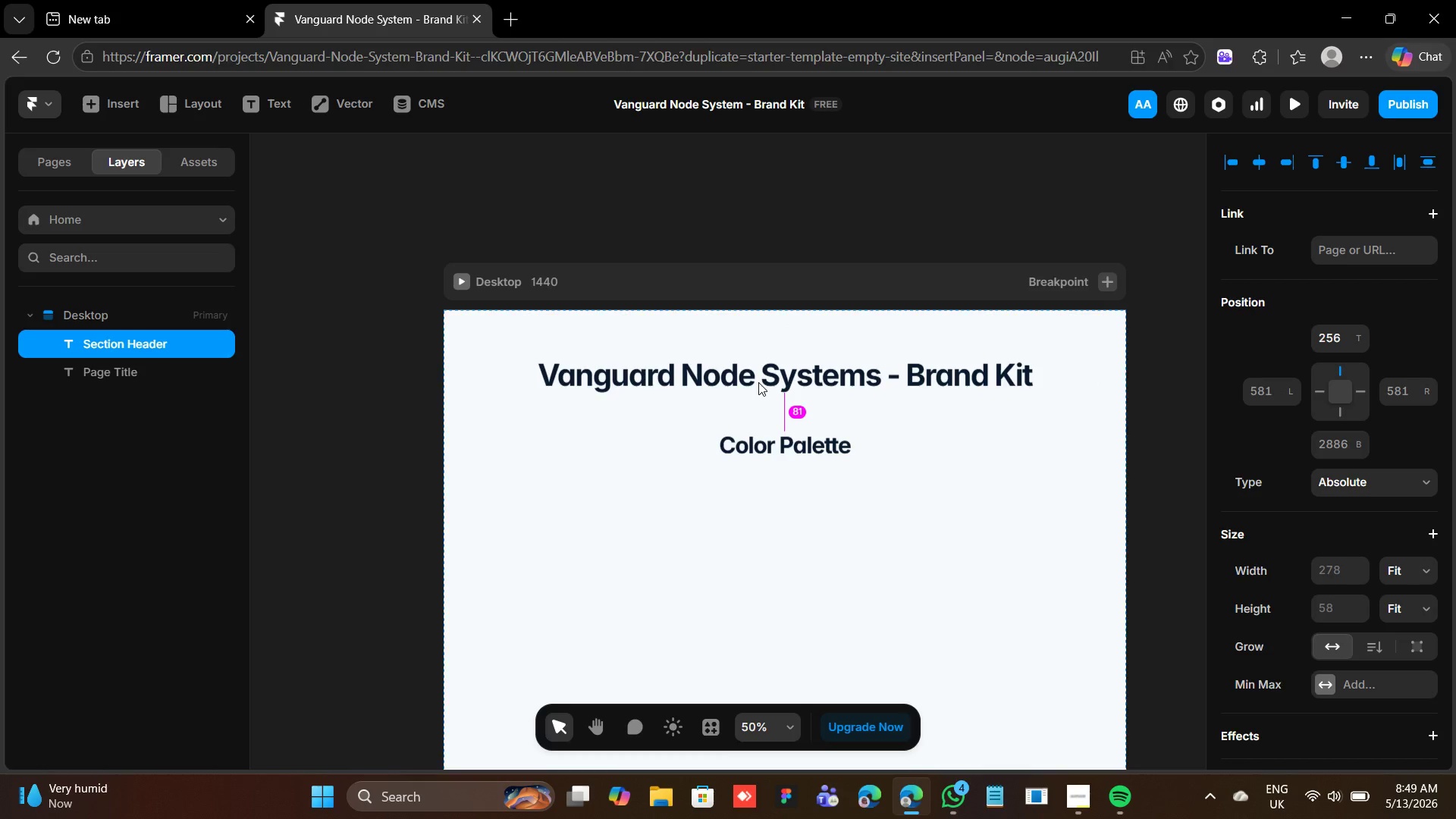 
key(Alt+ArrowUp)
 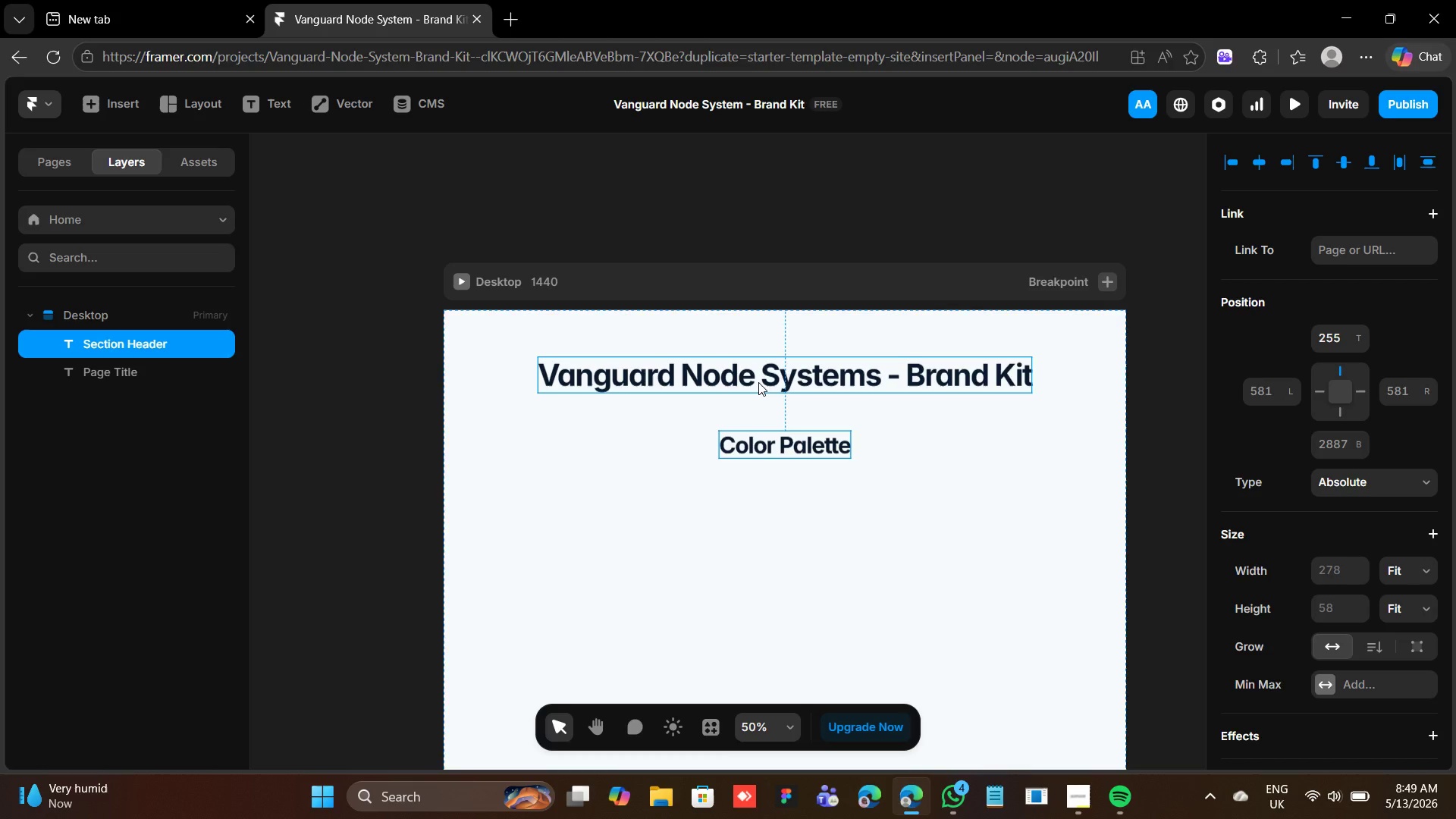 
wait(22.78)
 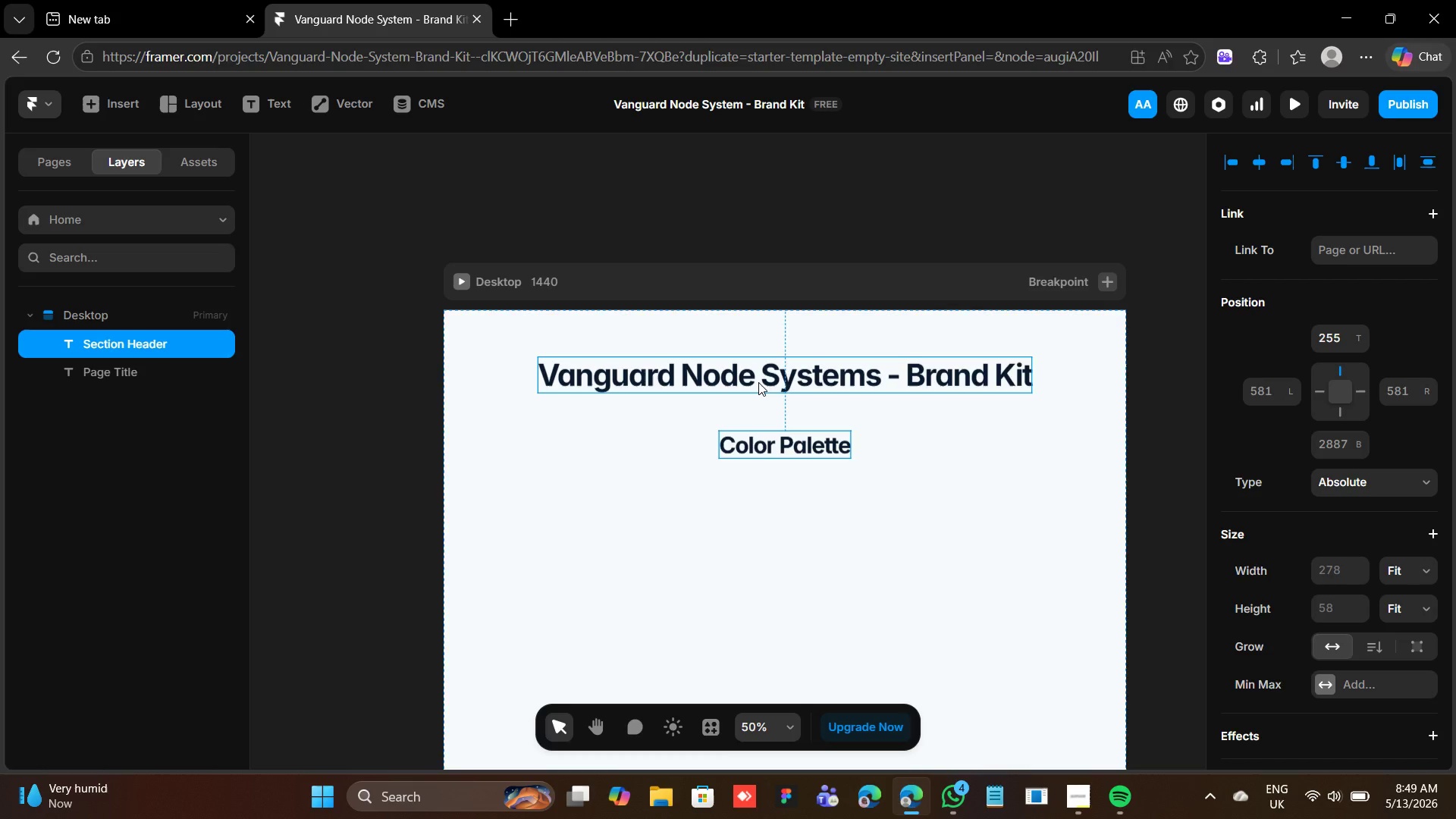 
key(F)
 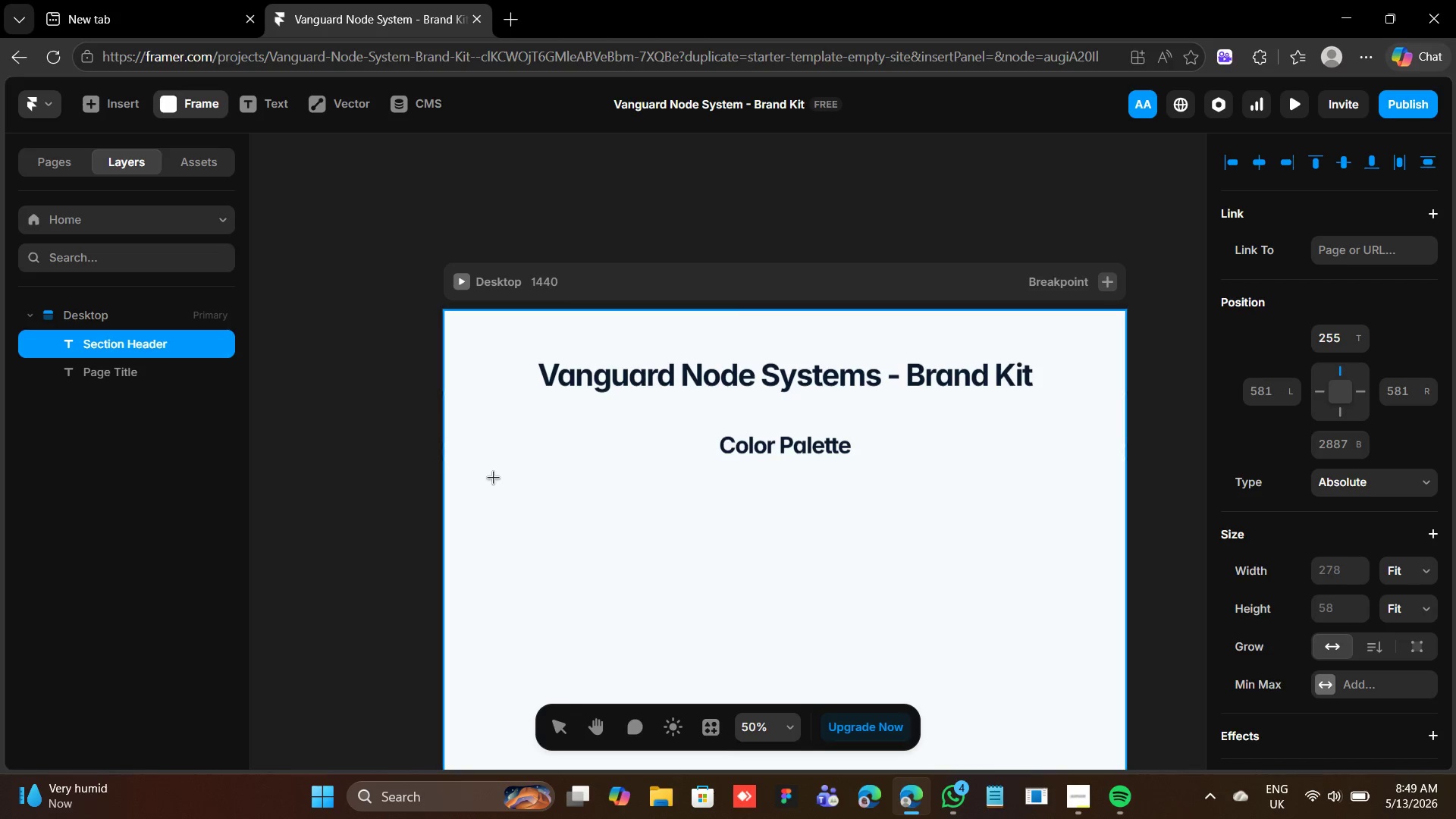 
left_click_drag(start_coordinate=[501, 482], to_coordinate=[1055, 633])
 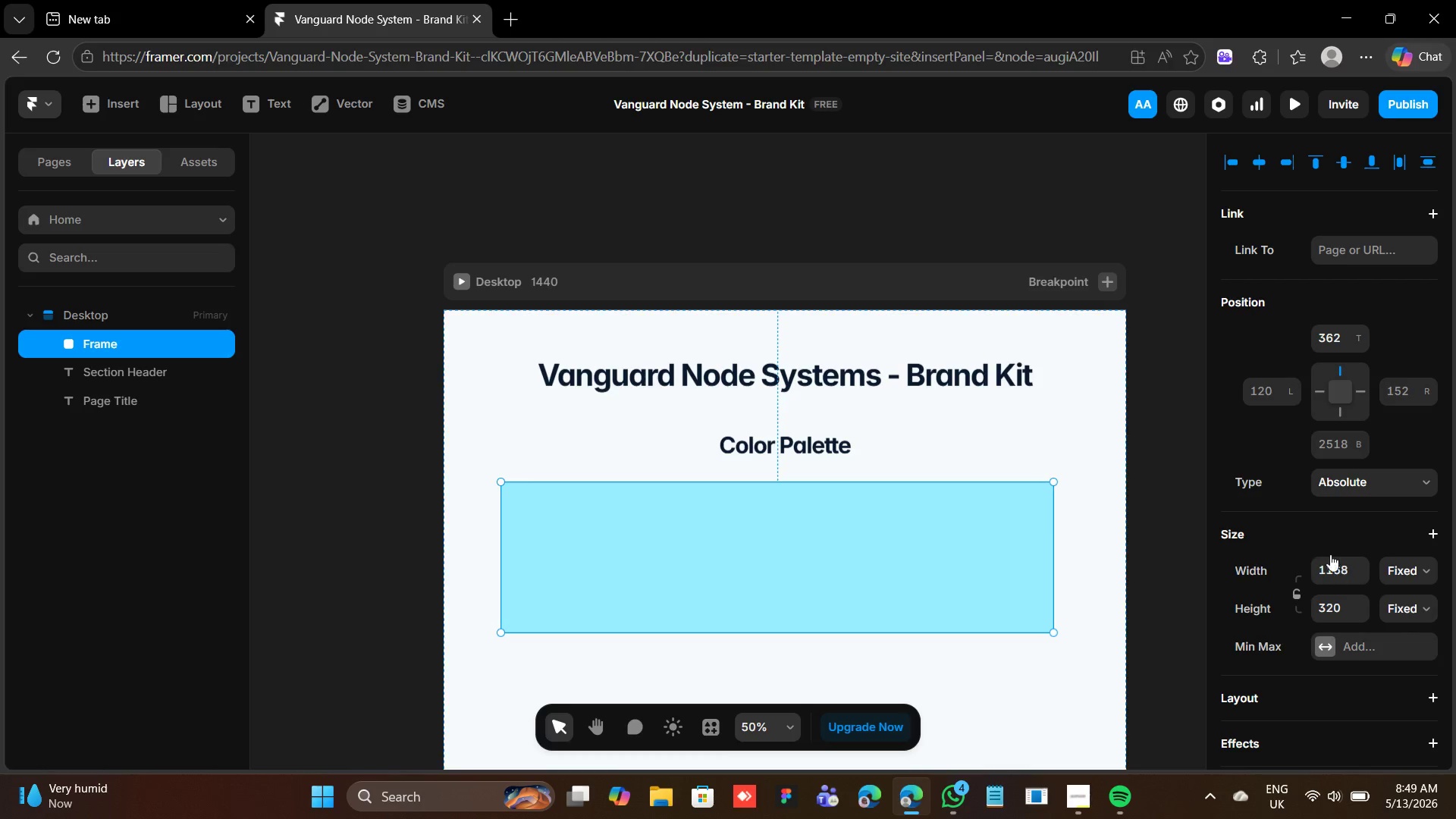 
left_click([1334, 568])
 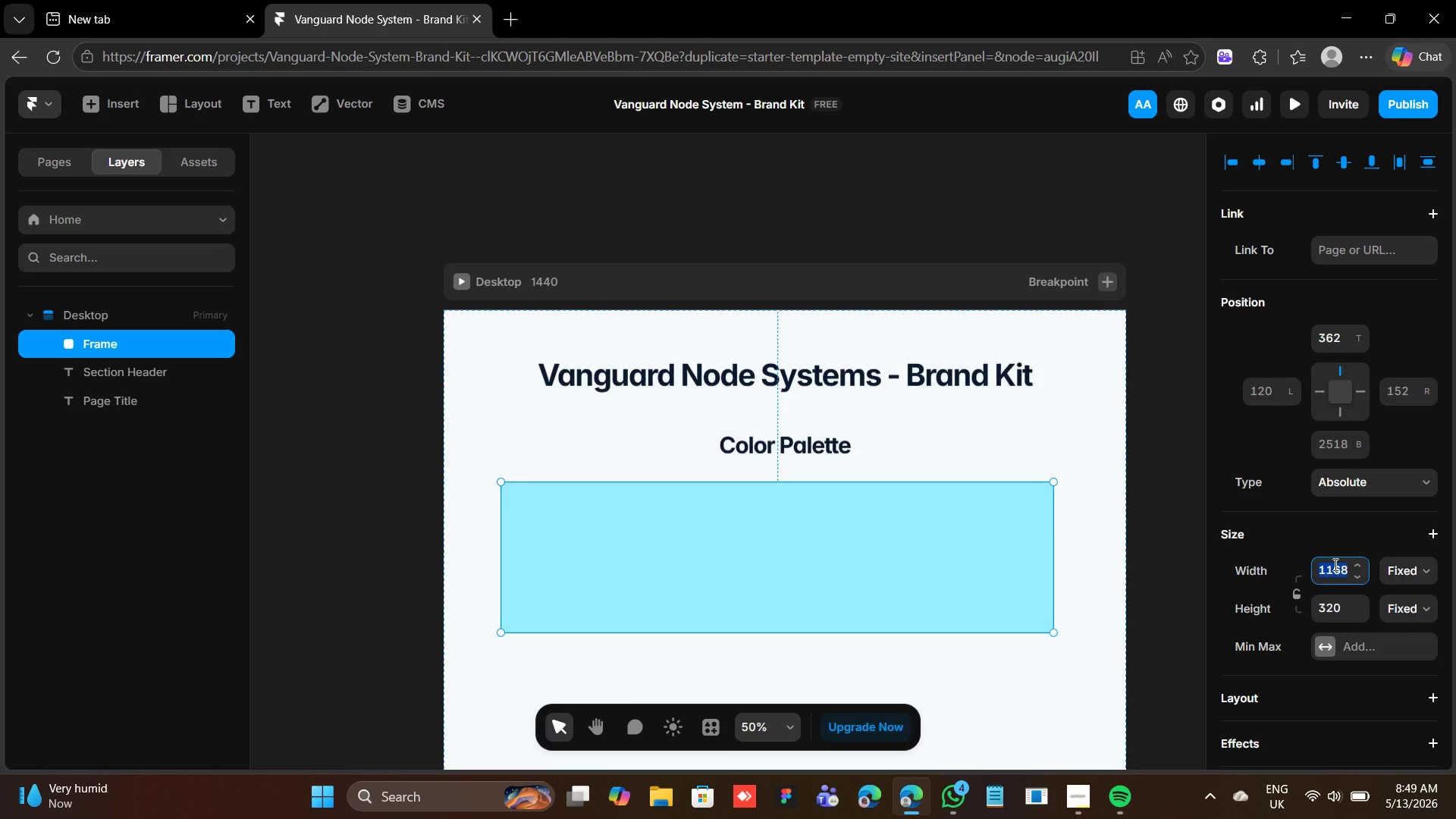 
type(2-)
key(Backspace)
type(00)
 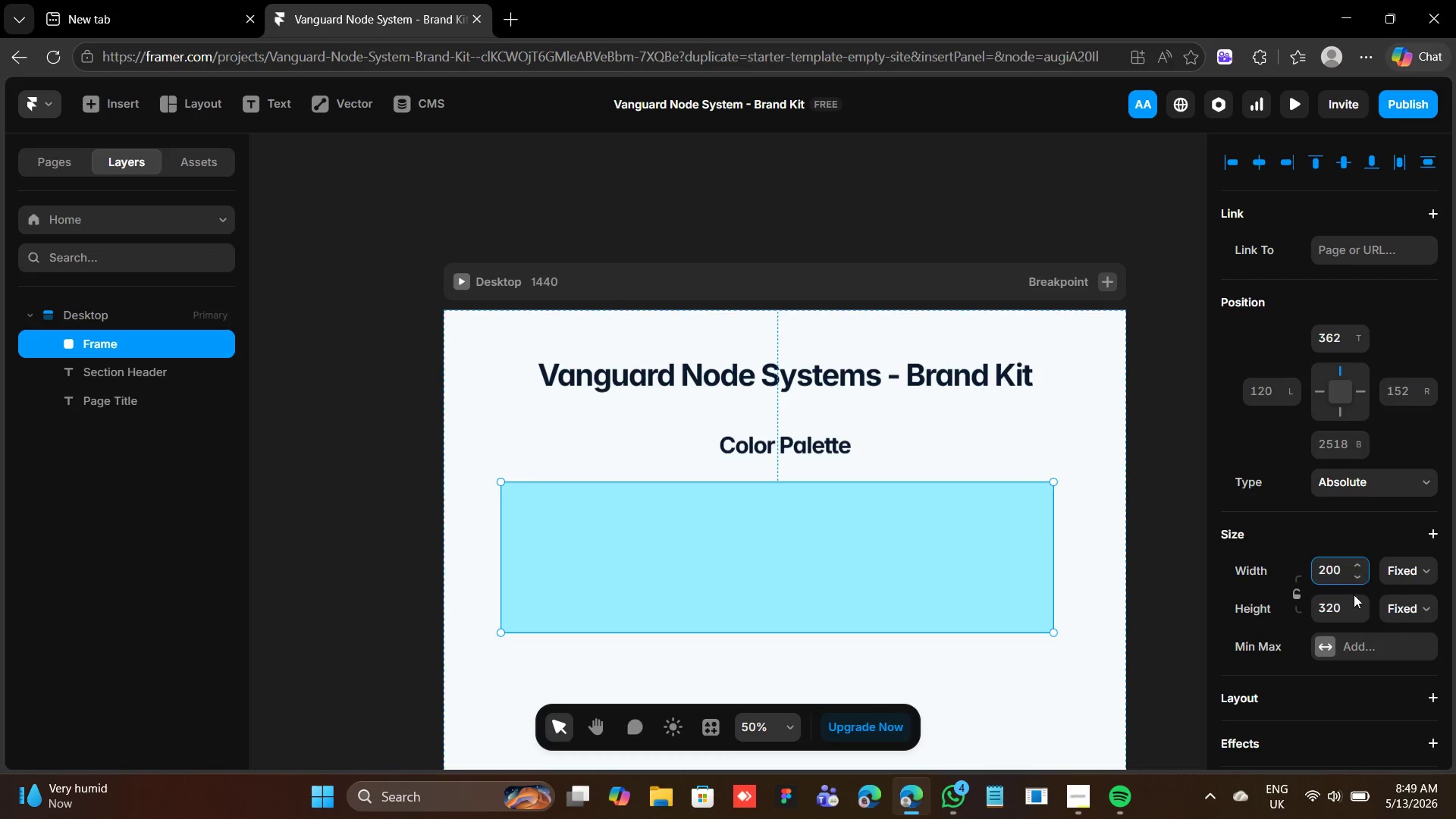 
left_click([1336, 613])
 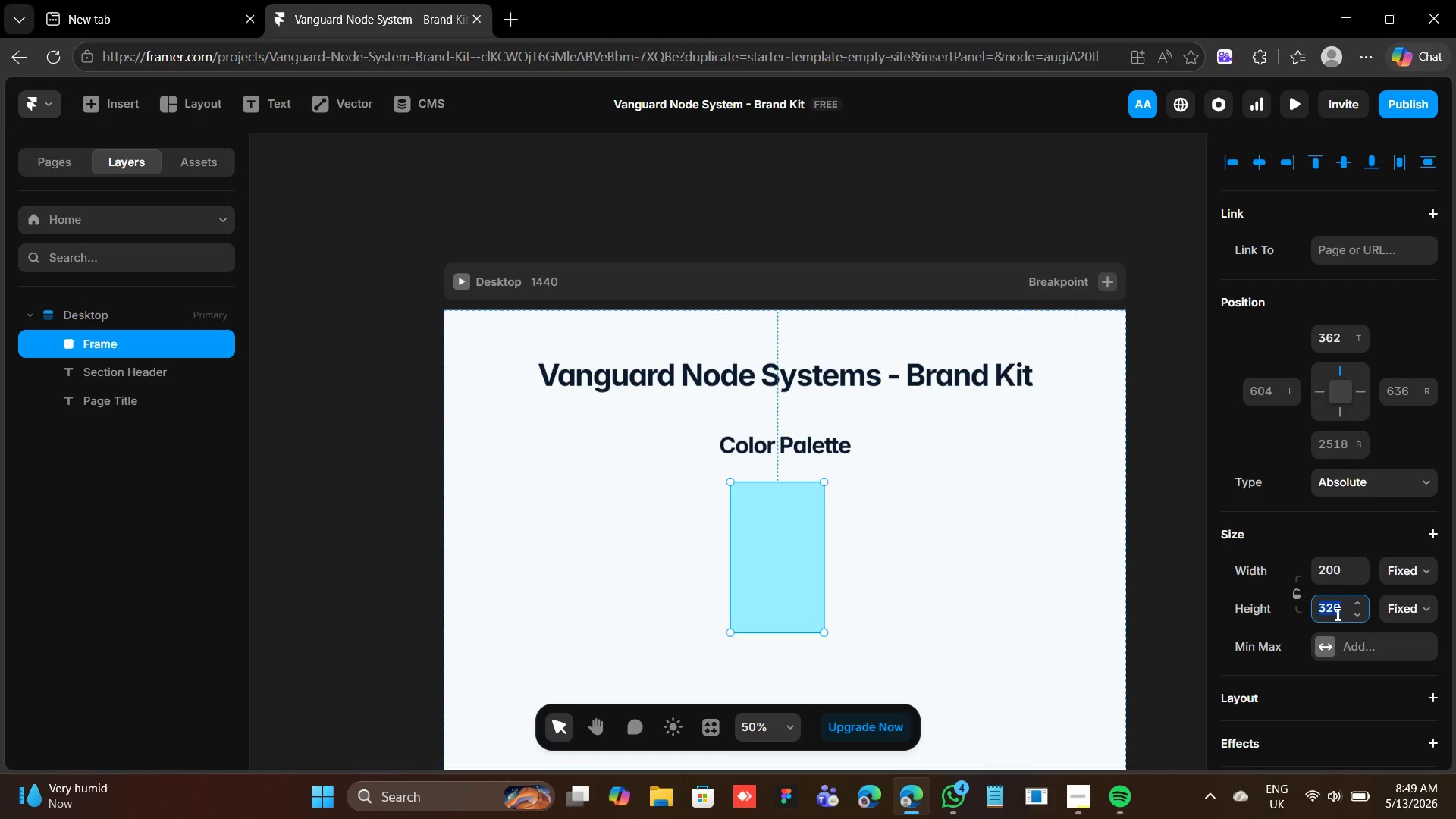 
type(200)
 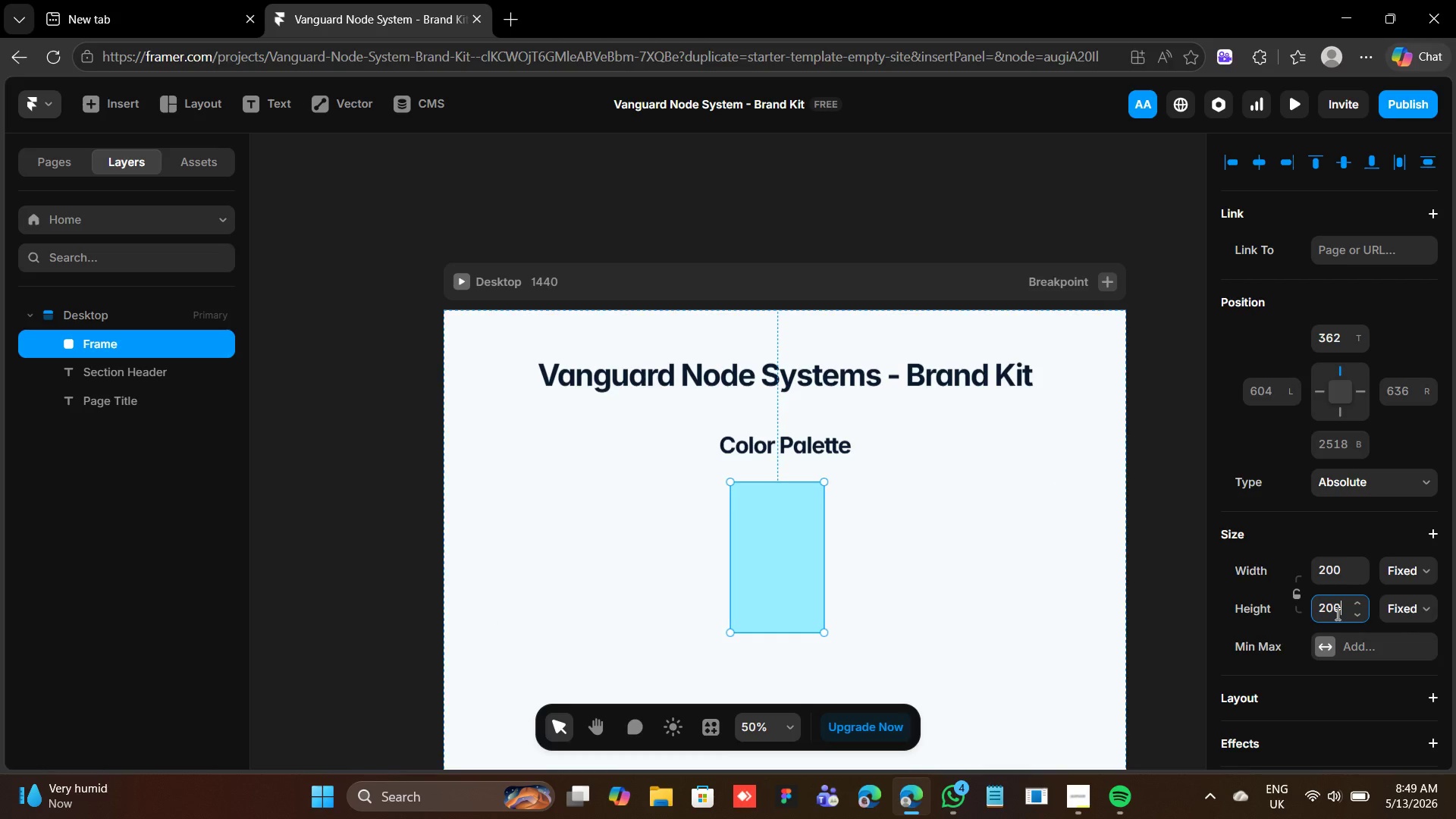 
key(Enter)
 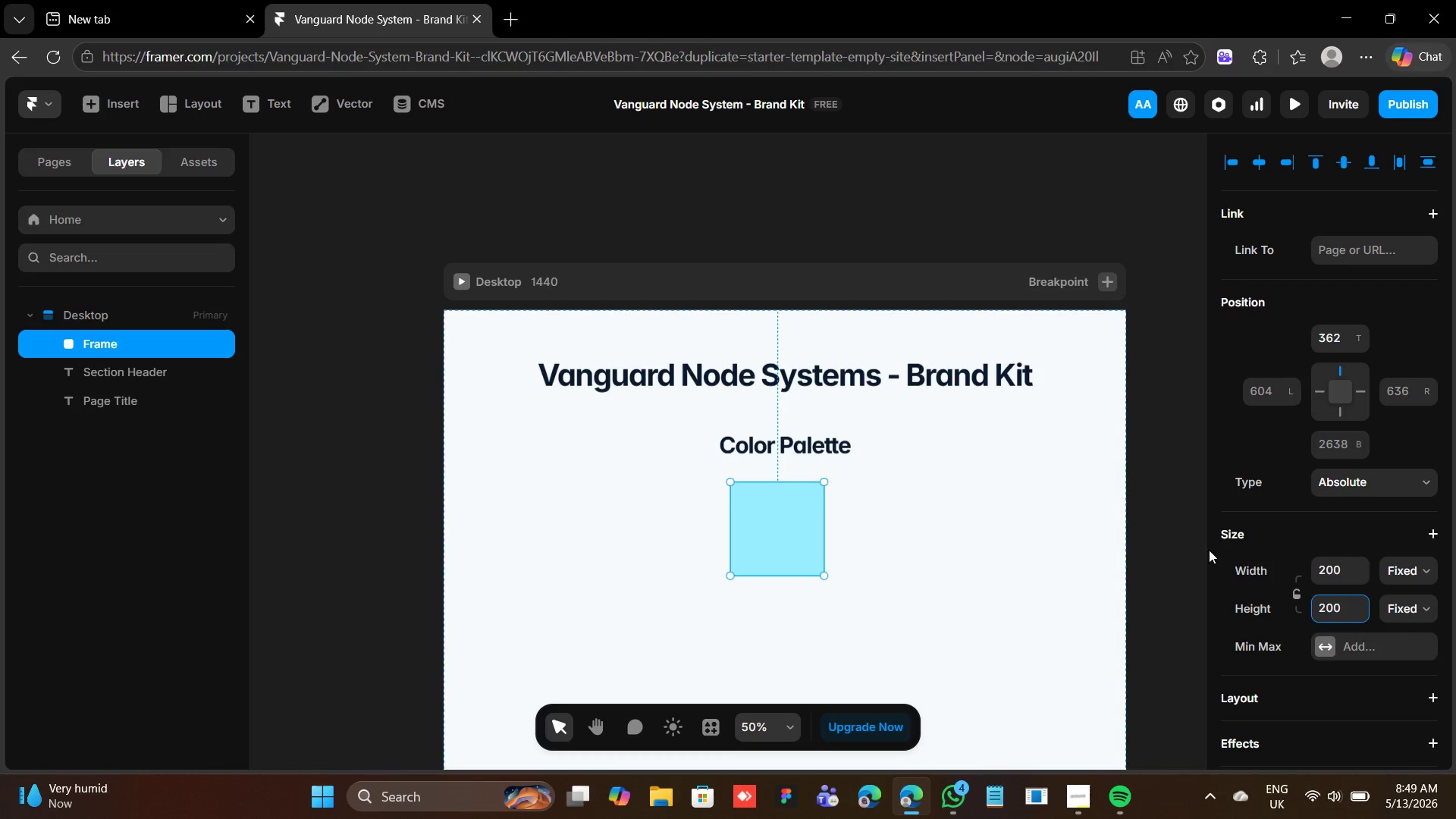 
left_click_drag(start_coordinate=[781, 521], to_coordinate=[588, 522])
 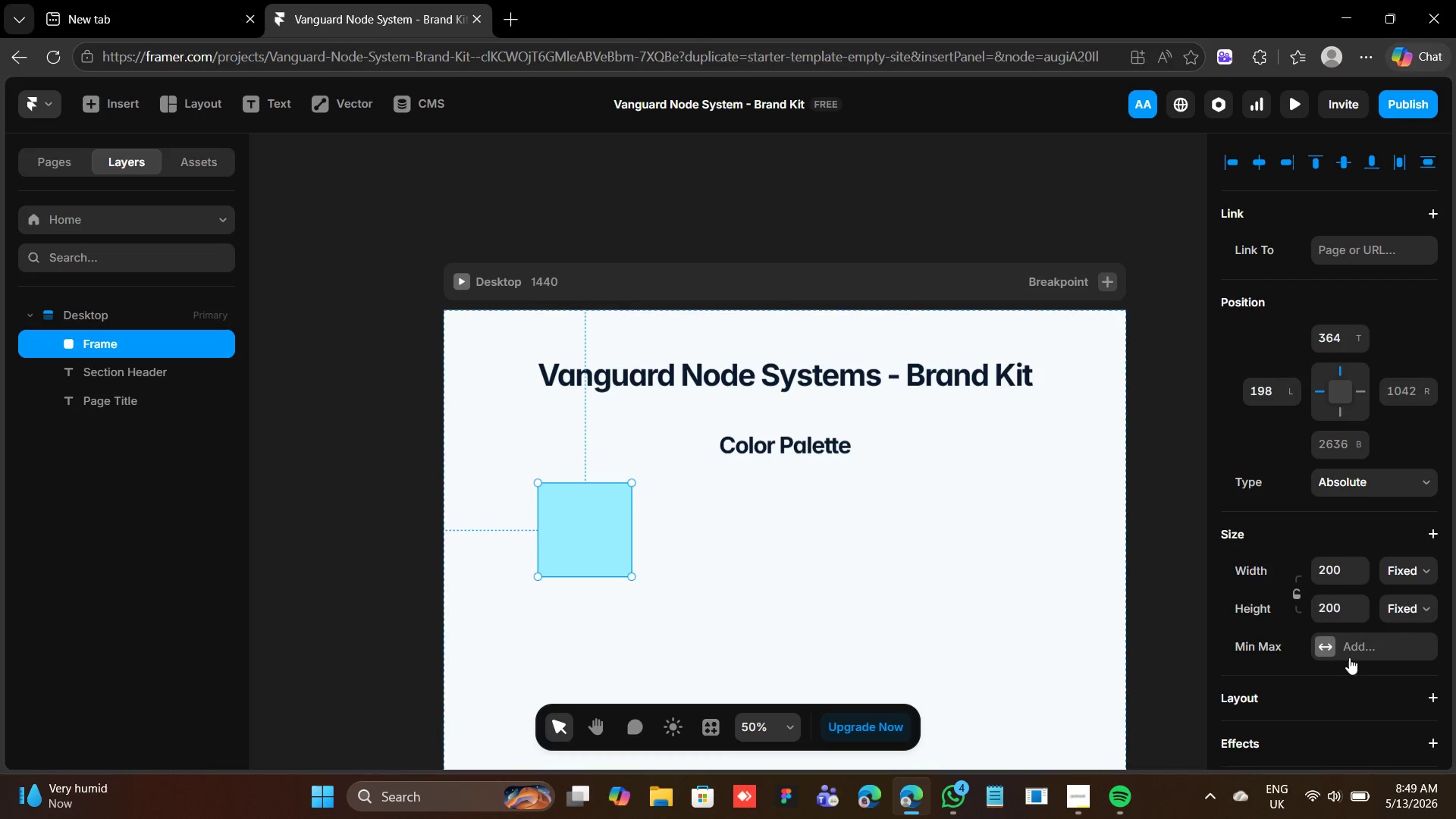 
scroll: coordinate [1347, 642], scroll_direction: down, amount: 3.0
 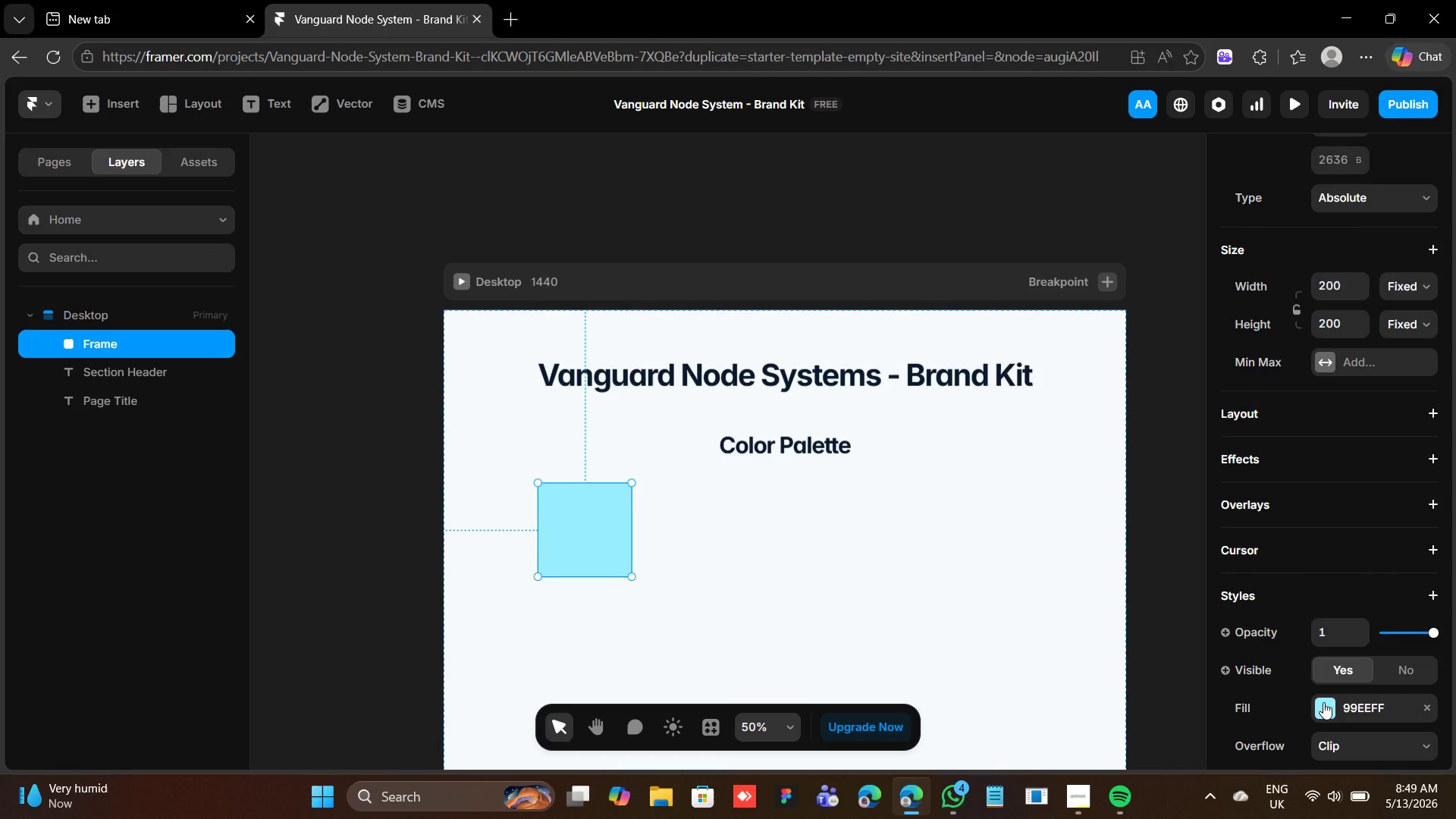 
left_click([1323, 698])
 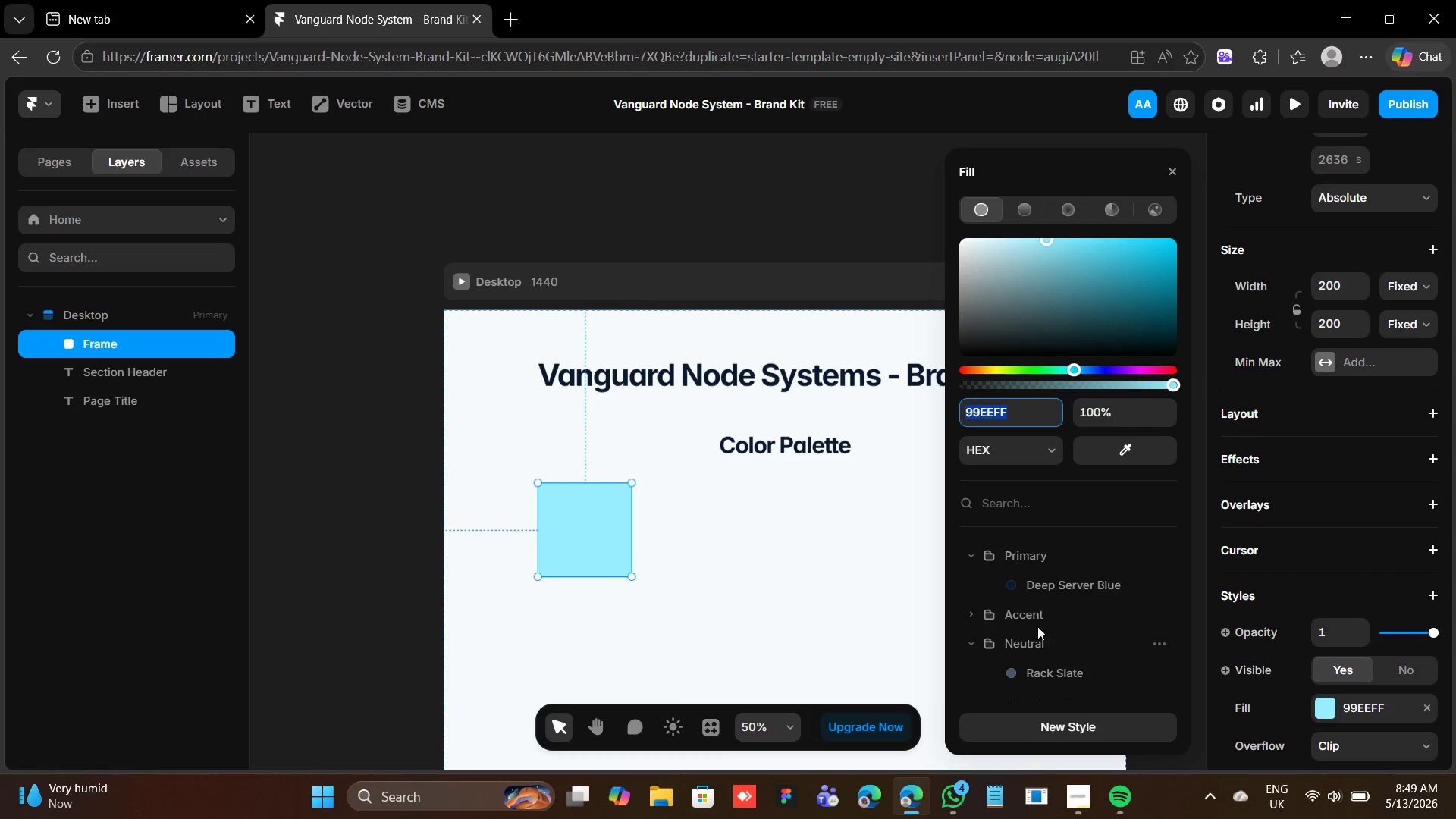 
left_click([1042, 582])
 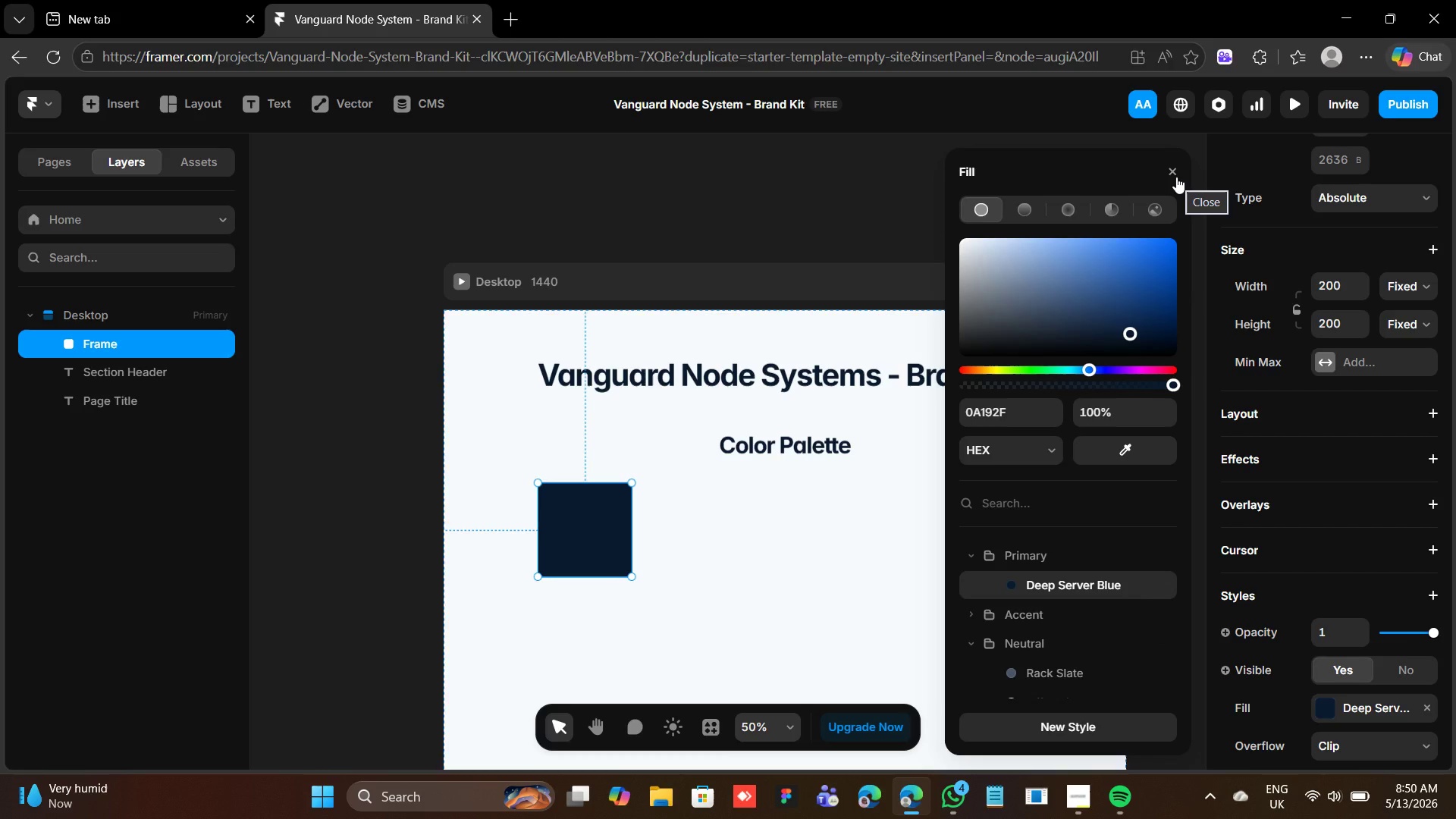 
left_click([1176, 177])
 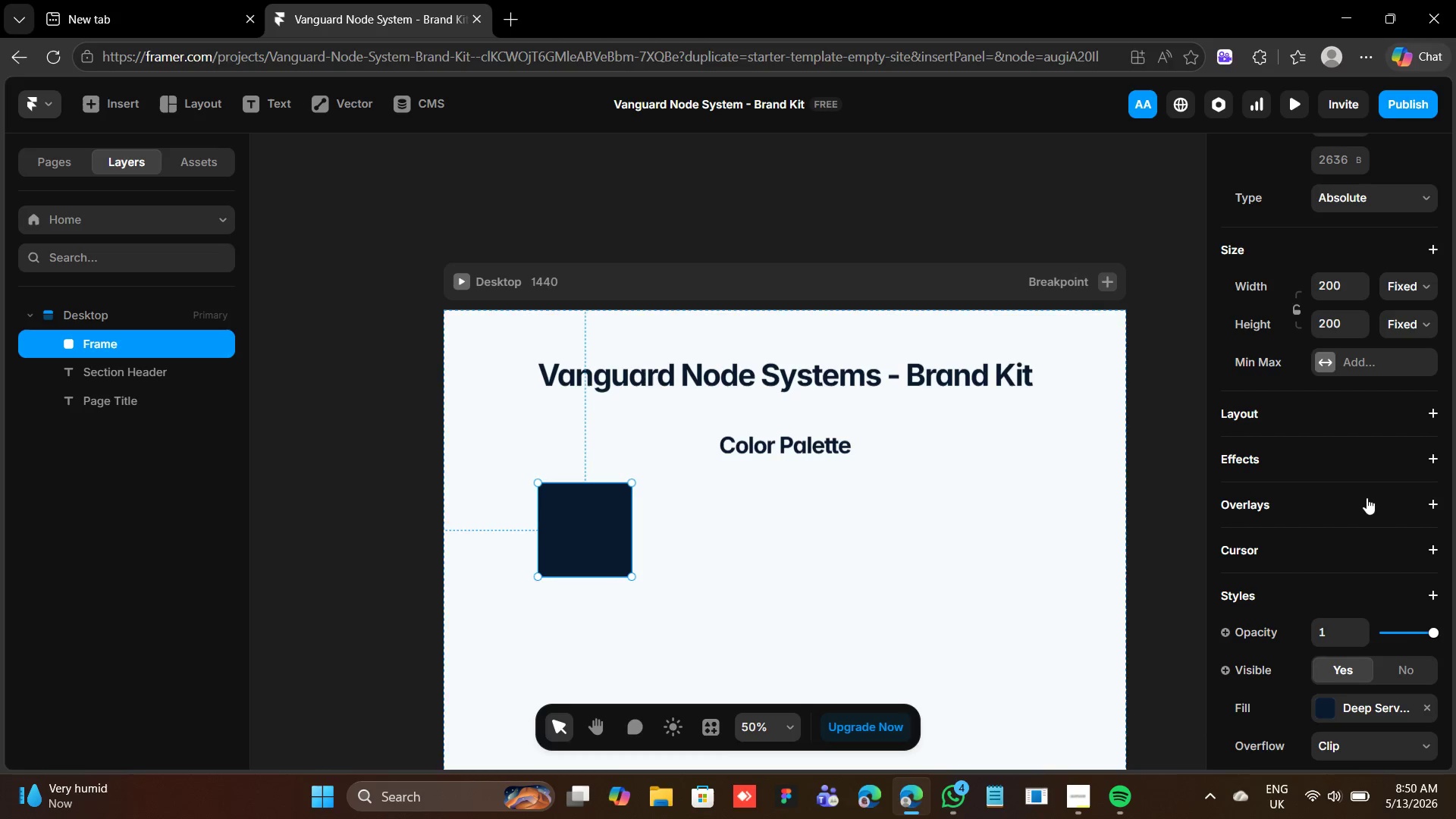 
scroll: coordinate [1372, 524], scroll_direction: down, amount: 4.0
 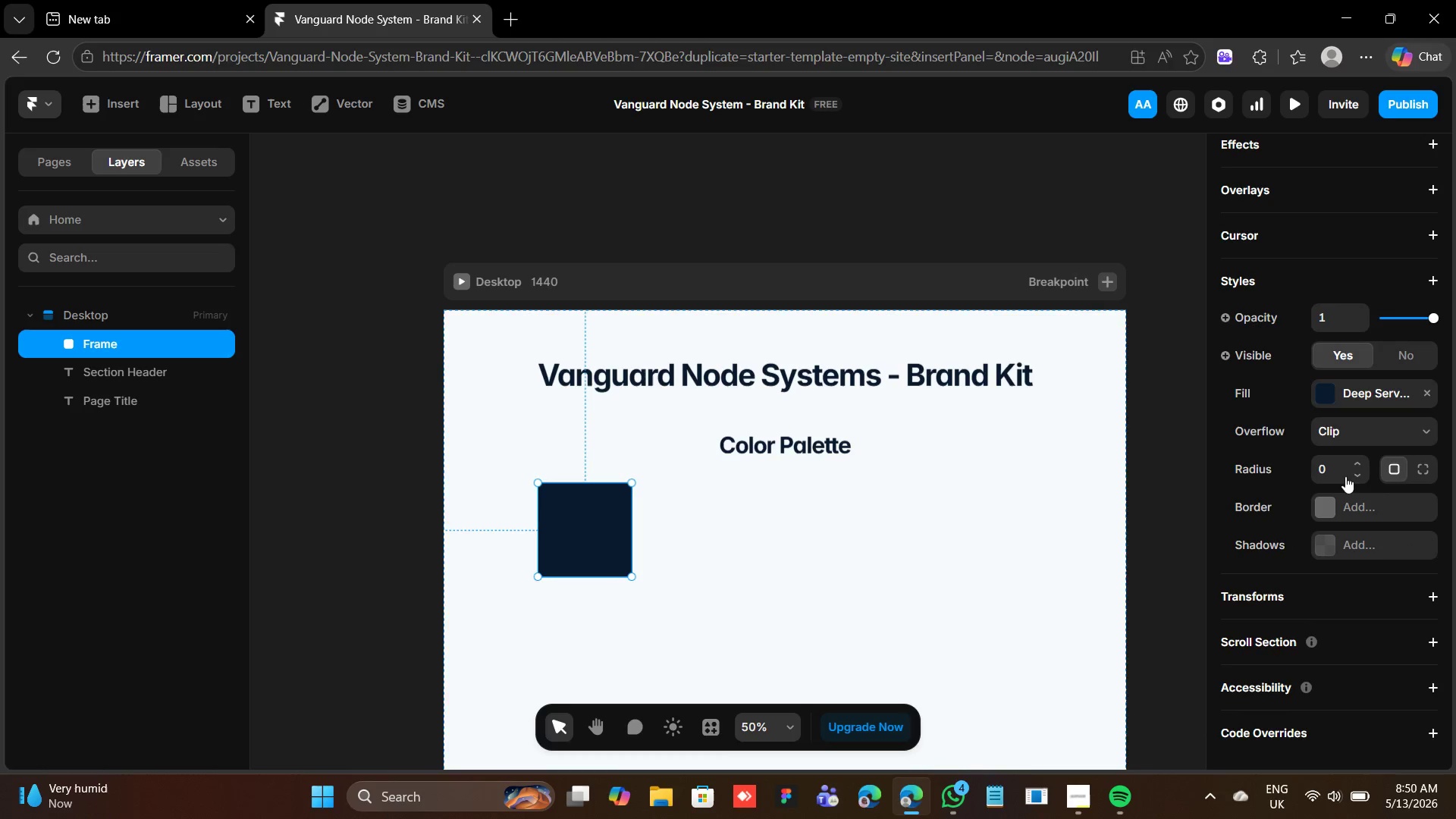 
left_click([1341, 467])
 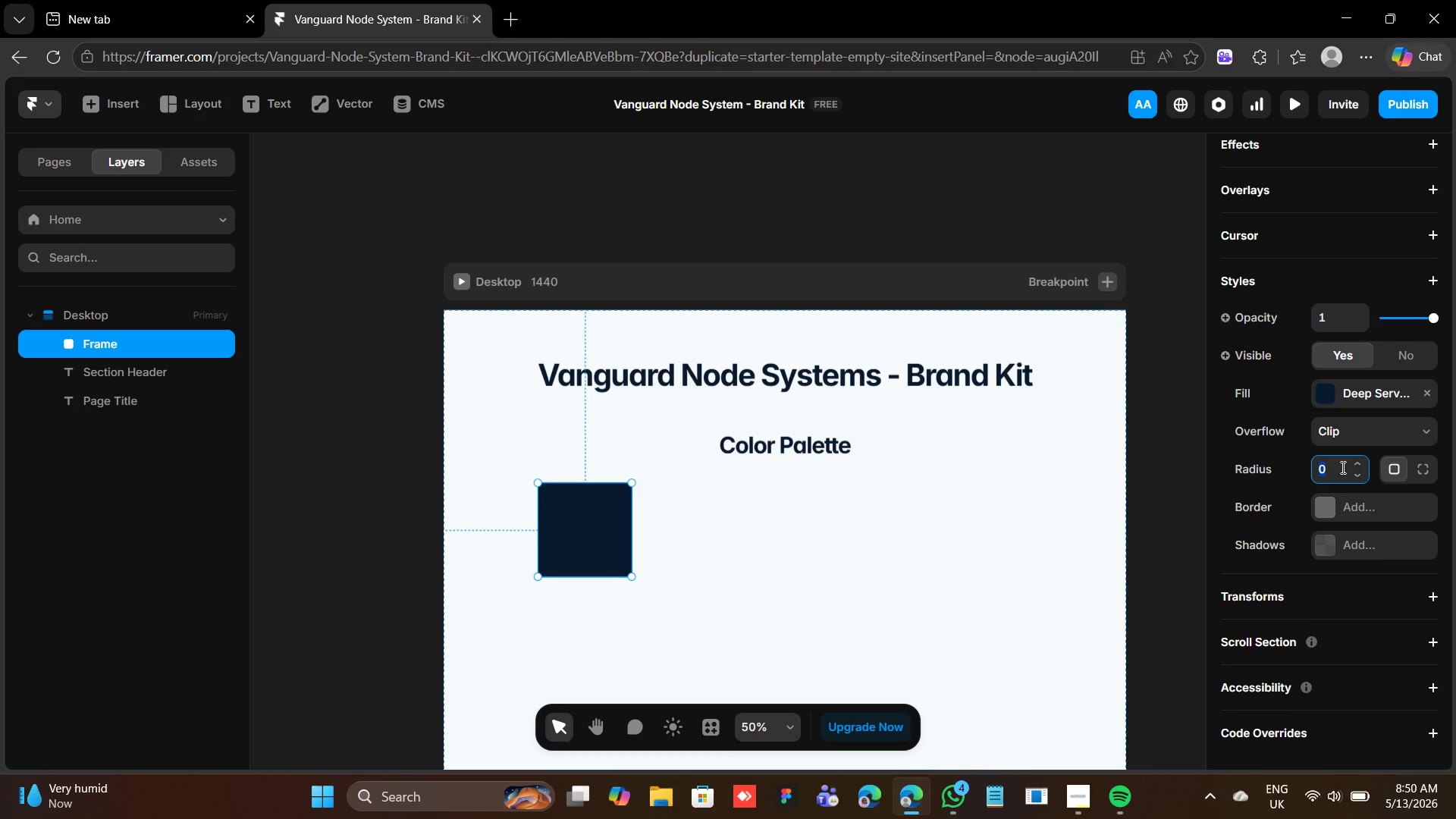 
type(12)
 